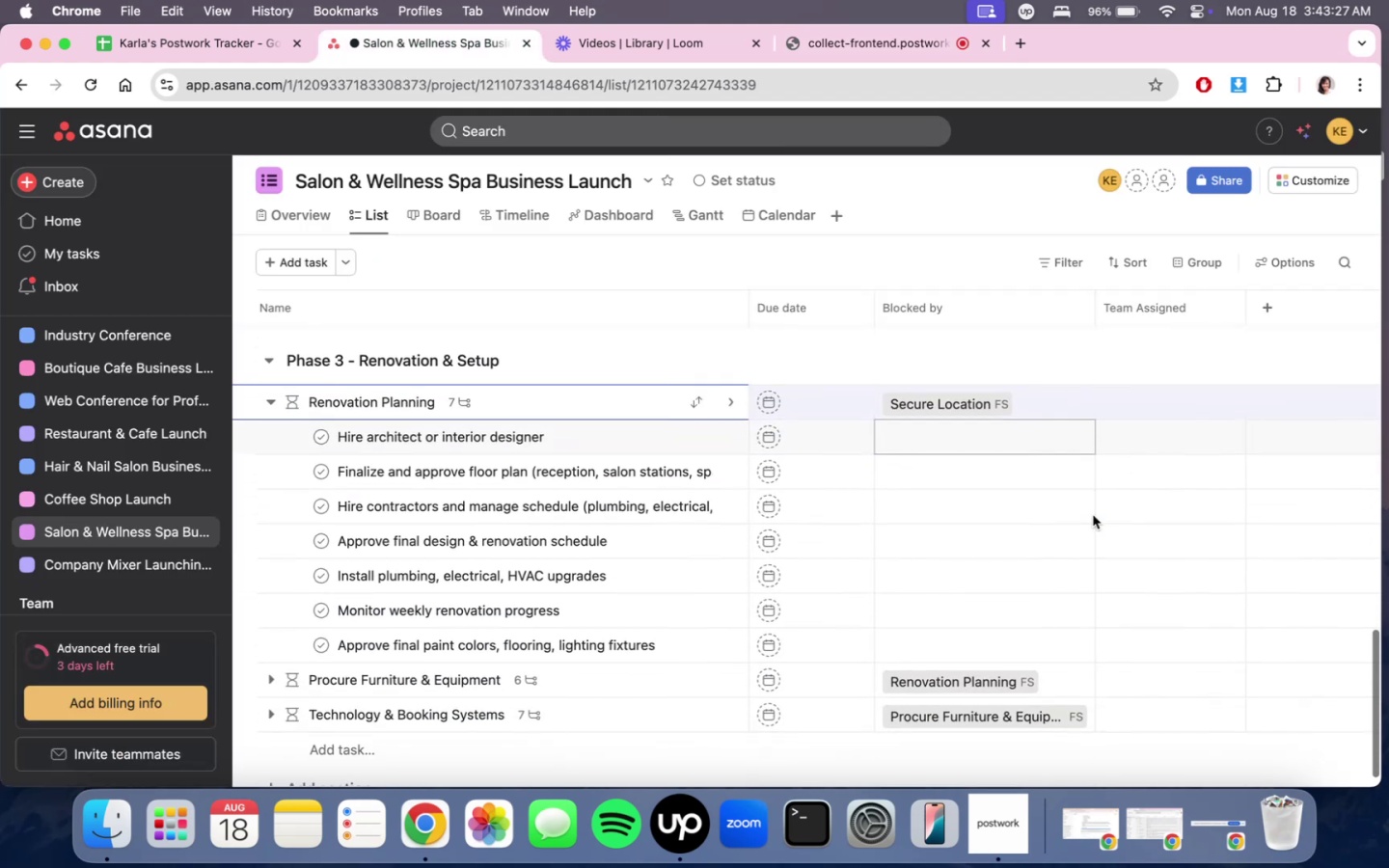 
scroll: coordinate [1093, 515], scroll_direction: up, amount: 12.0
 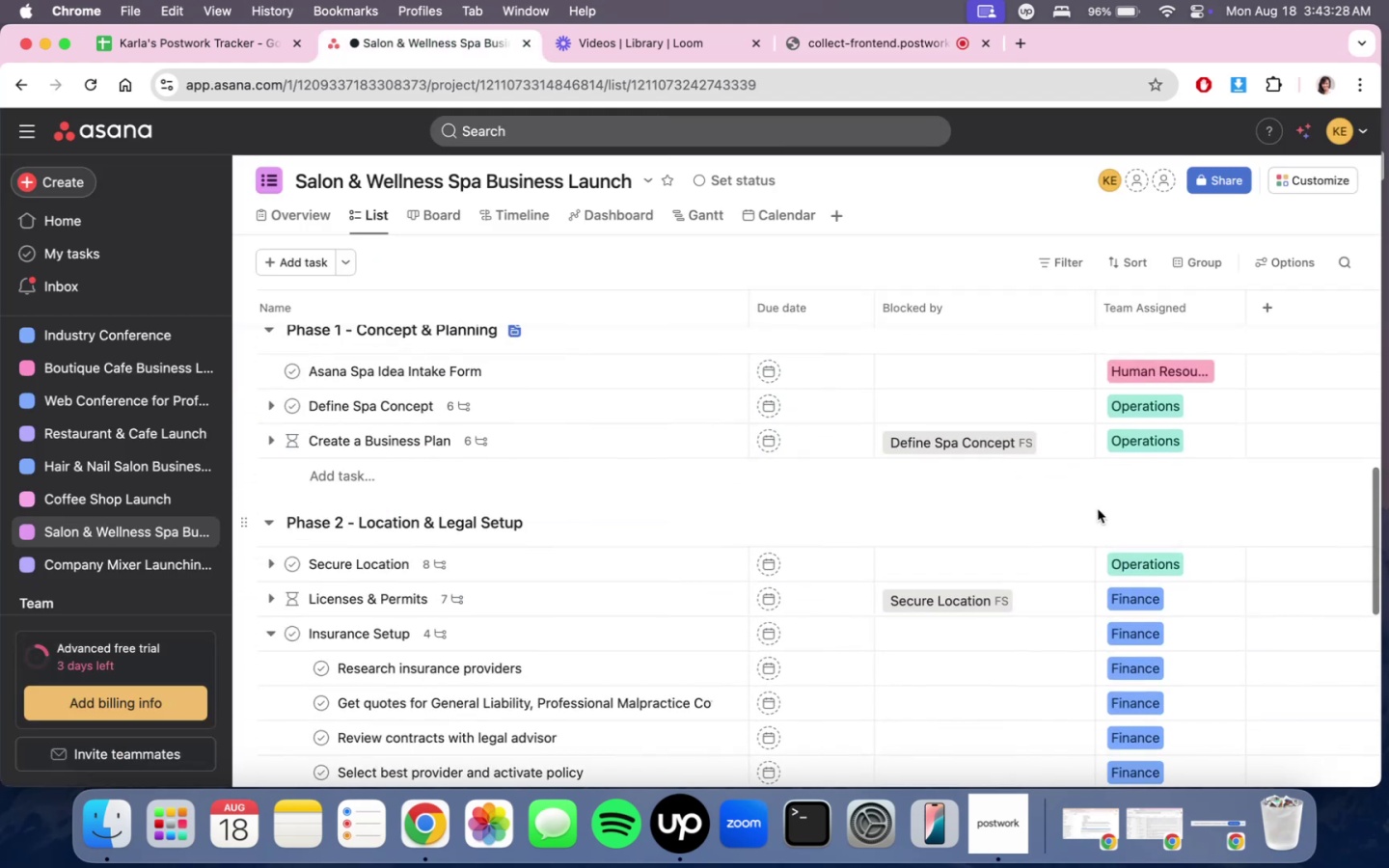 
scroll: coordinate [1111, 541], scroll_direction: down, amount: 5.0
 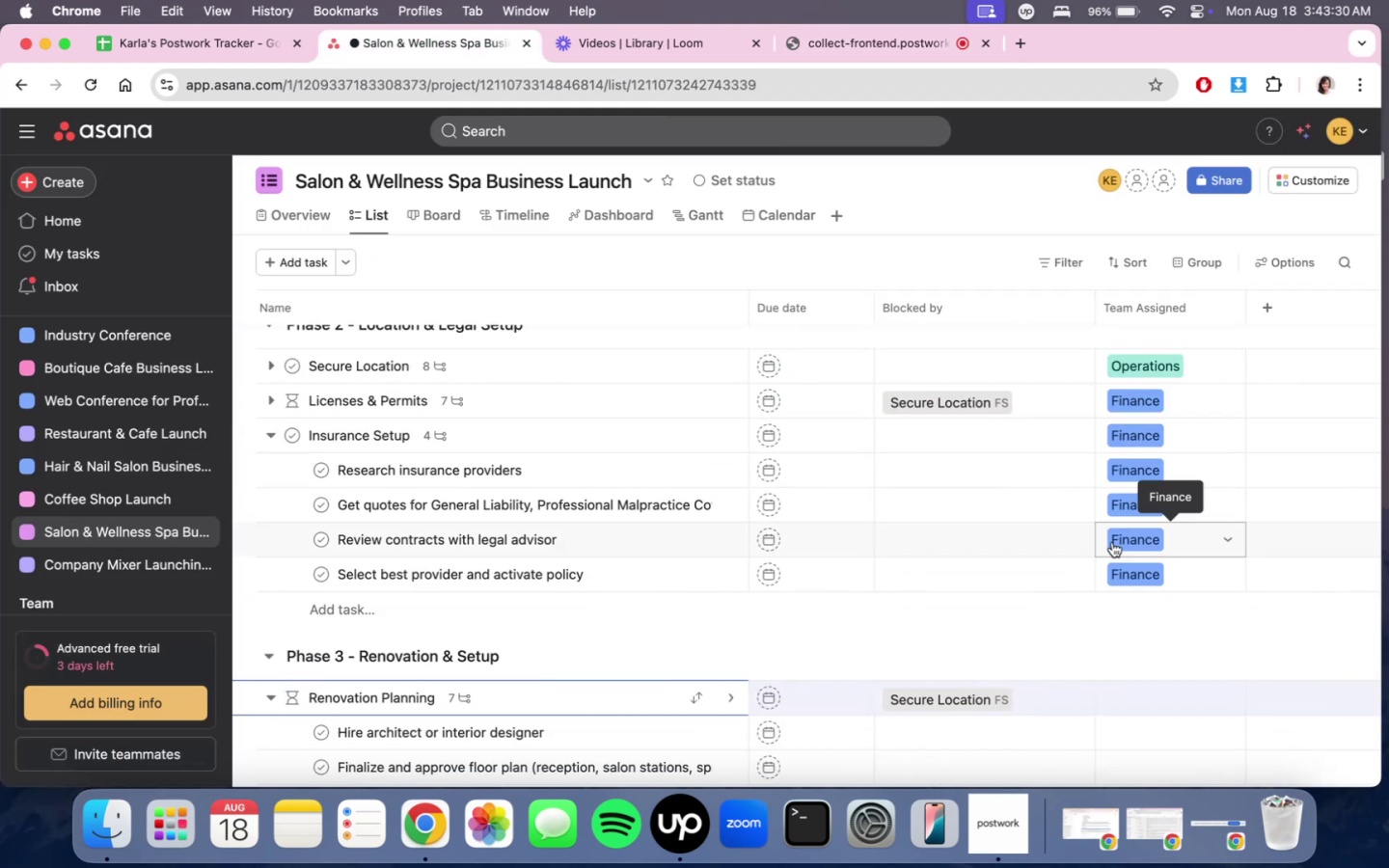 
scroll: coordinate [1268, 531], scroll_direction: up, amount: 43.0
 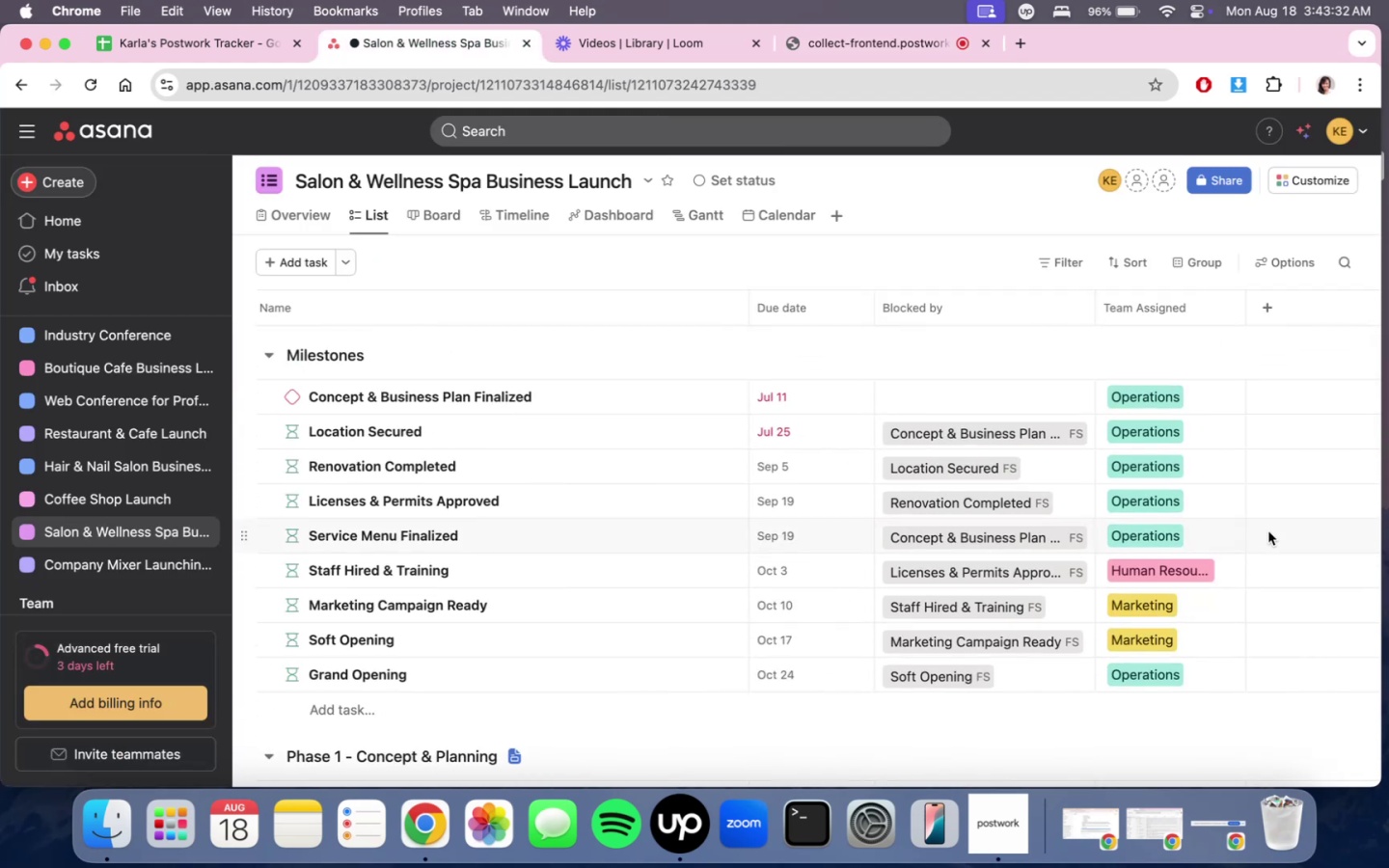 
scroll: coordinate [1176, 573], scroll_direction: down, amount: 17.0
 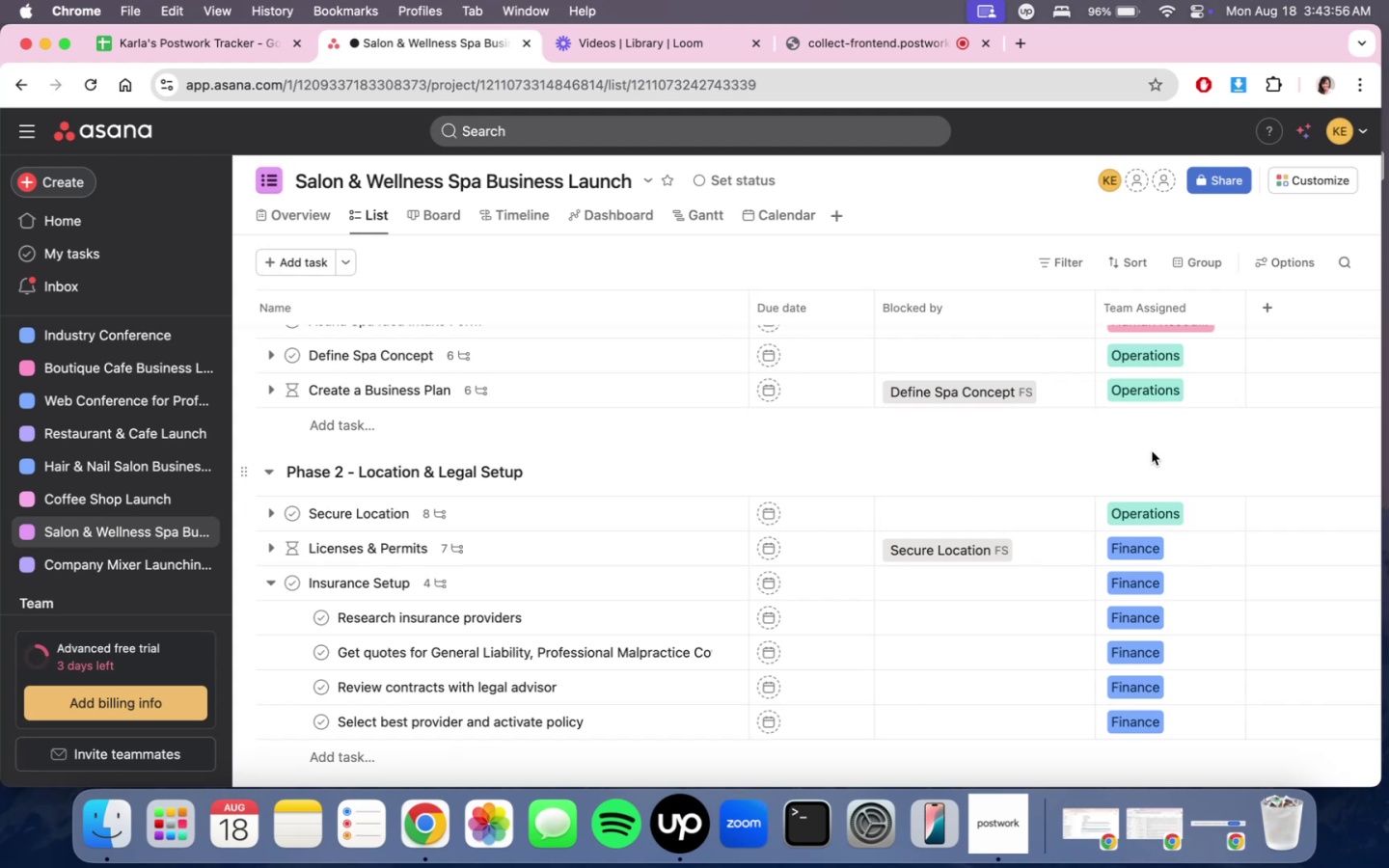 
wait(24.89)
 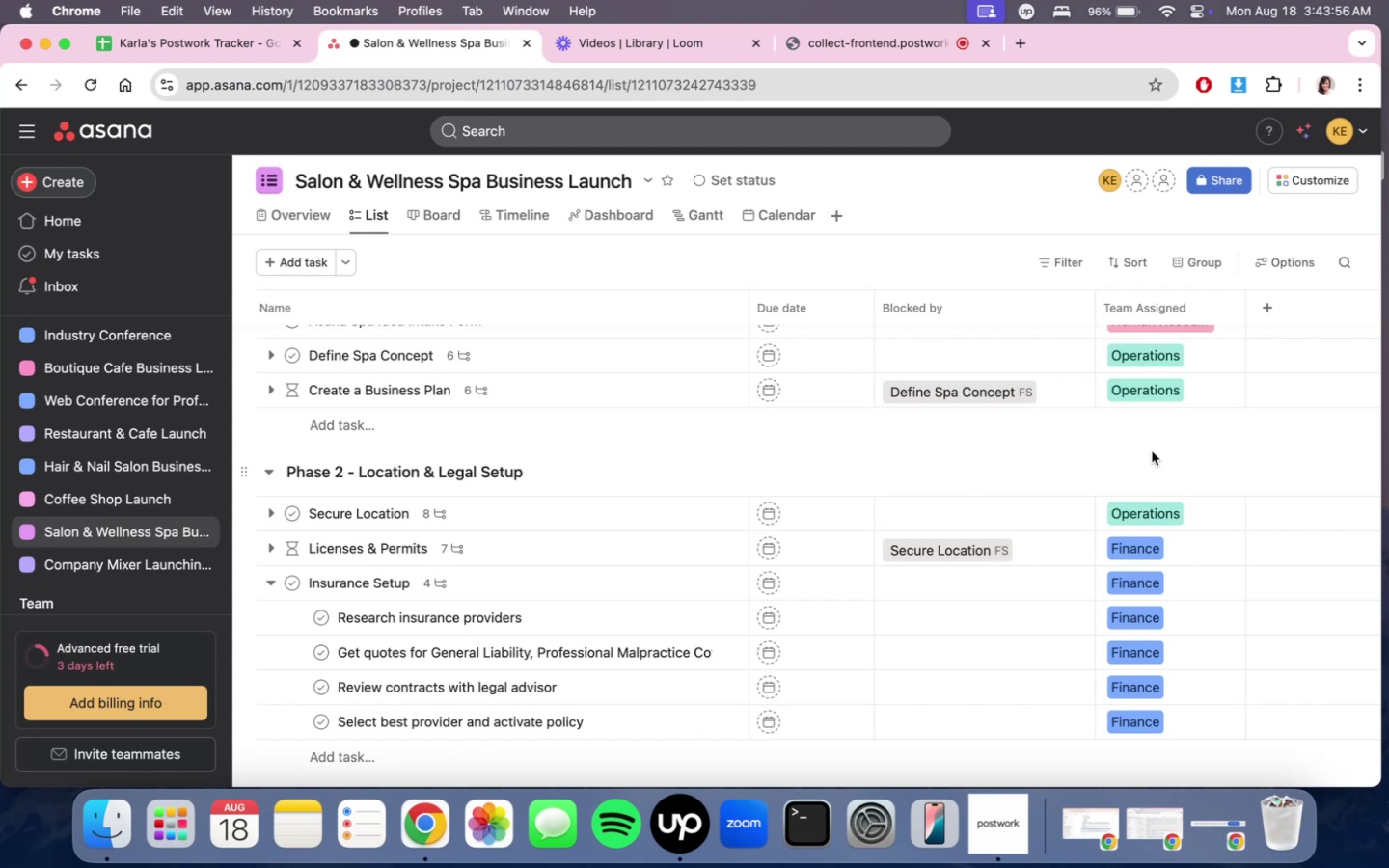 
scroll: coordinate [1113, 467], scroll_direction: up, amount: 3.0
 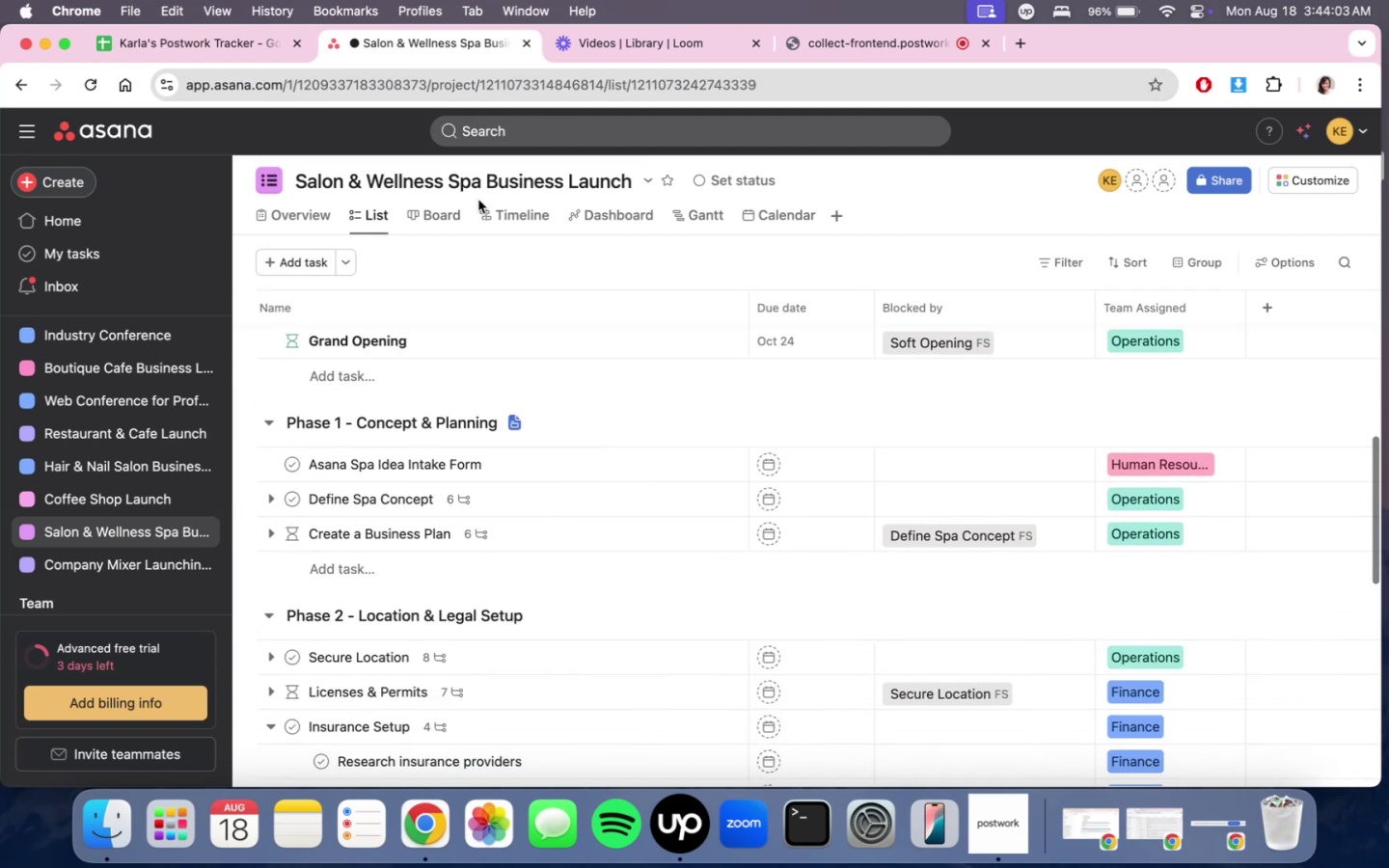 
left_click([445, 218])
 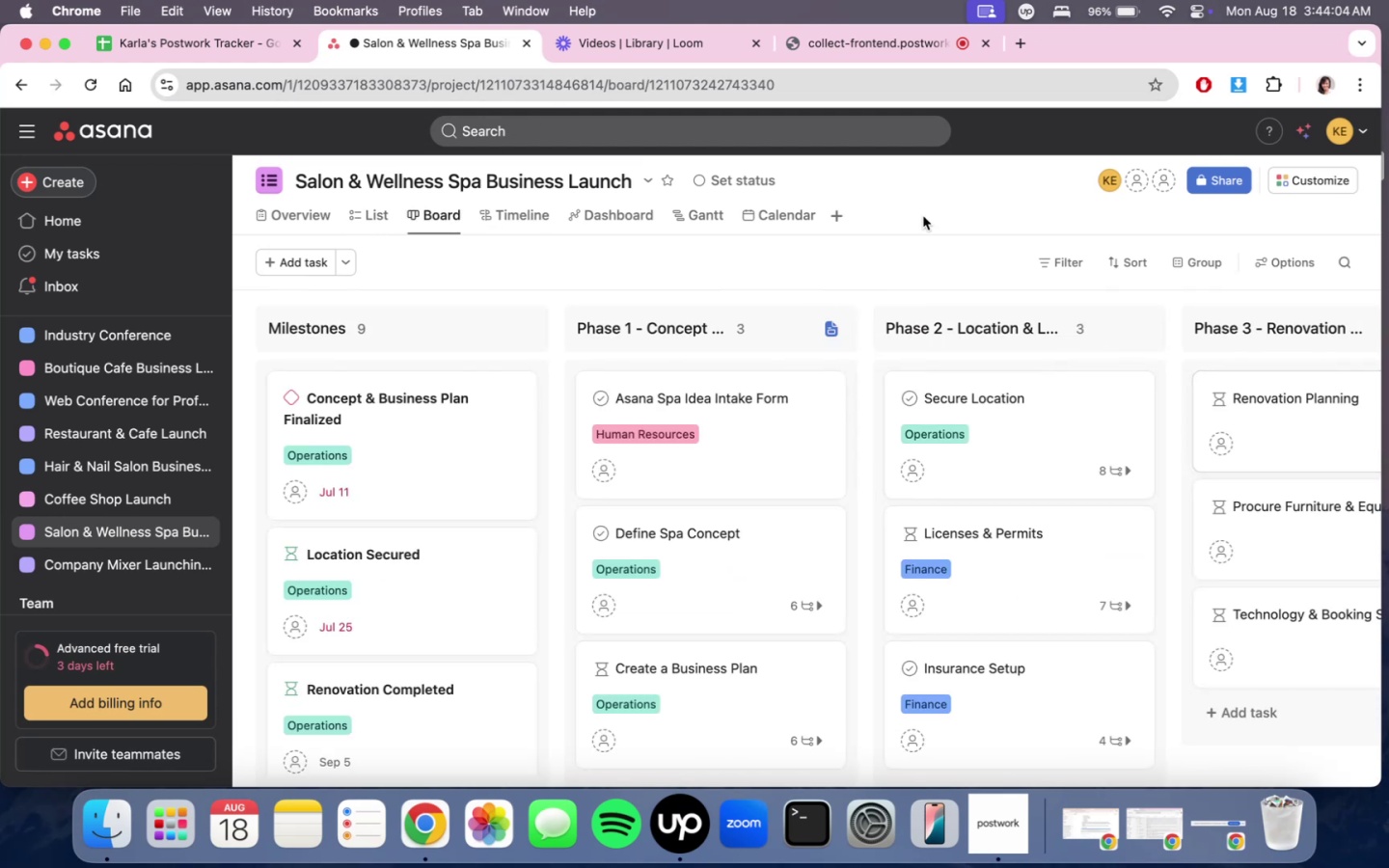 
left_click([517, 216])
 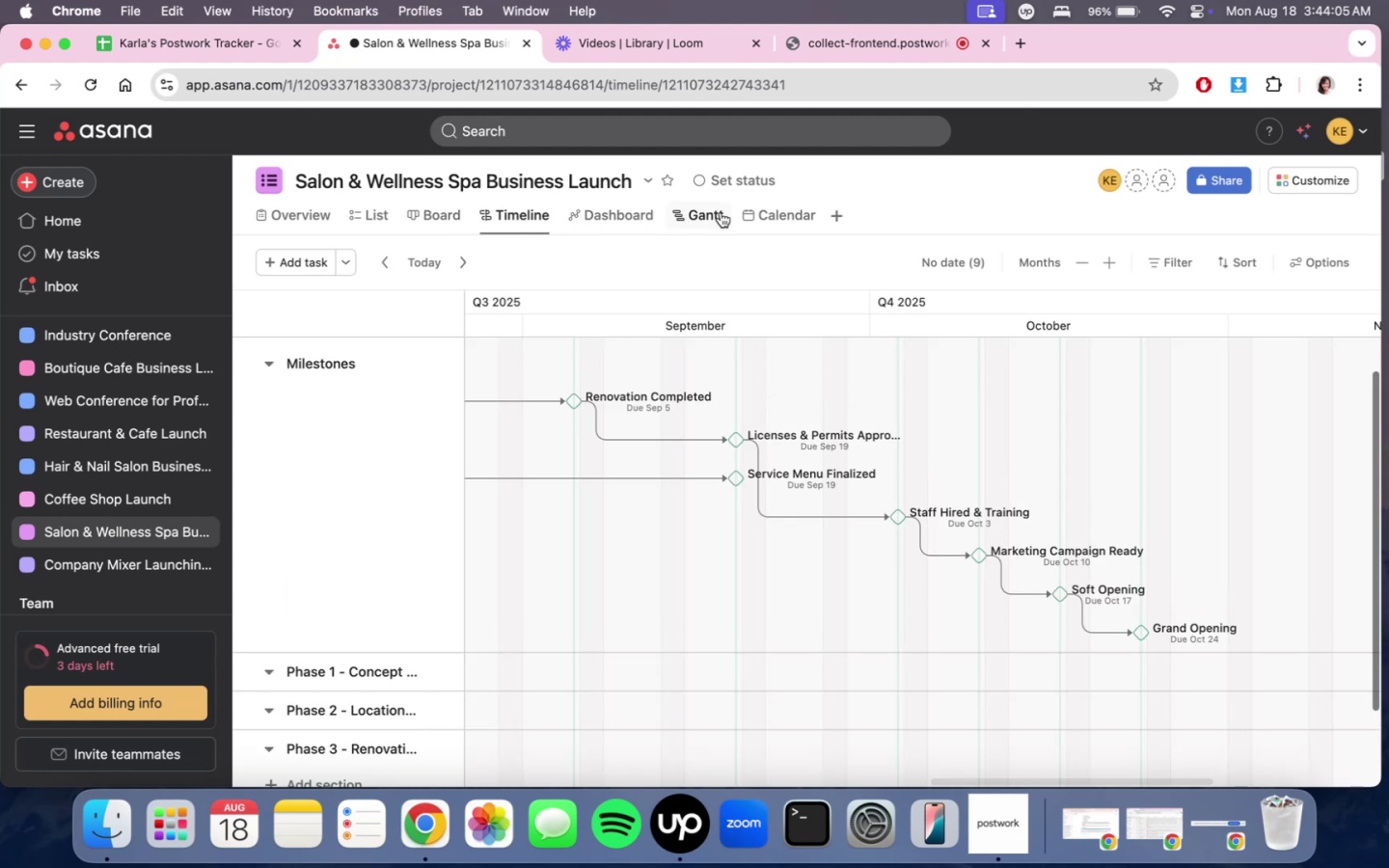 
double_click([570, 212])
 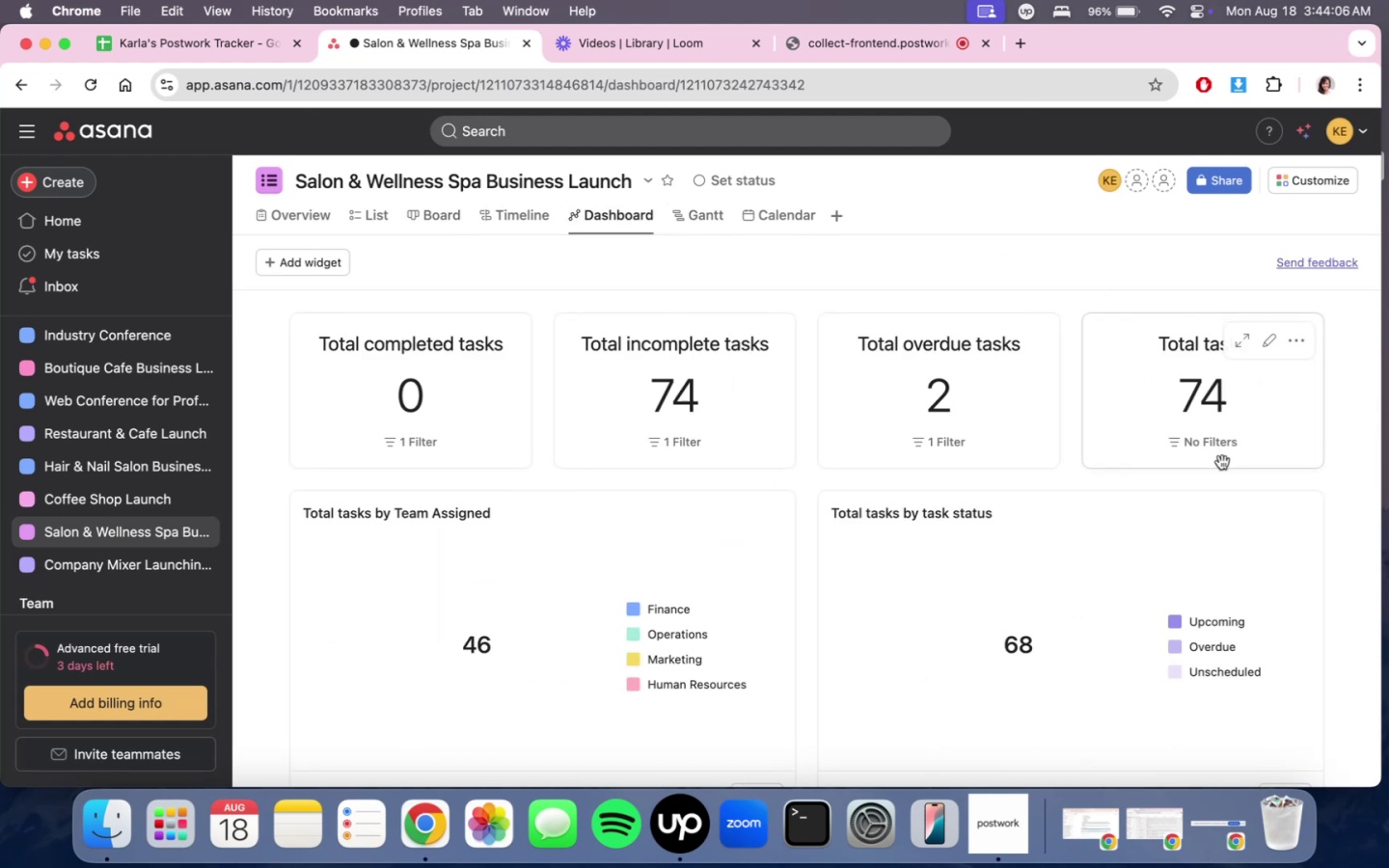 
scroll: coordinate [1227, 501], scroll_direction: down, amount: 4.0
 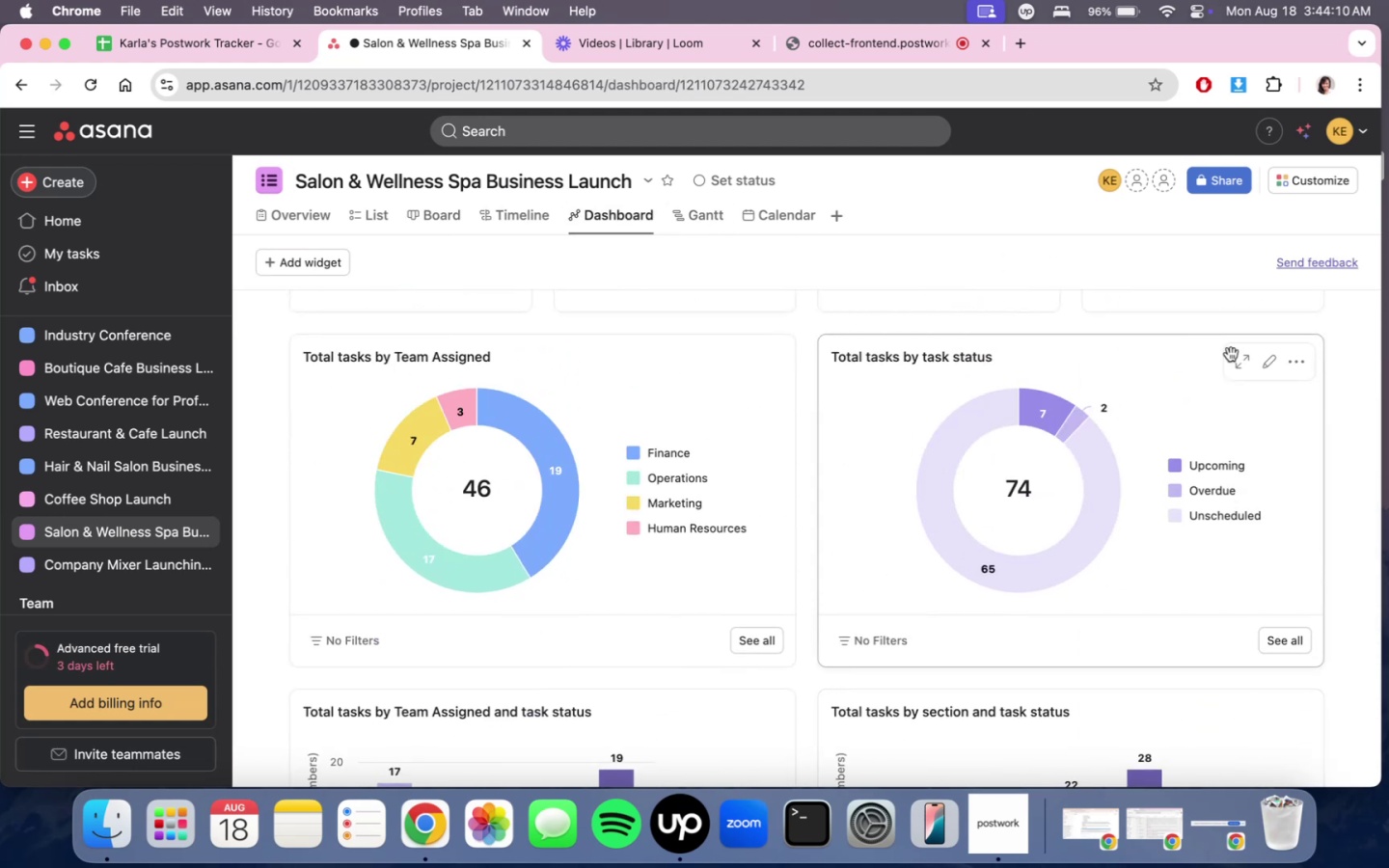 
left_click([59, 77])
 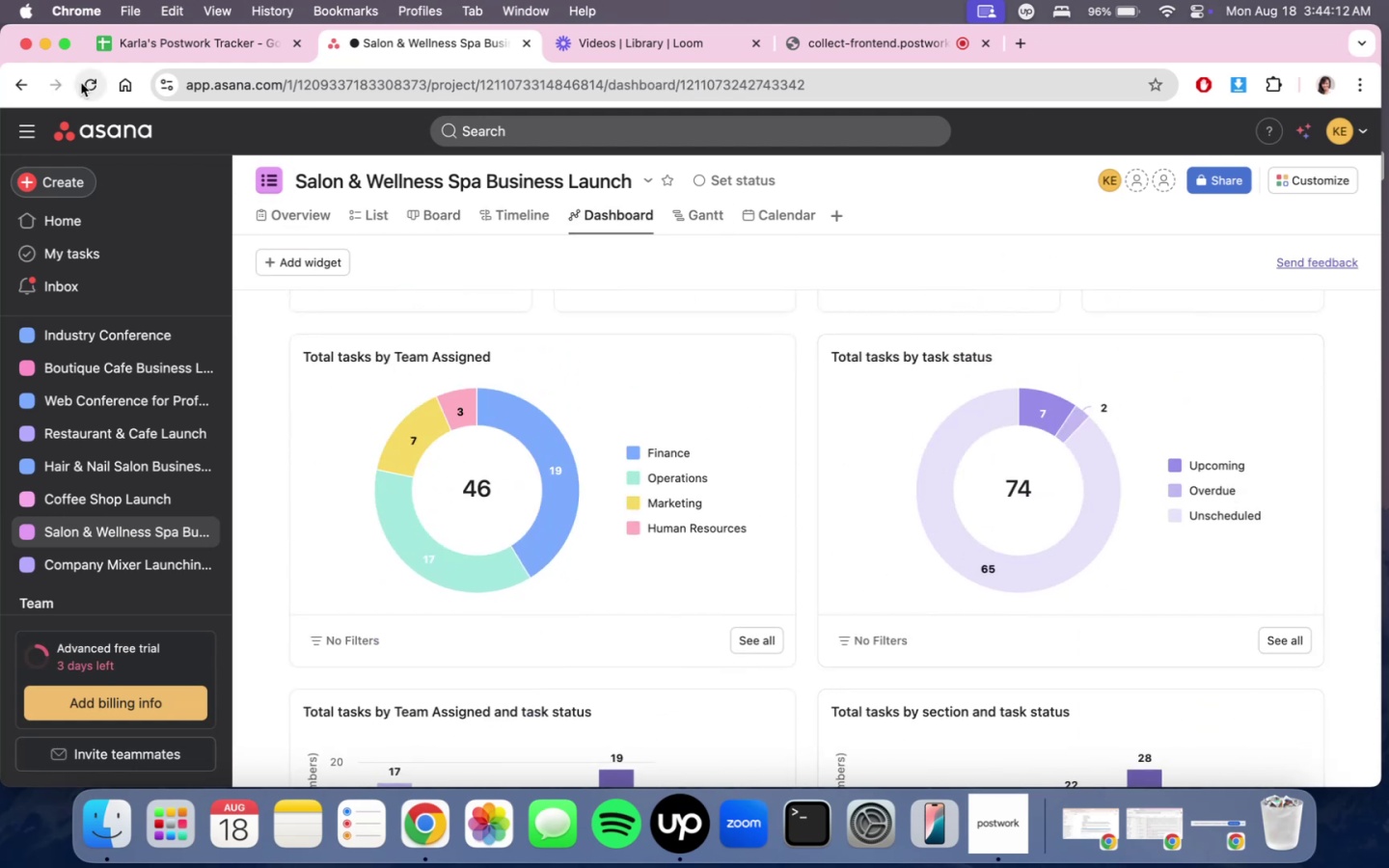 
left_click([81, 83])
 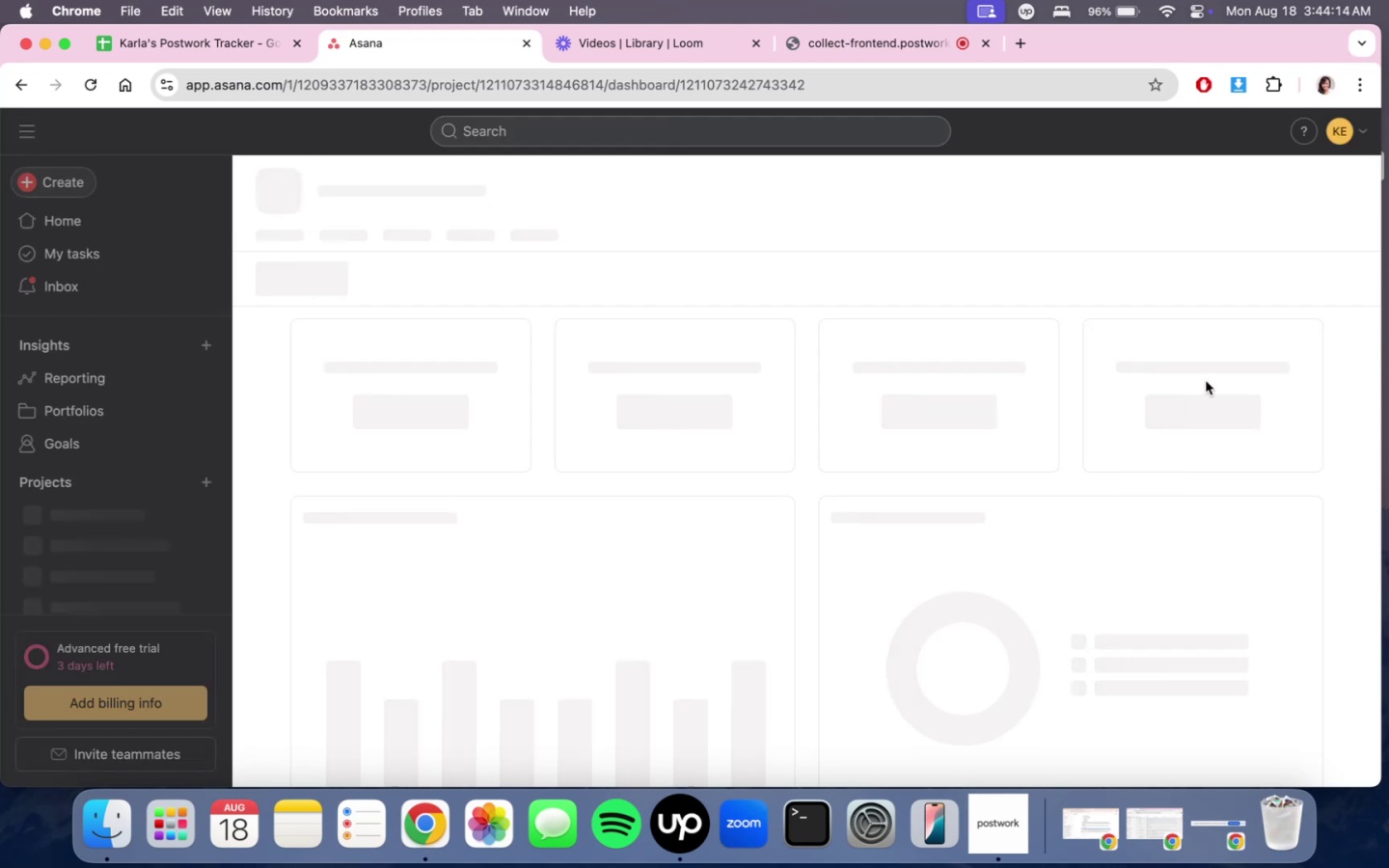 
scroll: coordinate [1186, 402], scroll_direction: down, amount: 5.0
 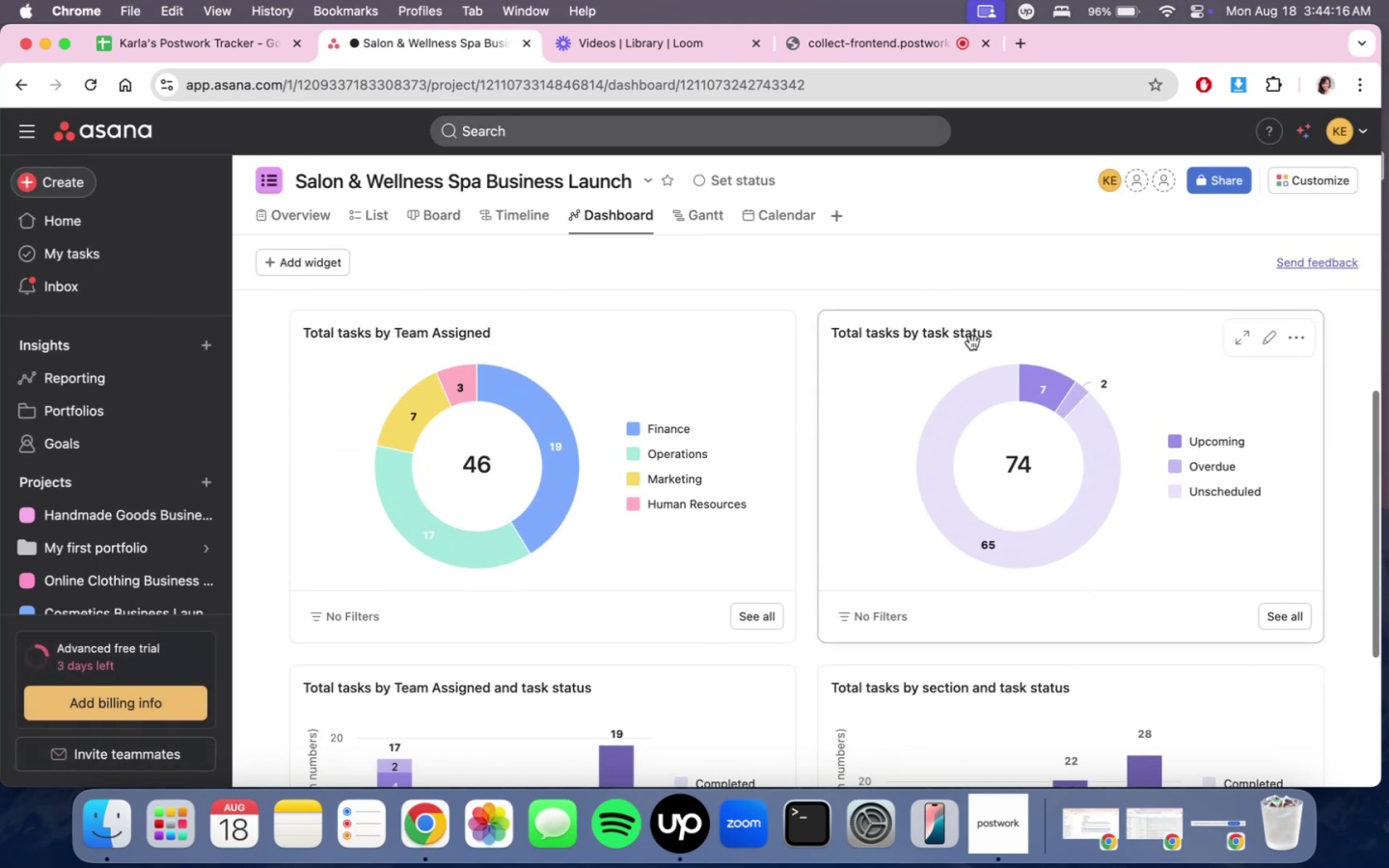 
scroll: coordinate [607, 437], scroll_direction: up, amount: 7.0
 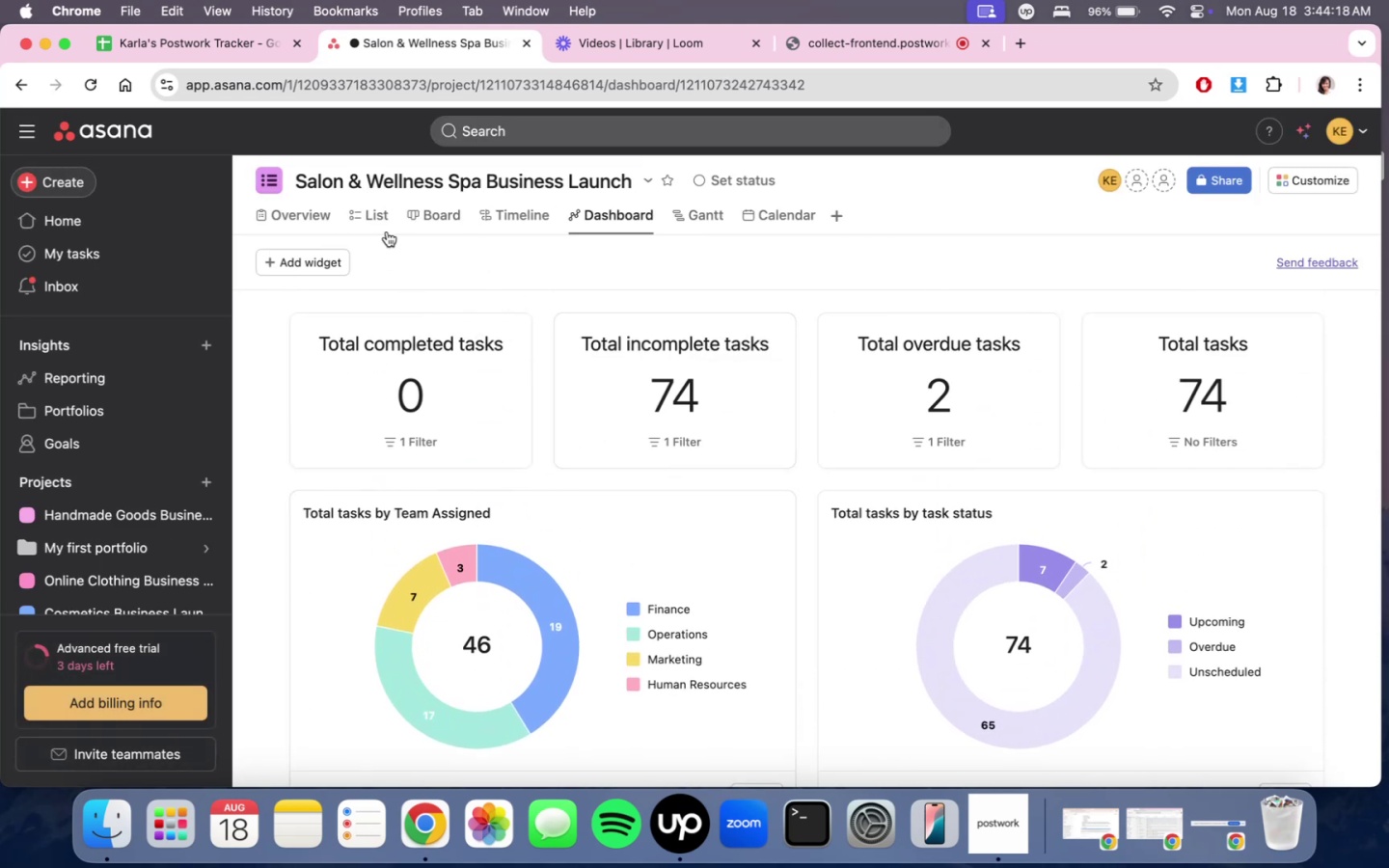 
double_click([383, 226])
 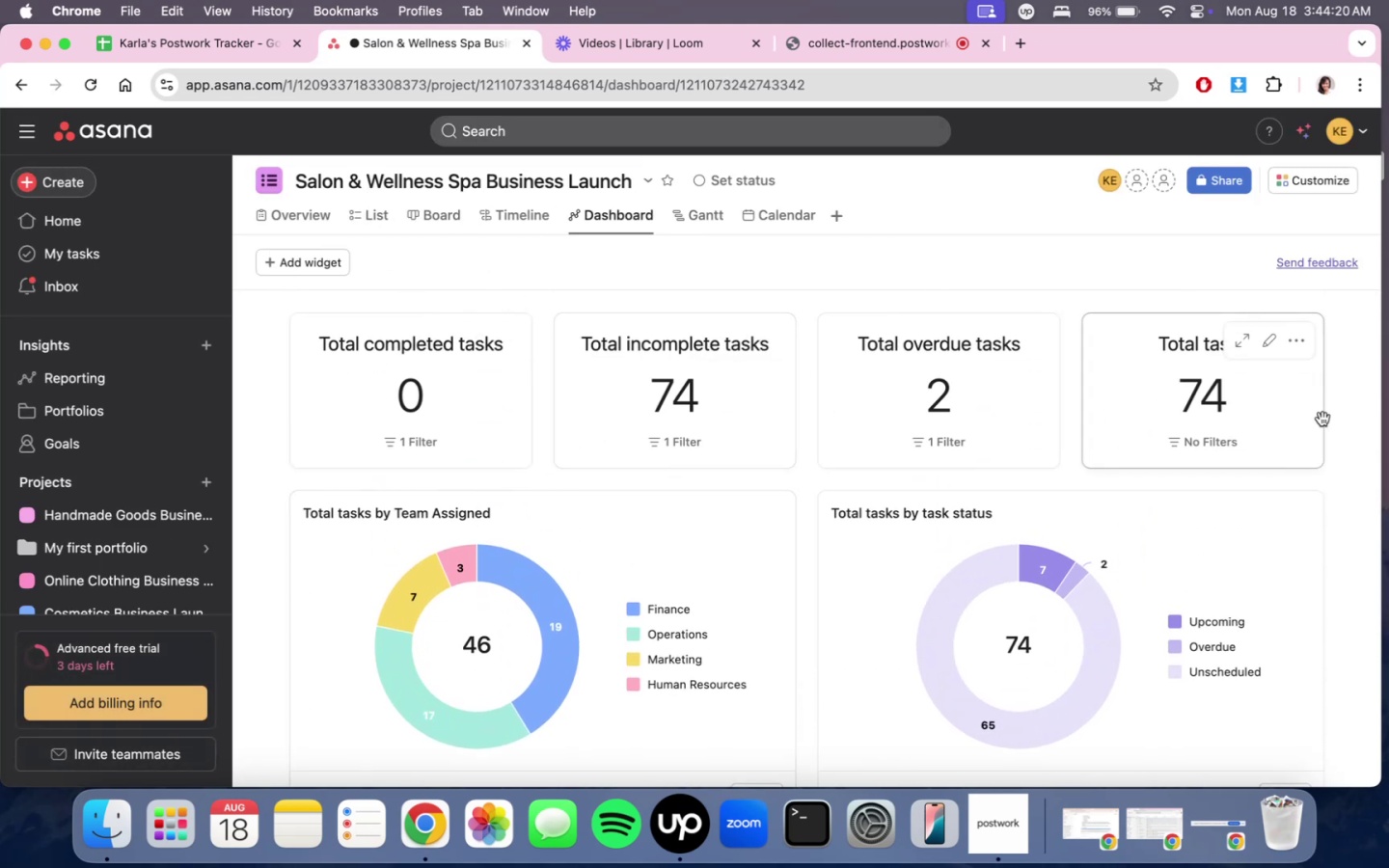 
scroll: coordinate [1271, 527], scroll_direction: down, amount: 10.0
 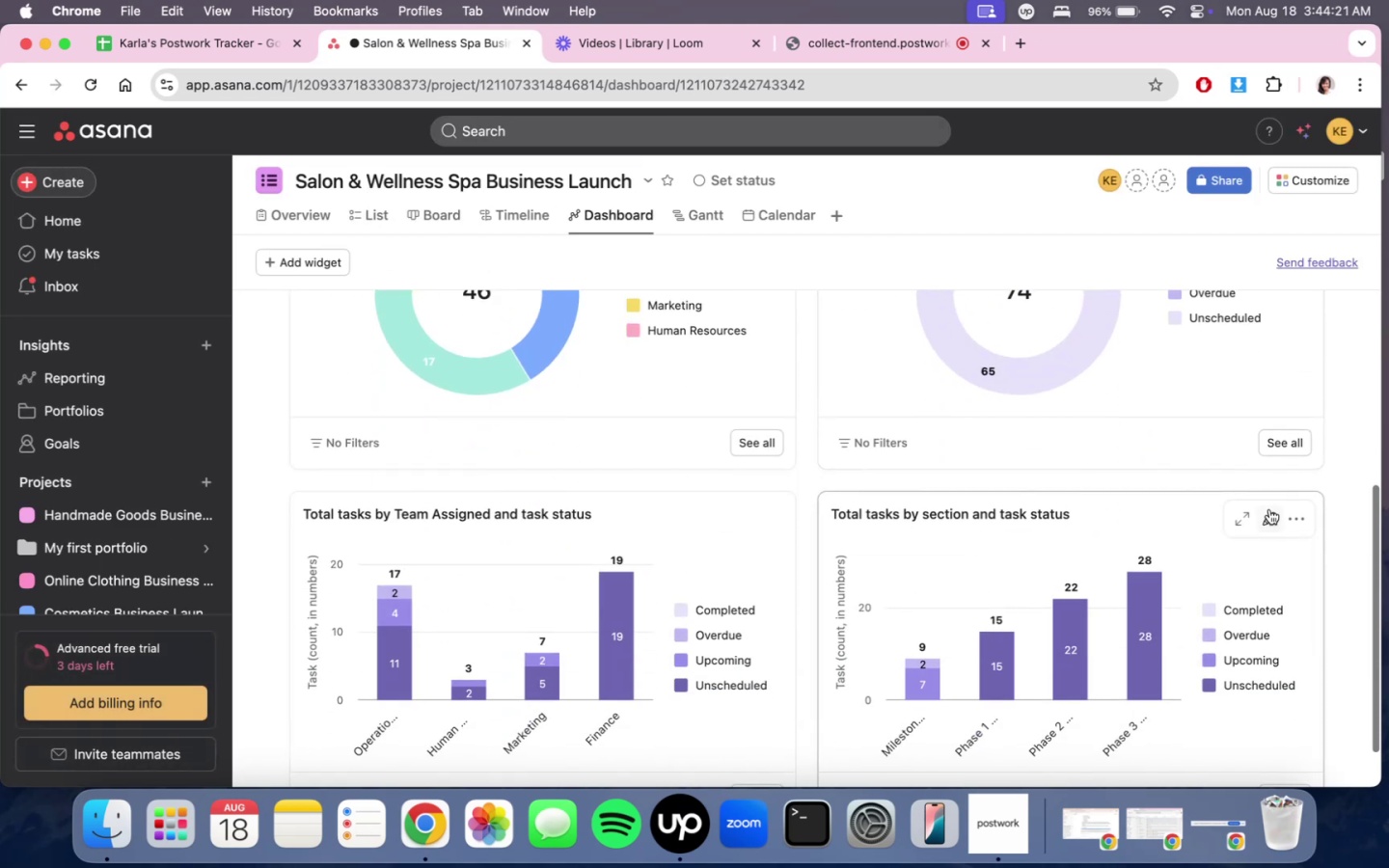 
scroll: coordinate [882, 513], scroll_direction: up, amount: 8.0
 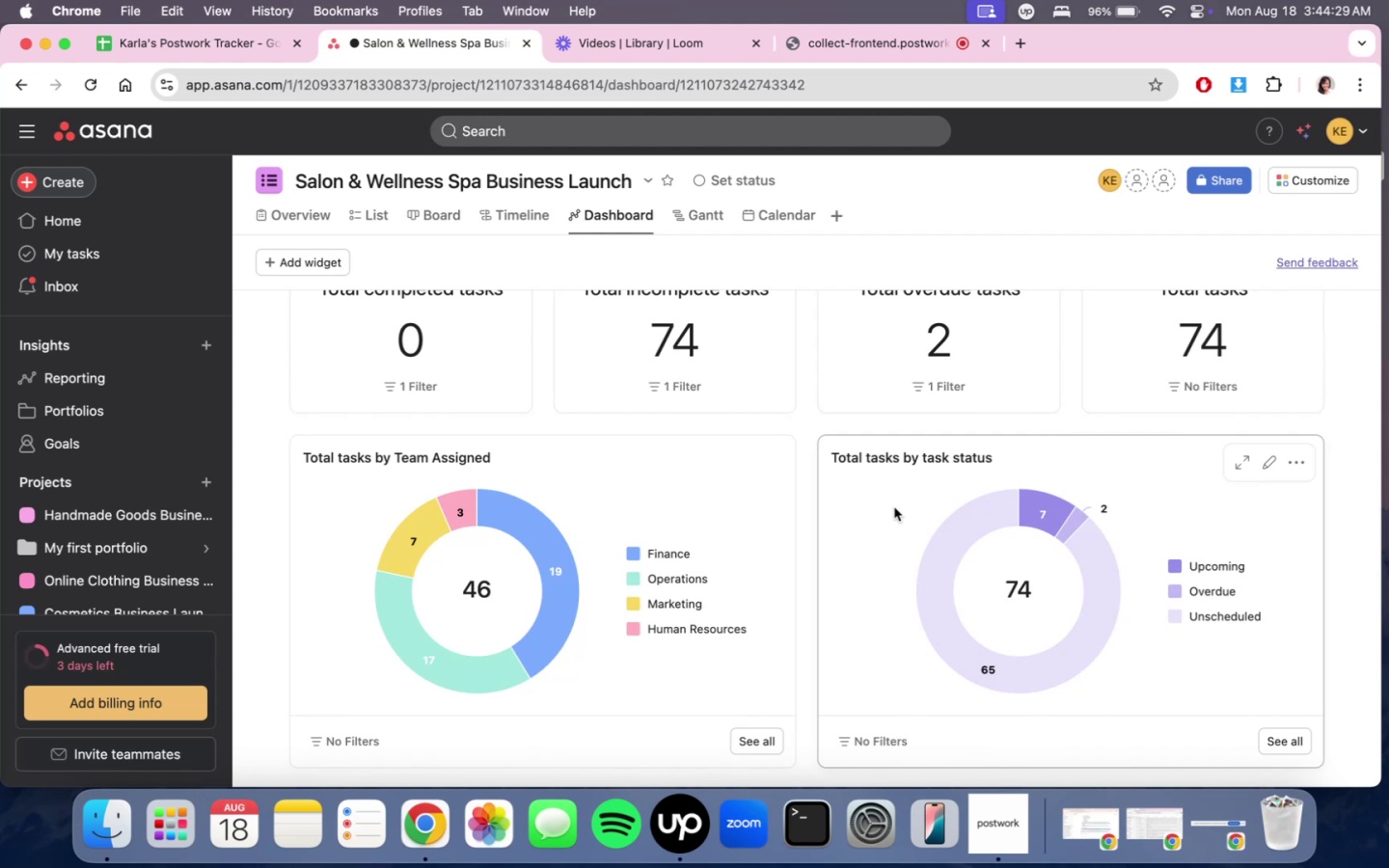 
wait(10.04)
 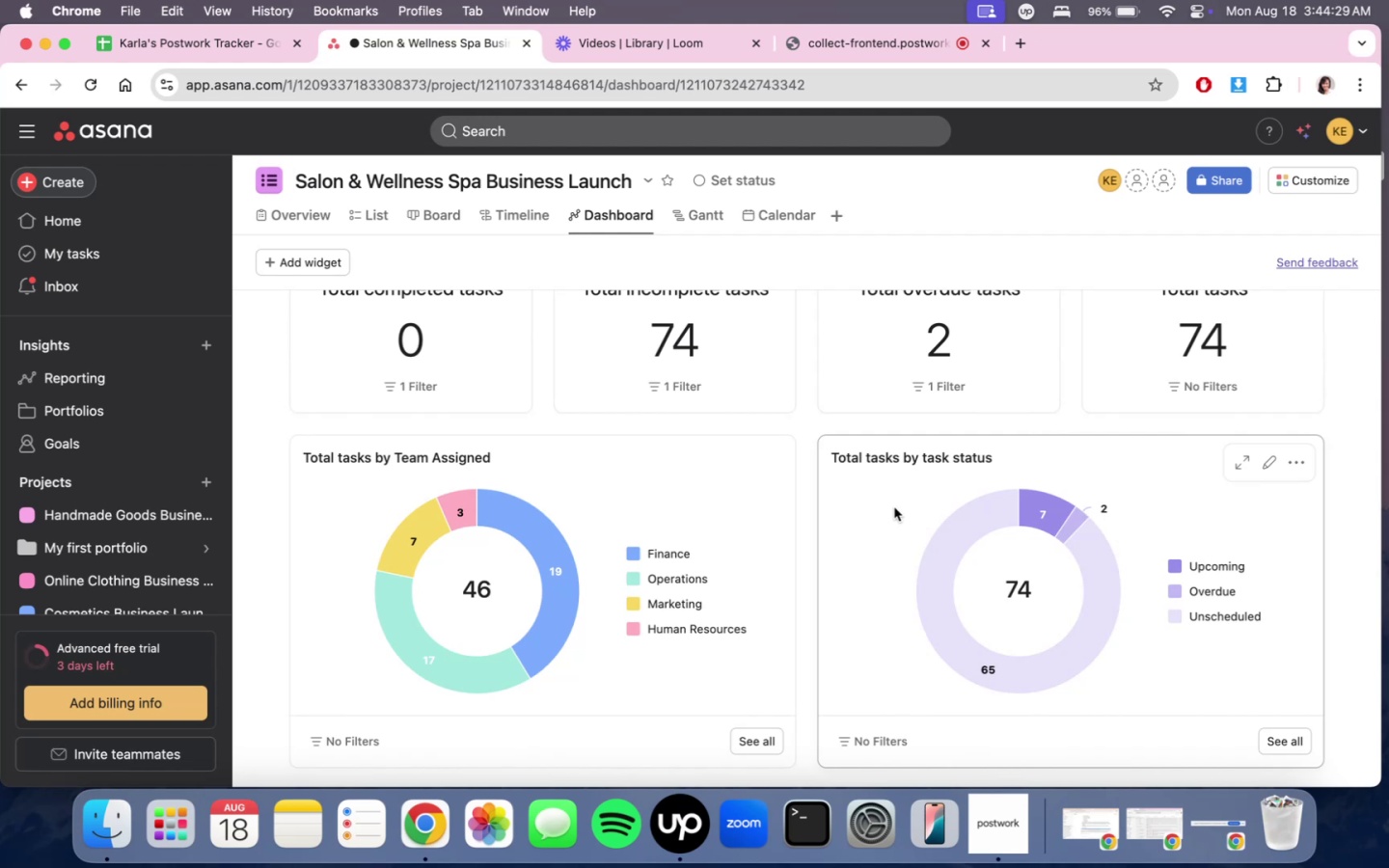 
scroll: coordinate [896, 504], scroll_direction: down, amount: 3.0
 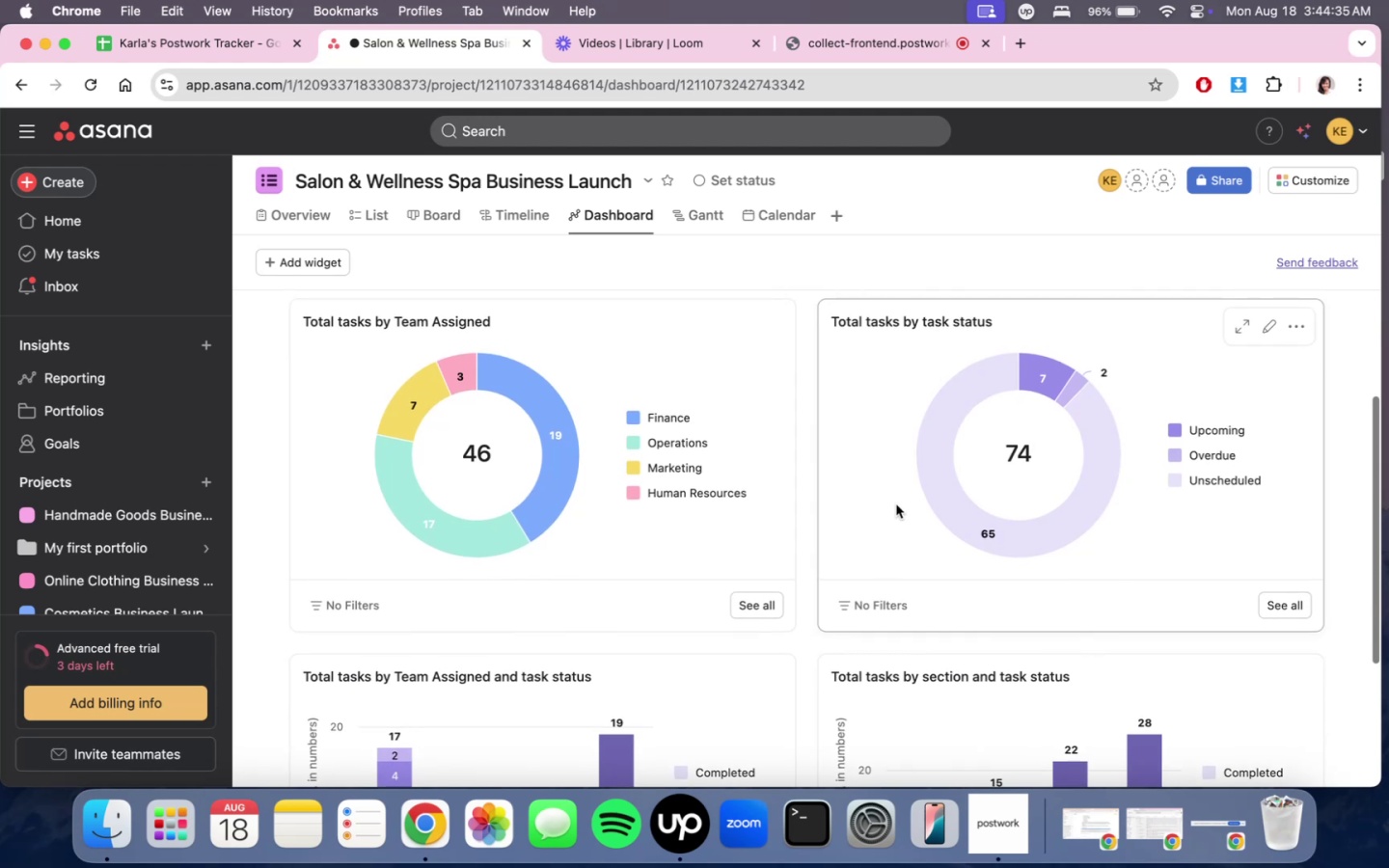 
scroll: coordinate [881, 514], scroll_direction: up, amount: 10.0
 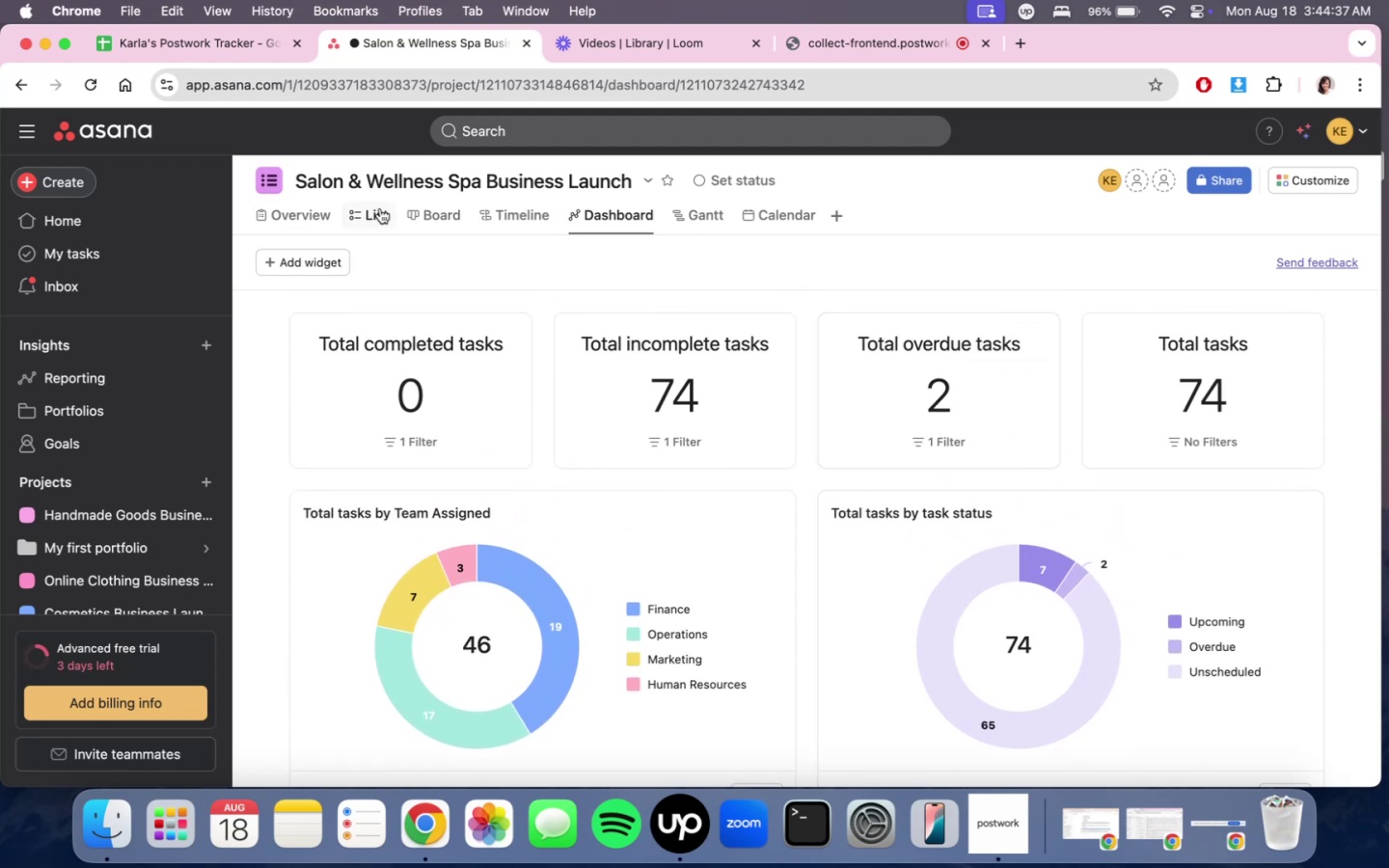 
left_click([366, 213])
 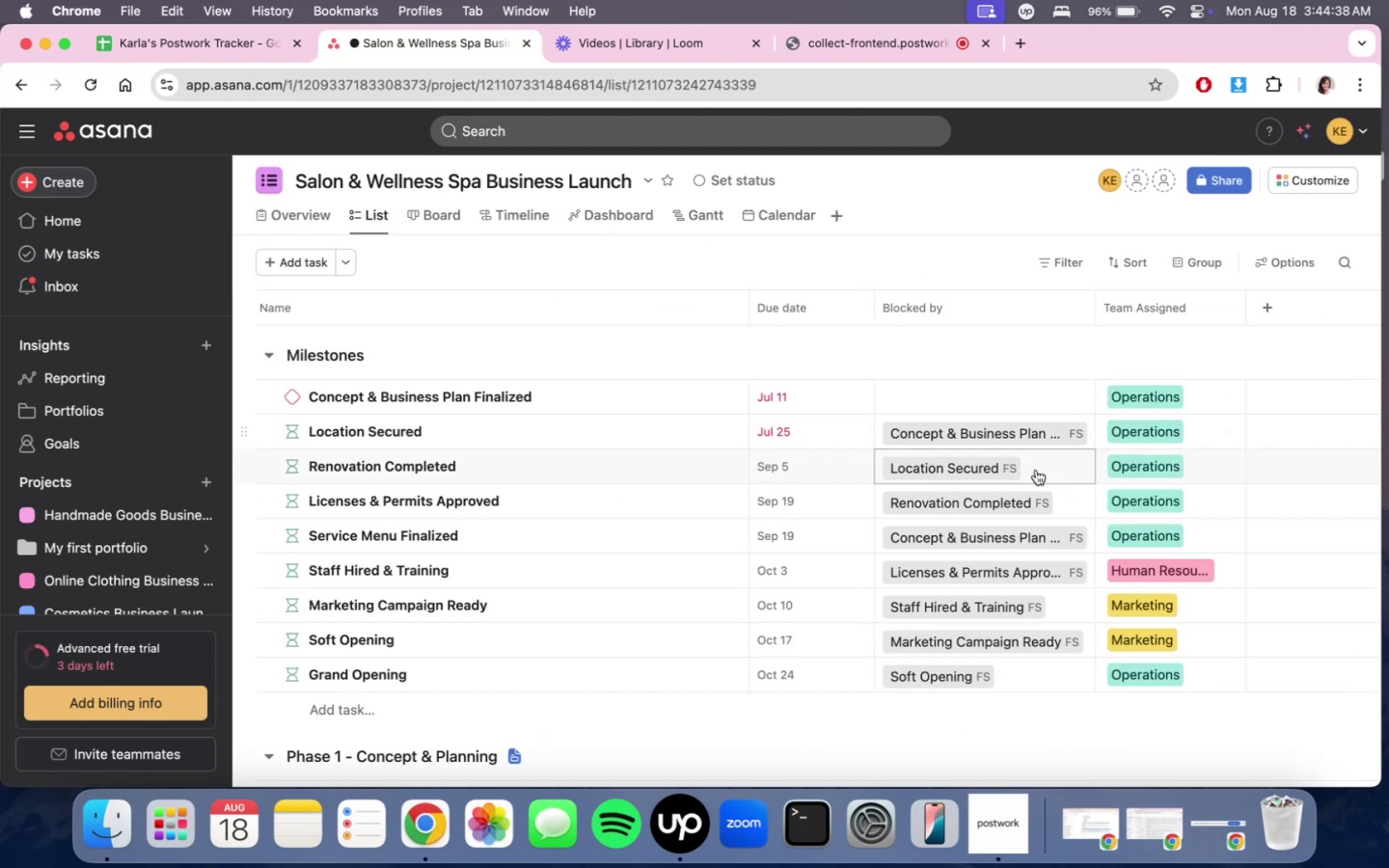 
scroll: coordinate [1341, 596], scroll_direction: down, amount: 9.0
 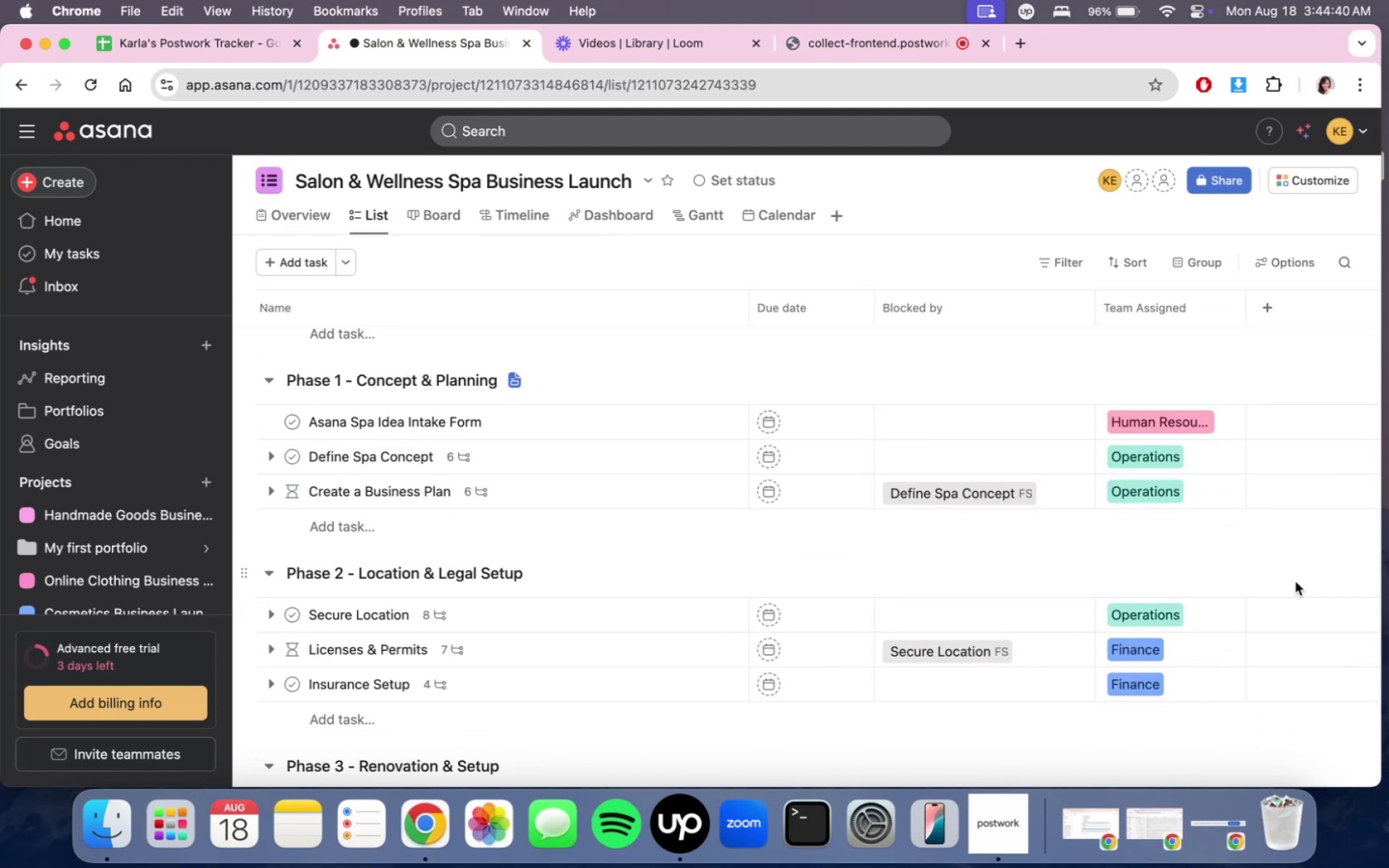 
scroll: coordinate [1292, 570], scroll_direction: up, amount: 5.0
 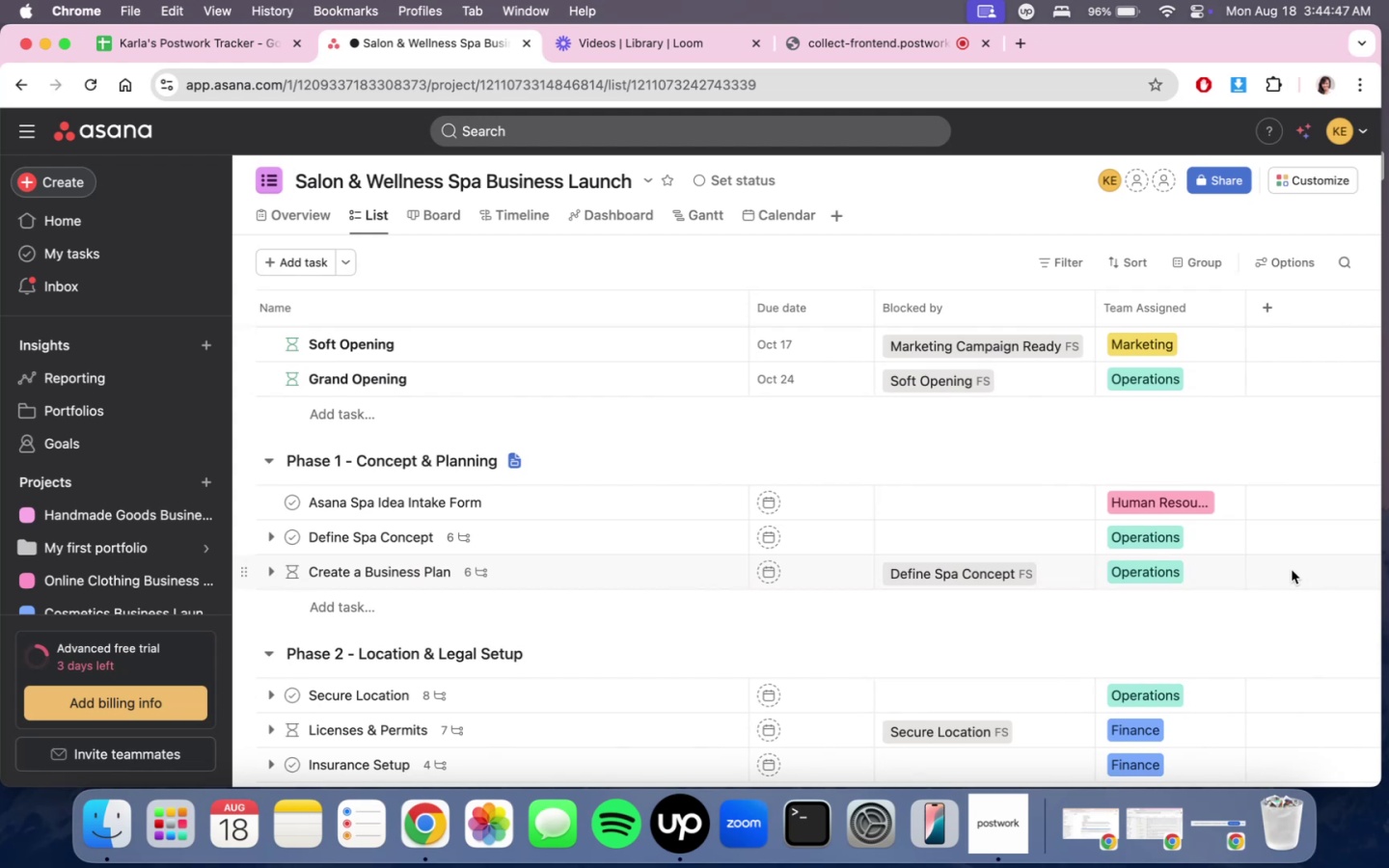 
wait(11.43)
 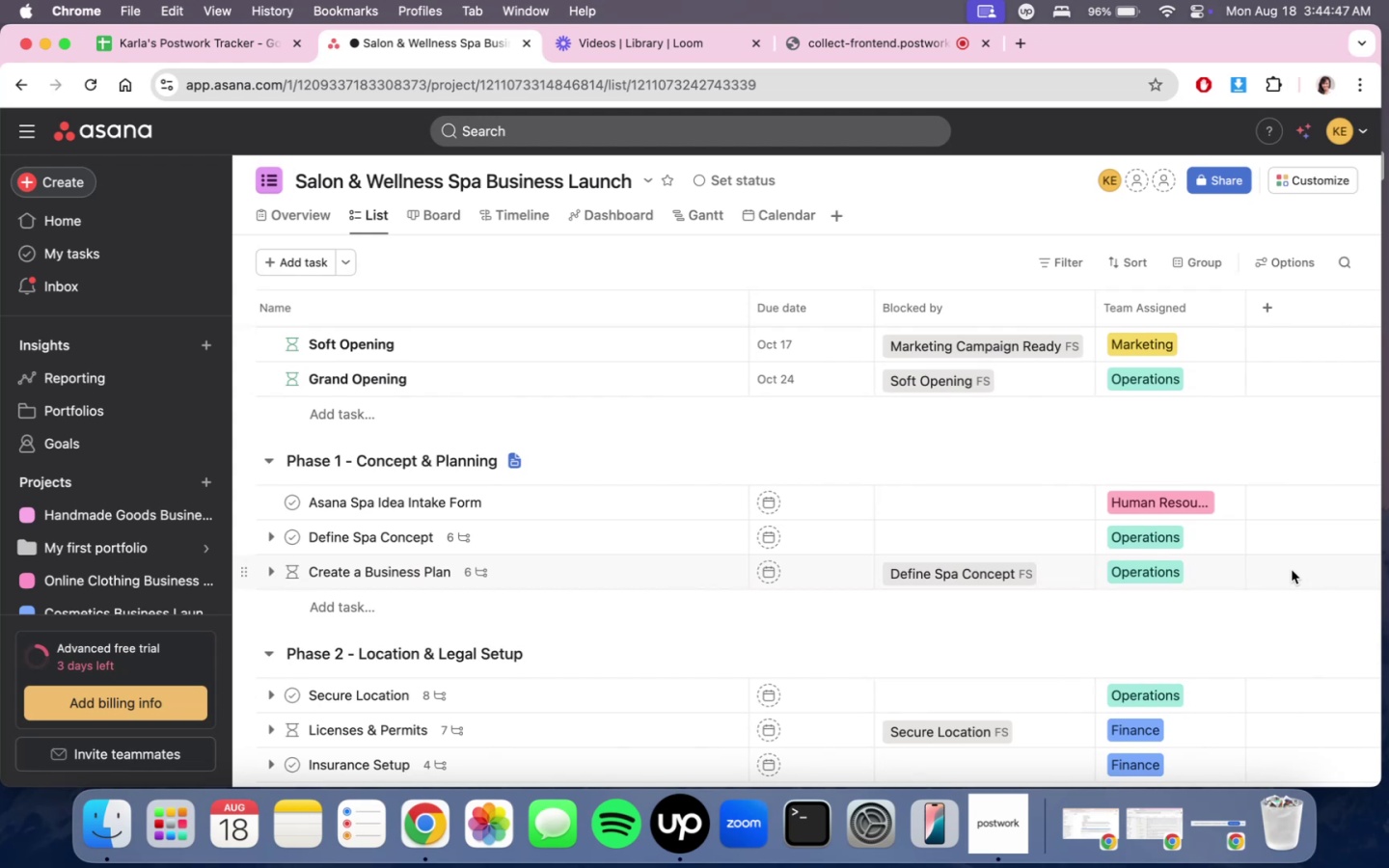 
scroll: coordinate [804, 535], scroll_direction: down, amount: 5.0
 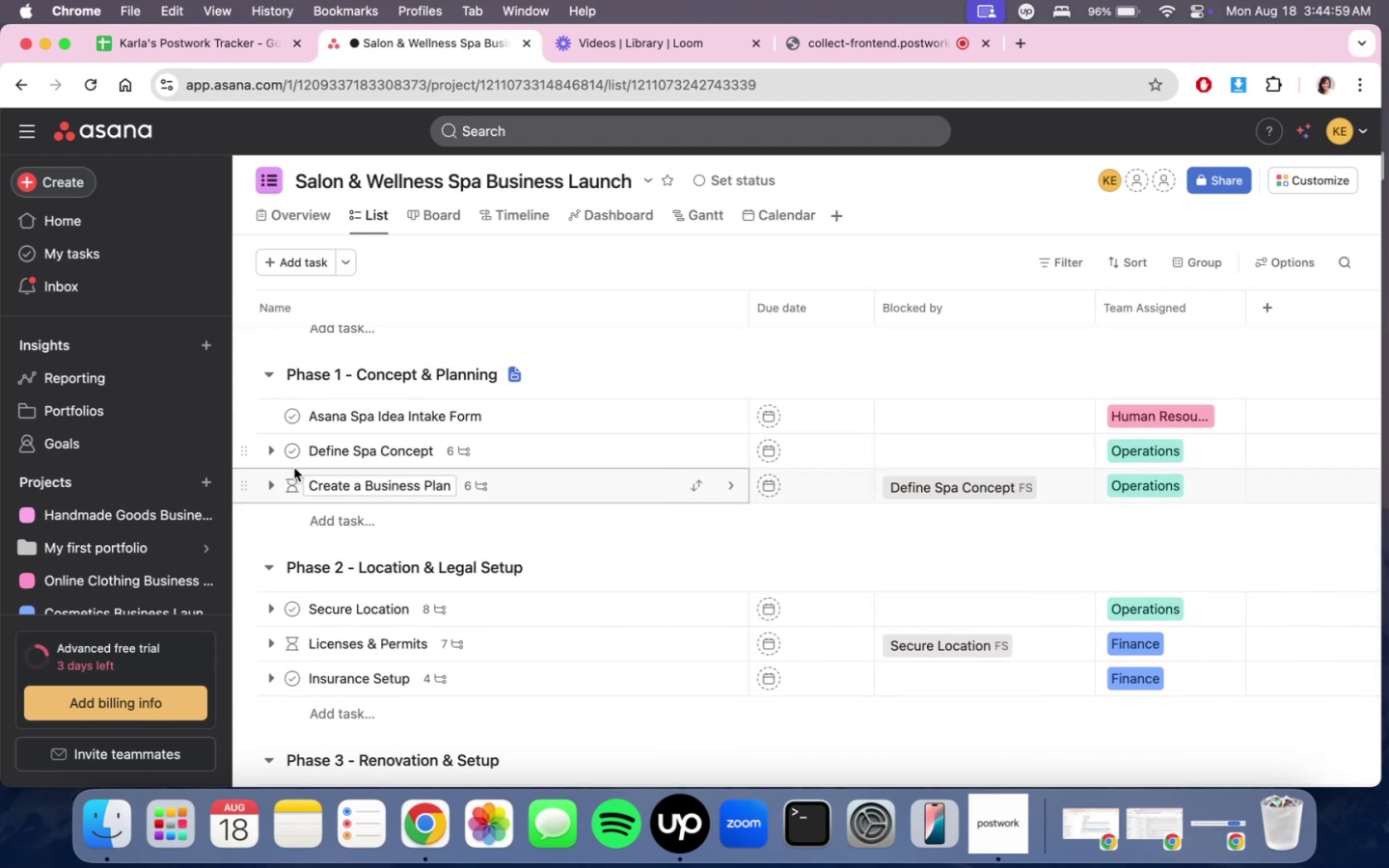 
left_click([272, 480])
 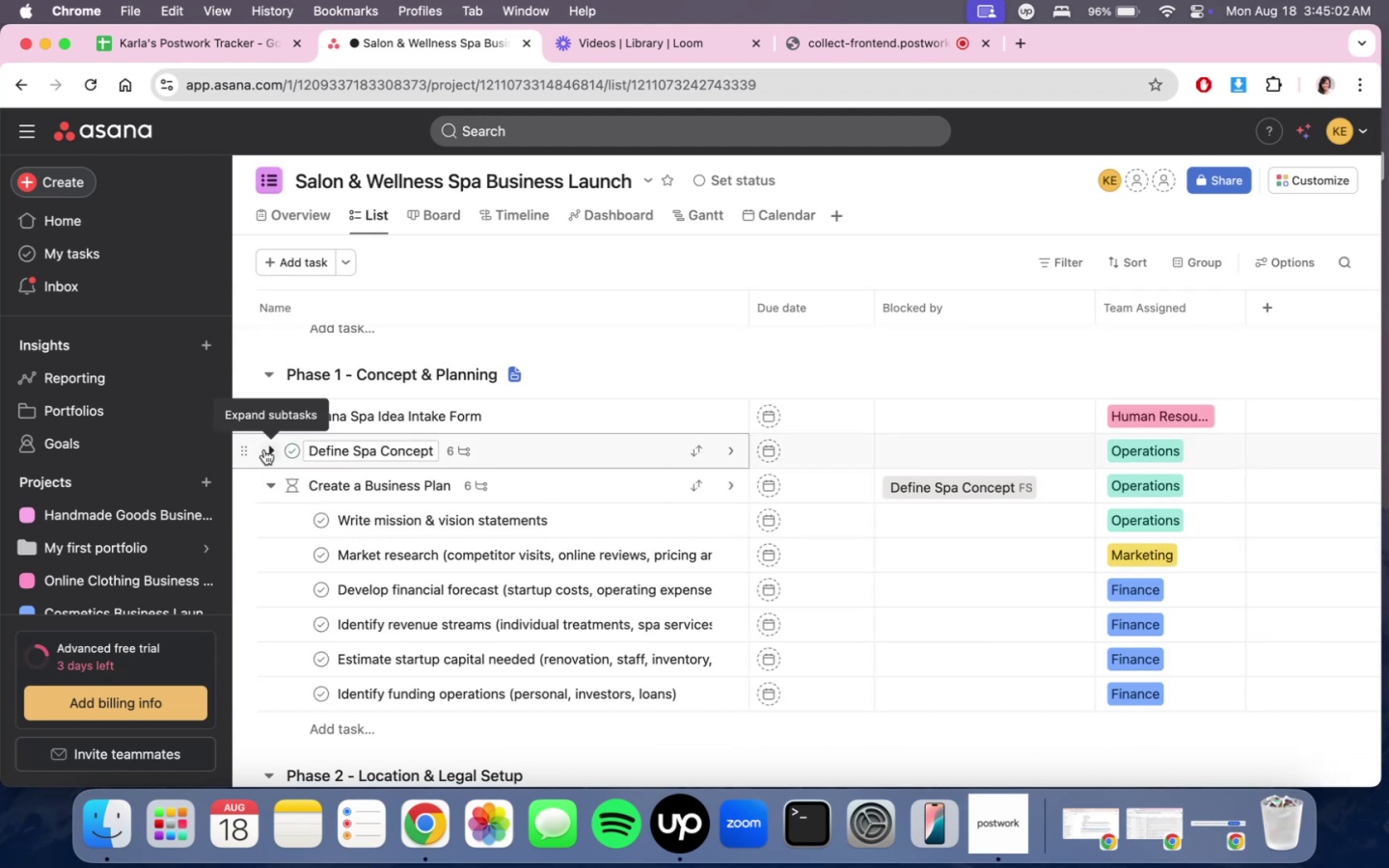 
left_click([266, 452])
 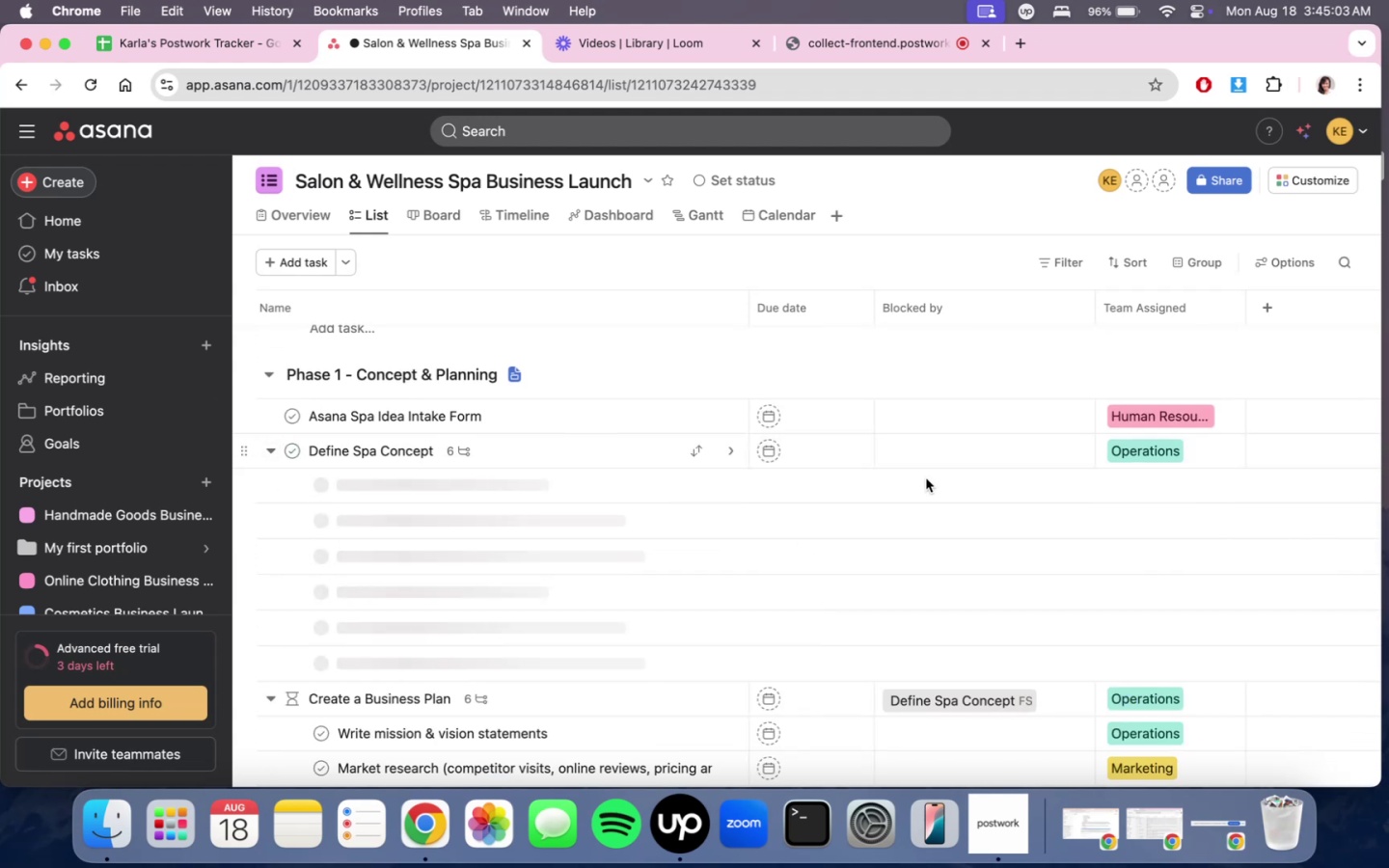 
scroll: coordinate [1035, 539], scroll_direction: down, amount: 17.0
 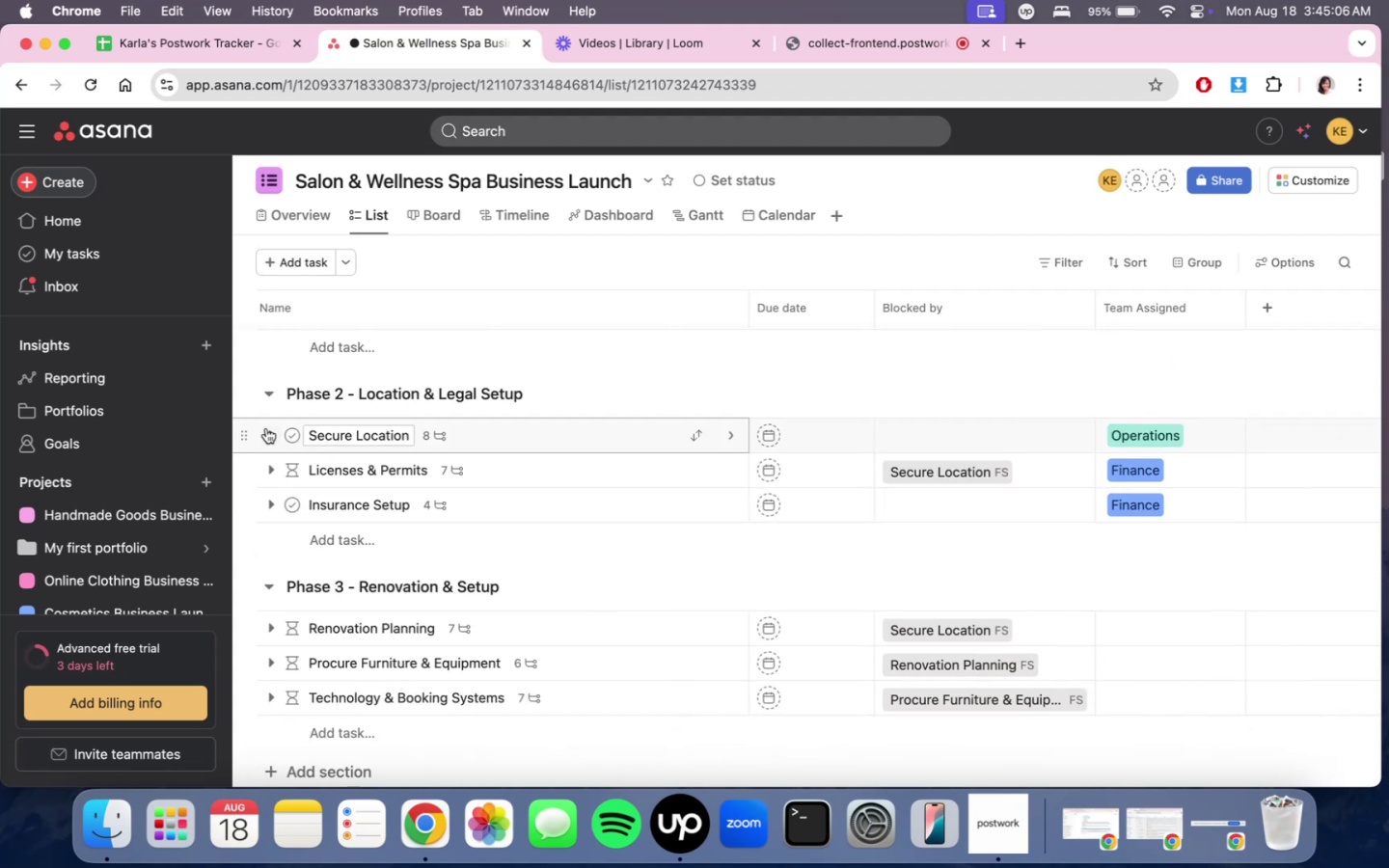 
left_click([266, 430])
 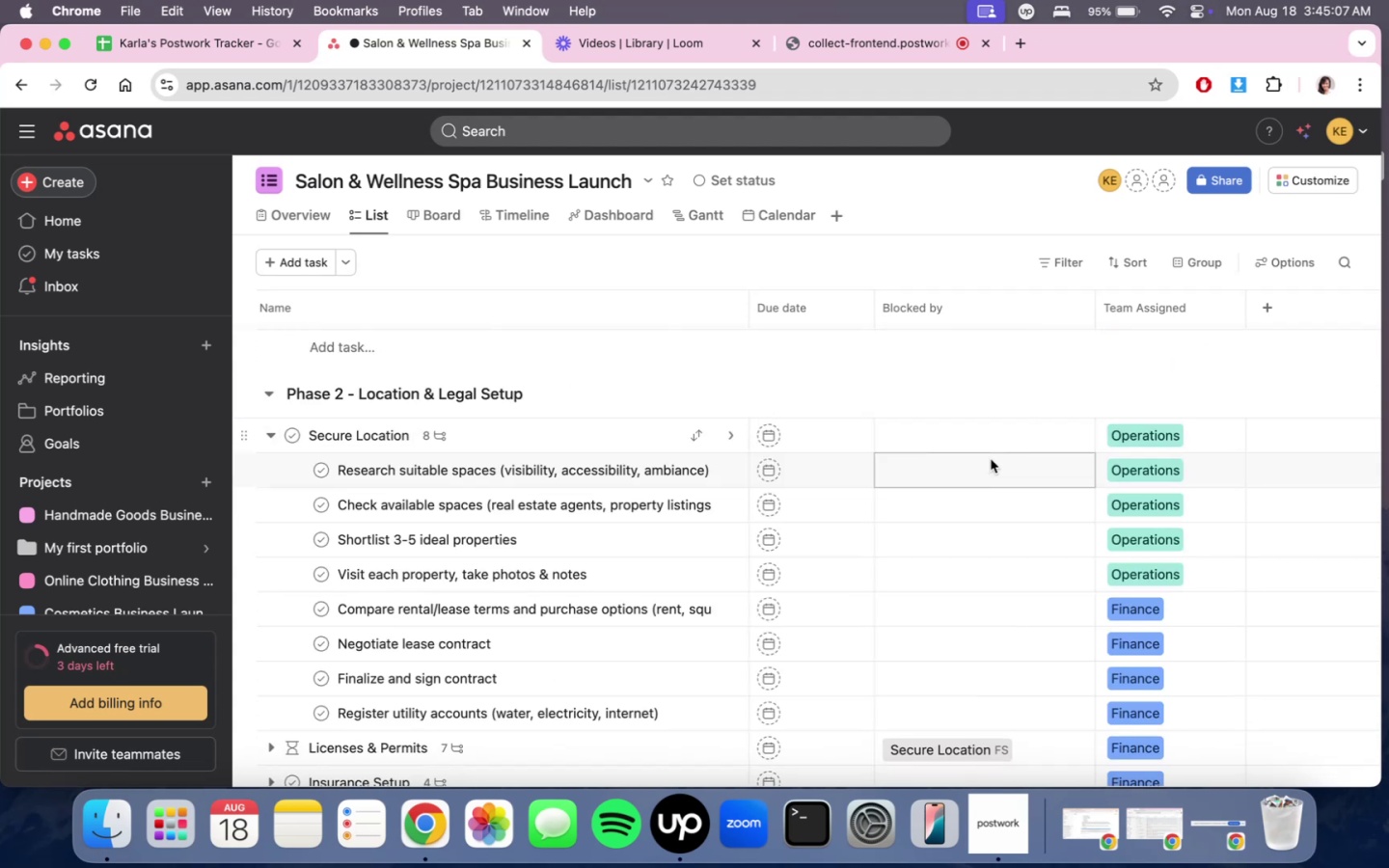 
scroll: coordinate [994, 479], scroll_direction: down, amount: 8.0
 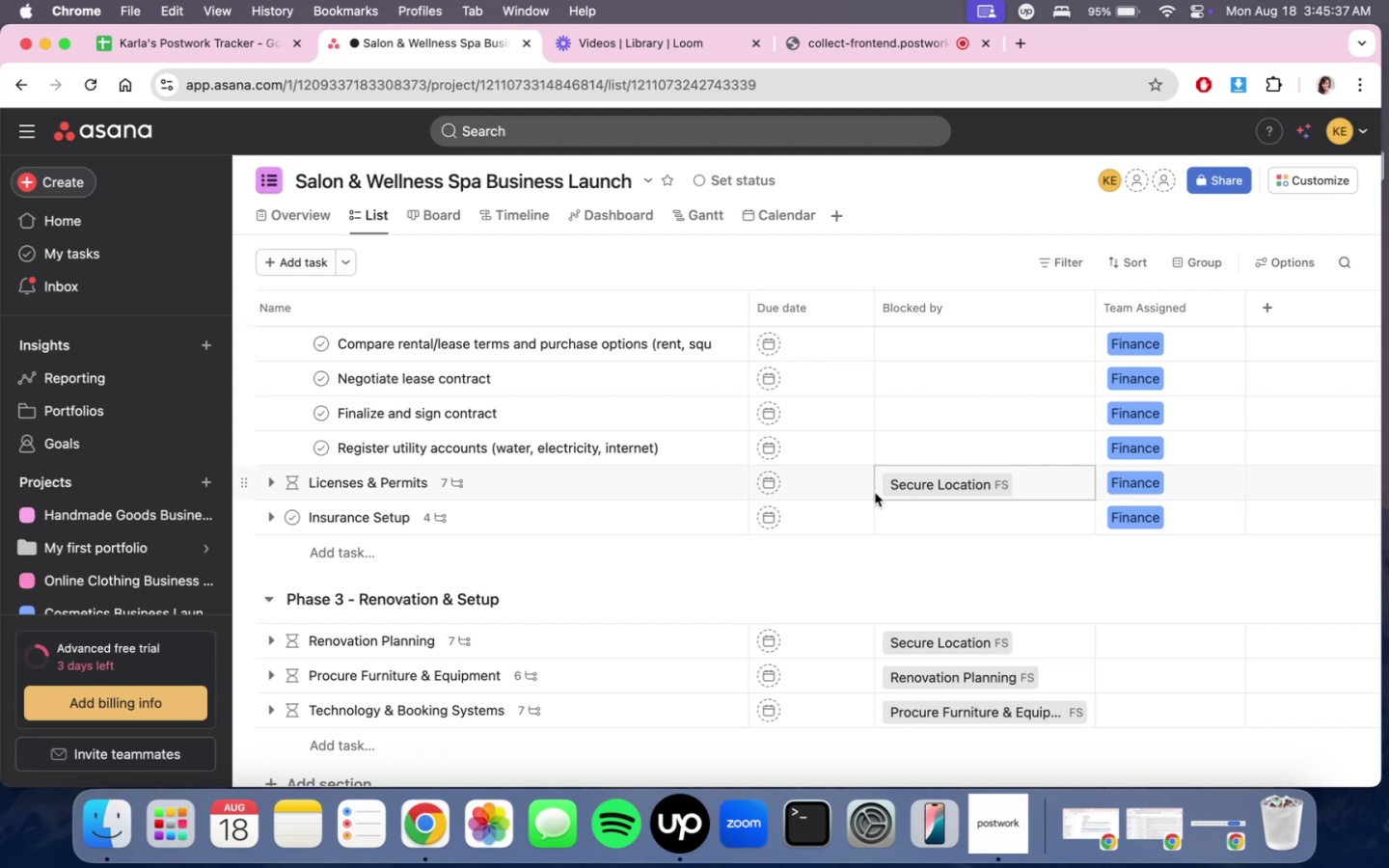 
wait(34.83)
 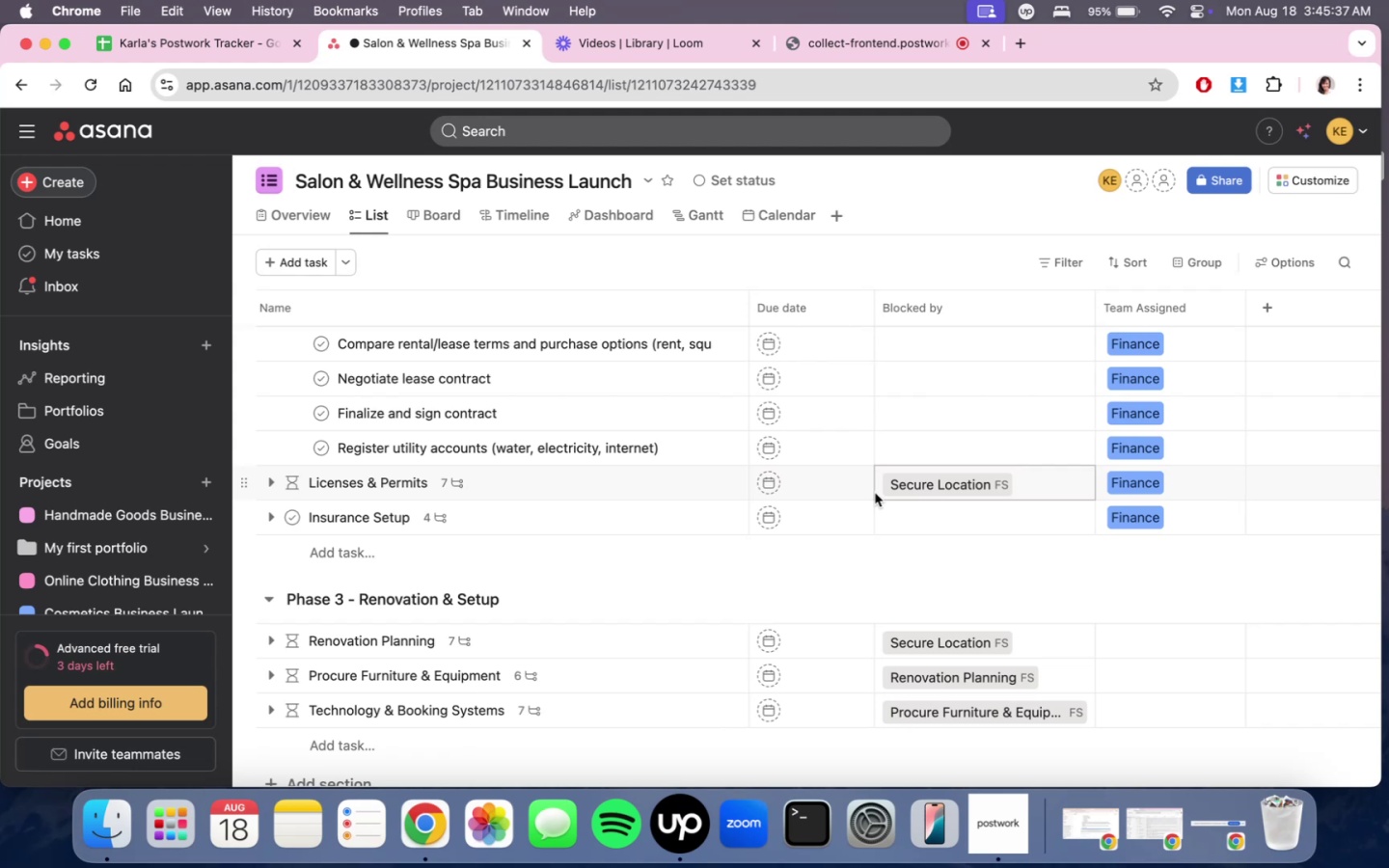 
left_click([259, 487])
 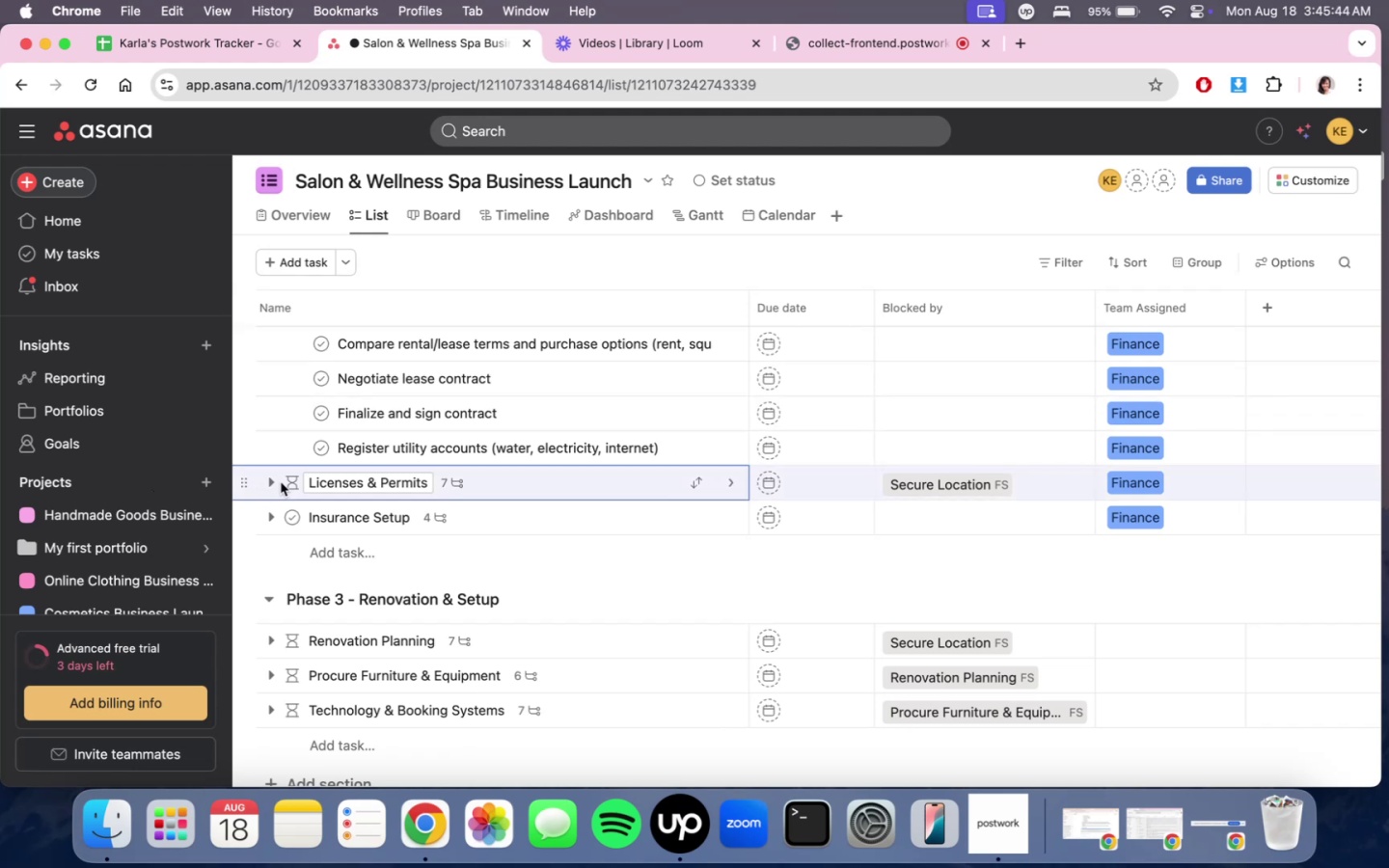 
left_click([274, 484])
 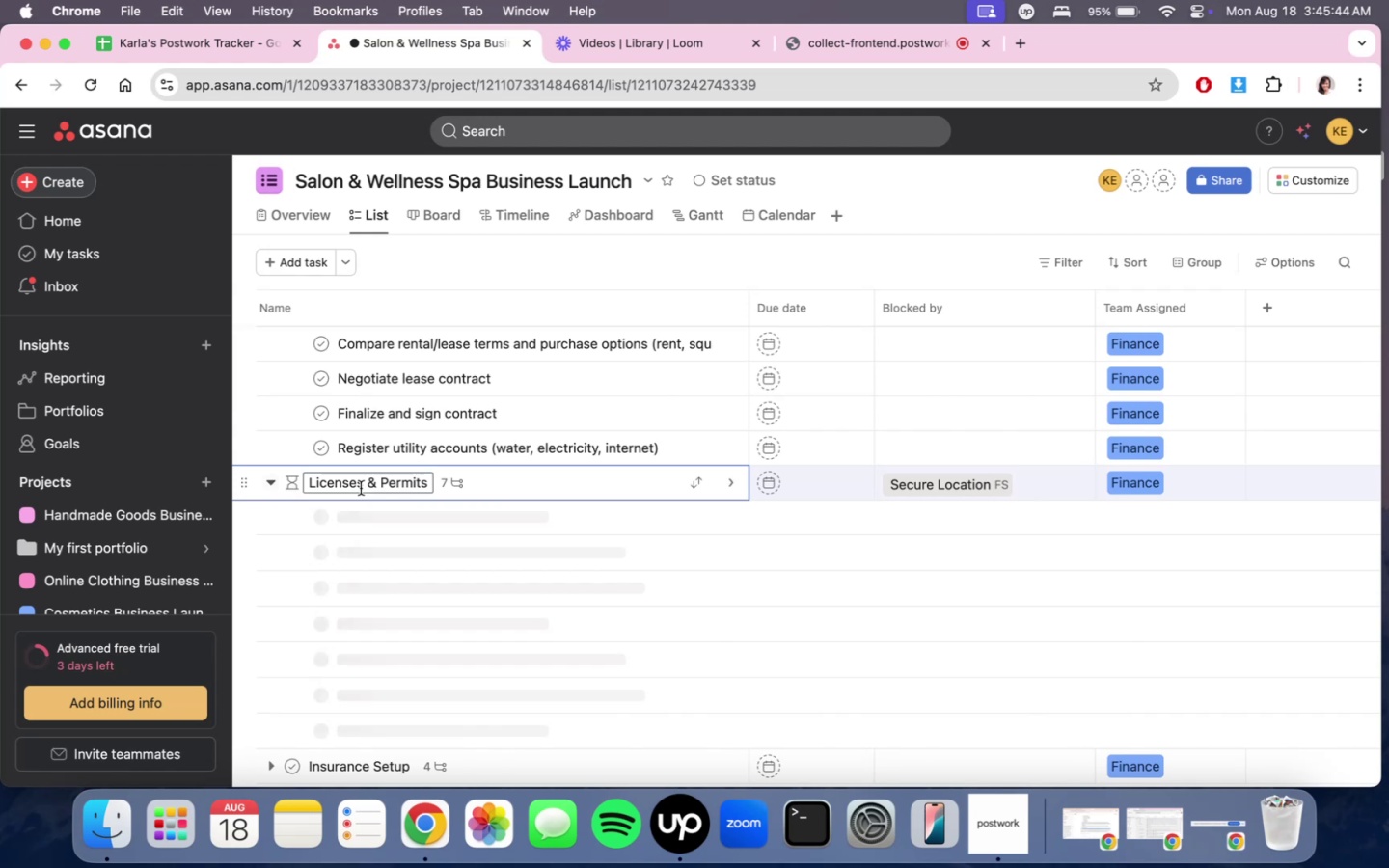 
scroll: coordinate [738, 583], scroll_direction: down, amount: 18.0
 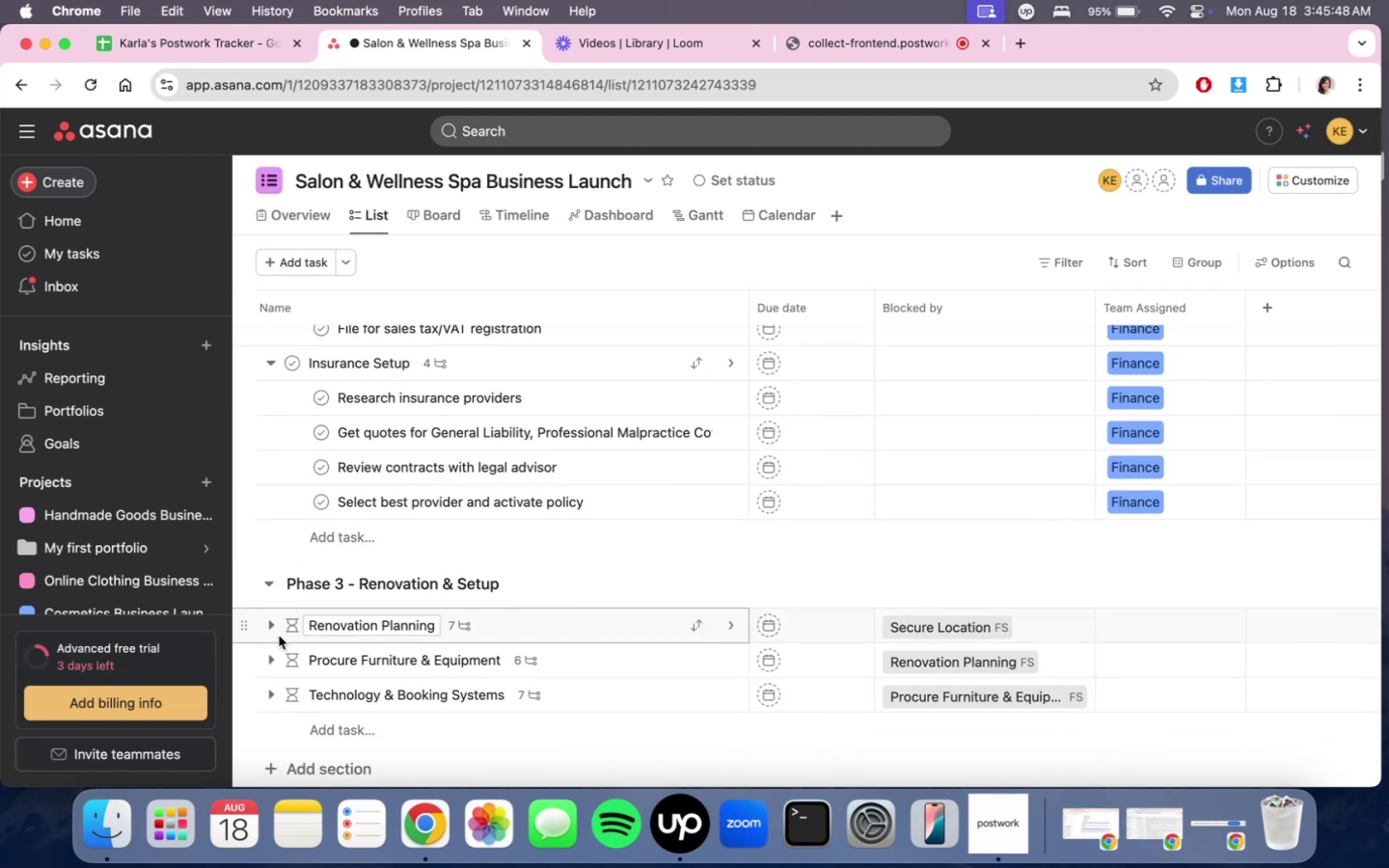 
left_click([272, 627])
 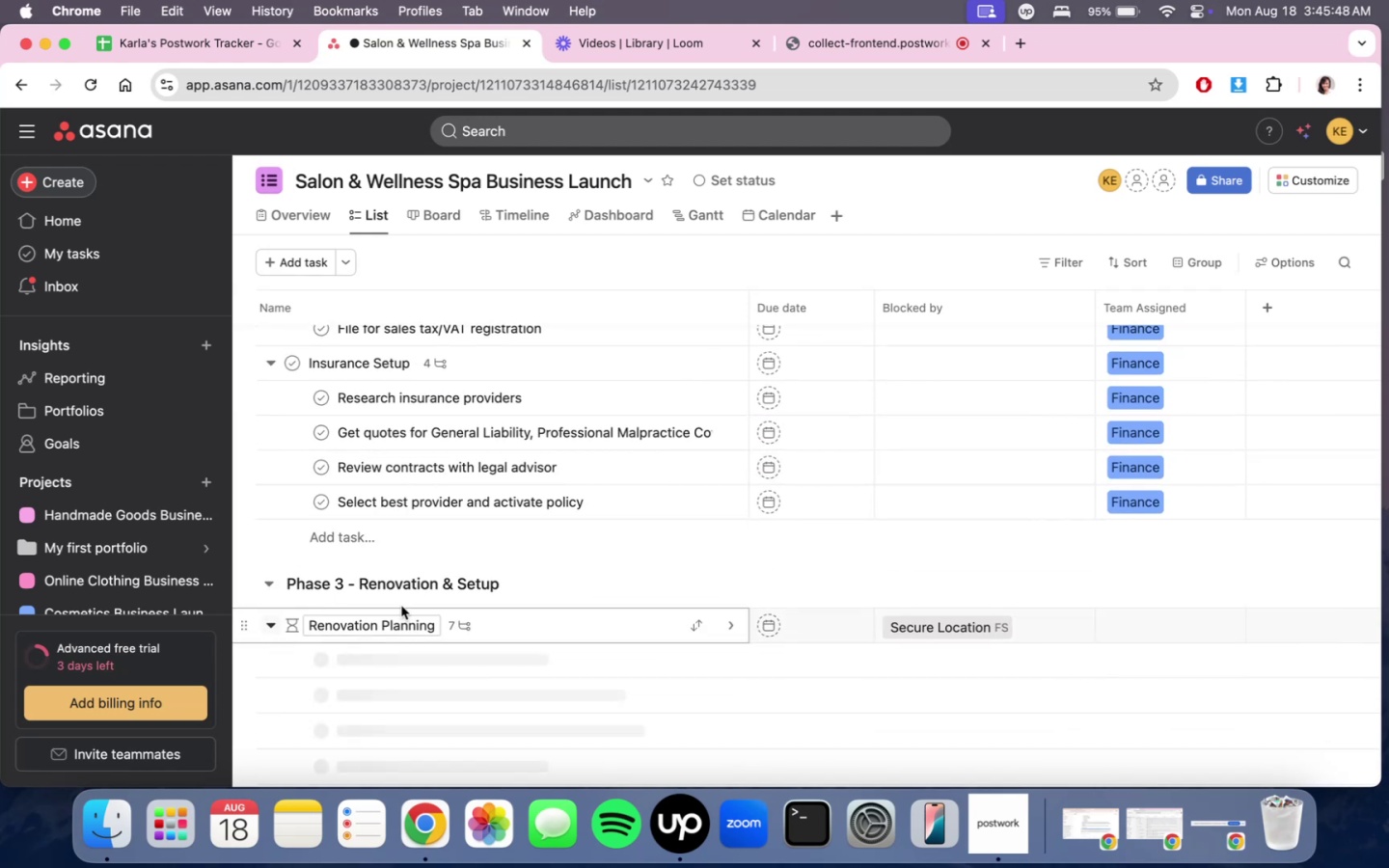 
scroll: coordinate [751, 601], scroll_direction: down, amount: 11.0
 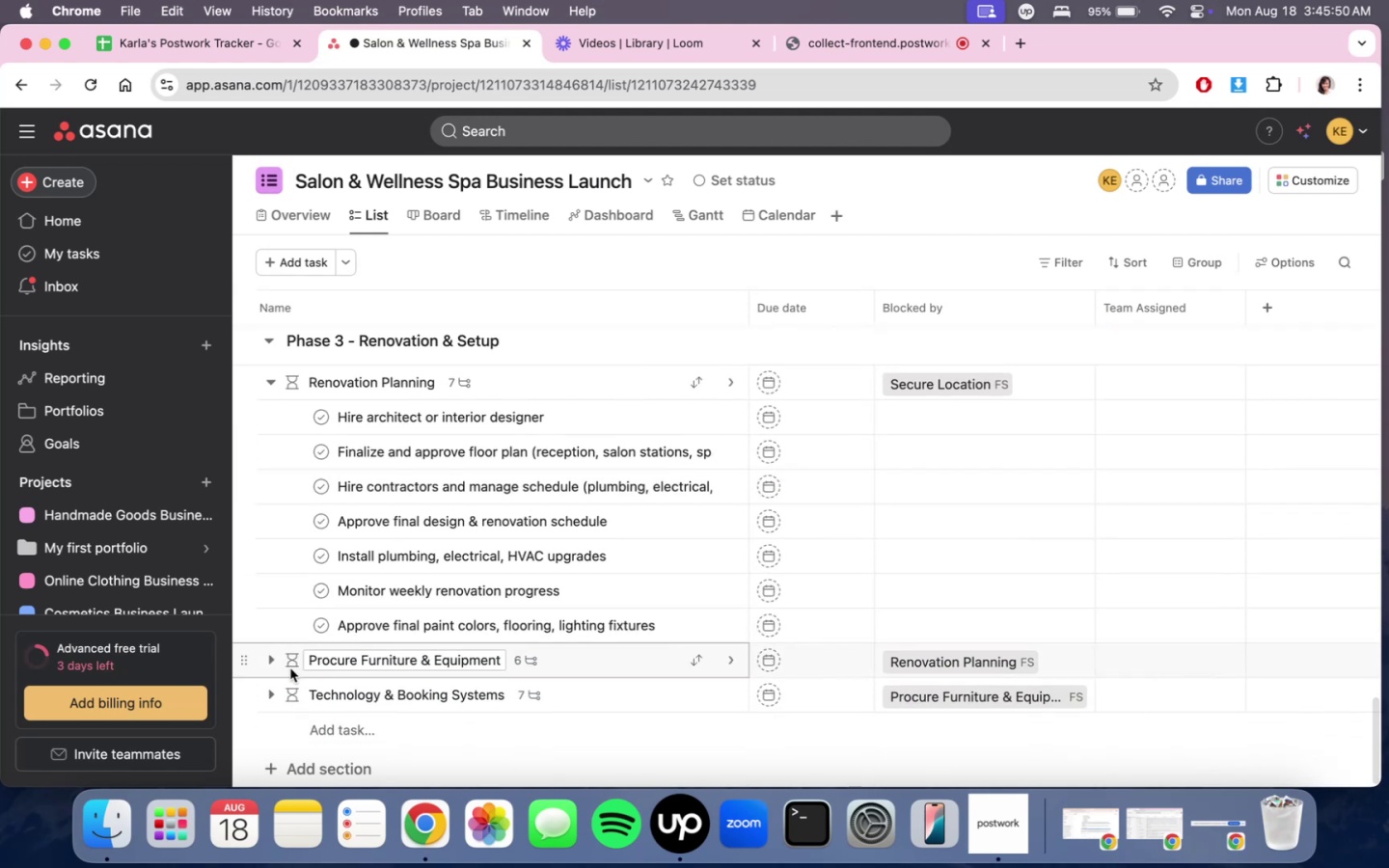 
left_click([271, 663])
 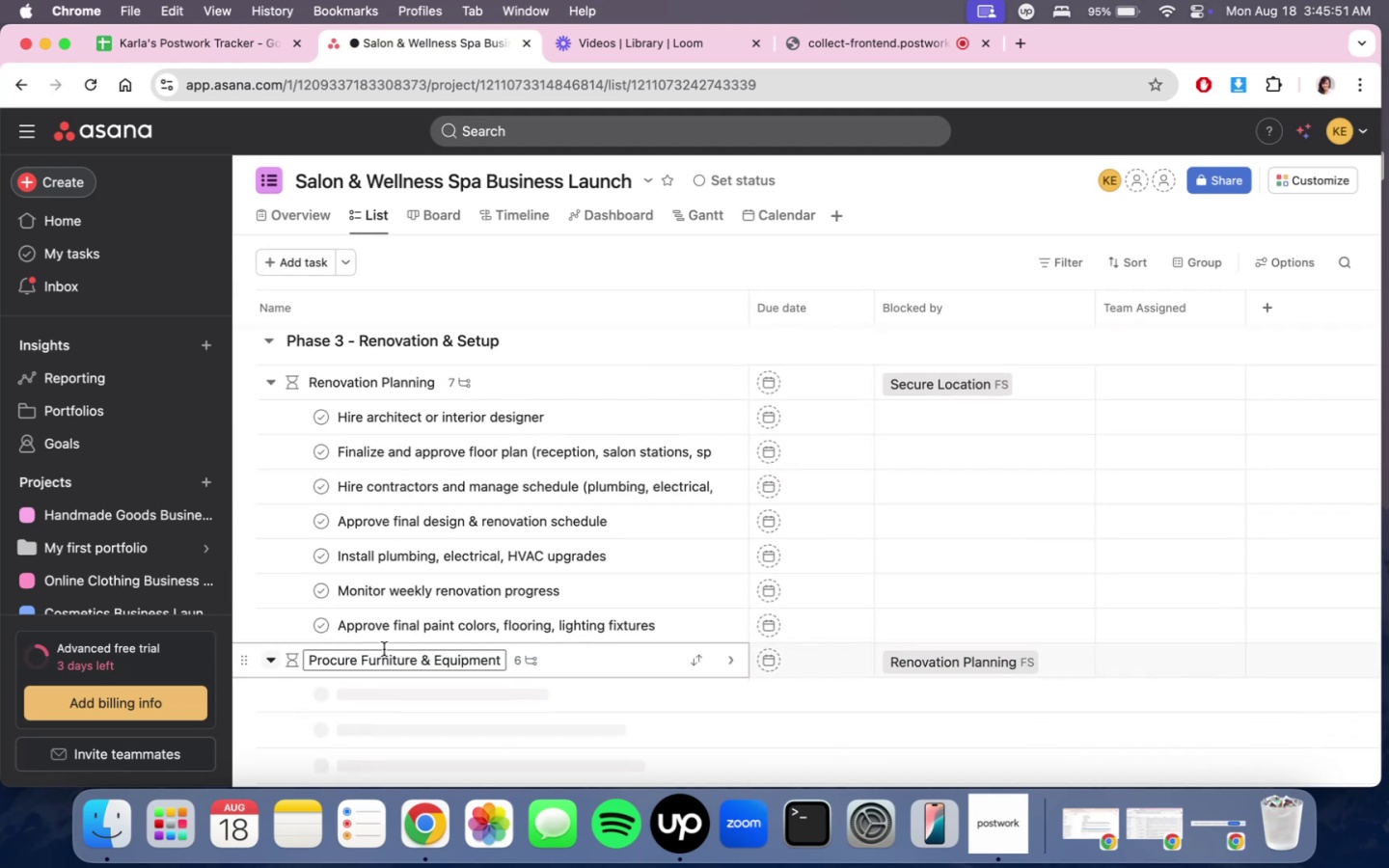 
scroll: coordinate [663, 640], scroll_direction: down, amount: 9.0
 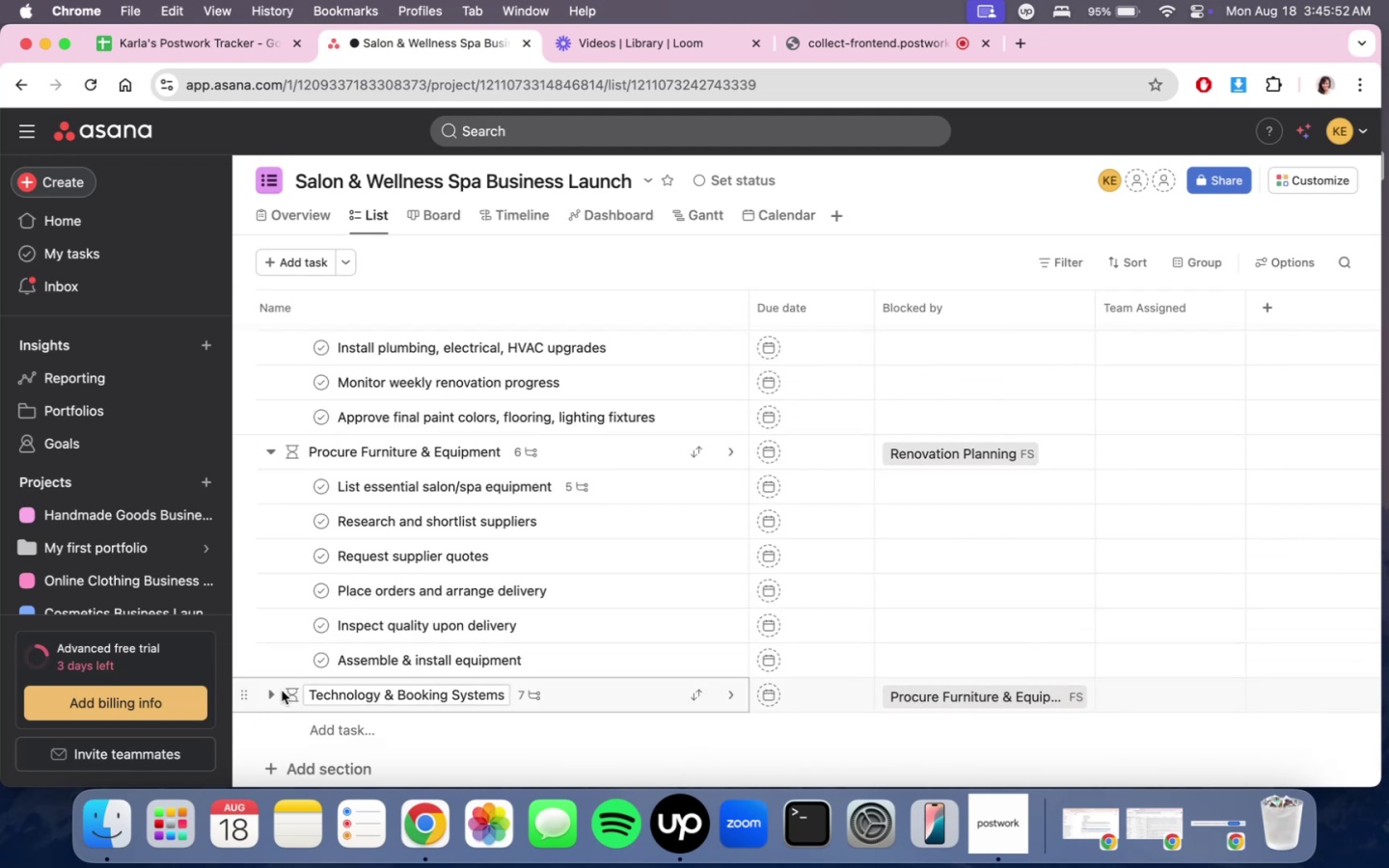 
left_click([272, 694])
 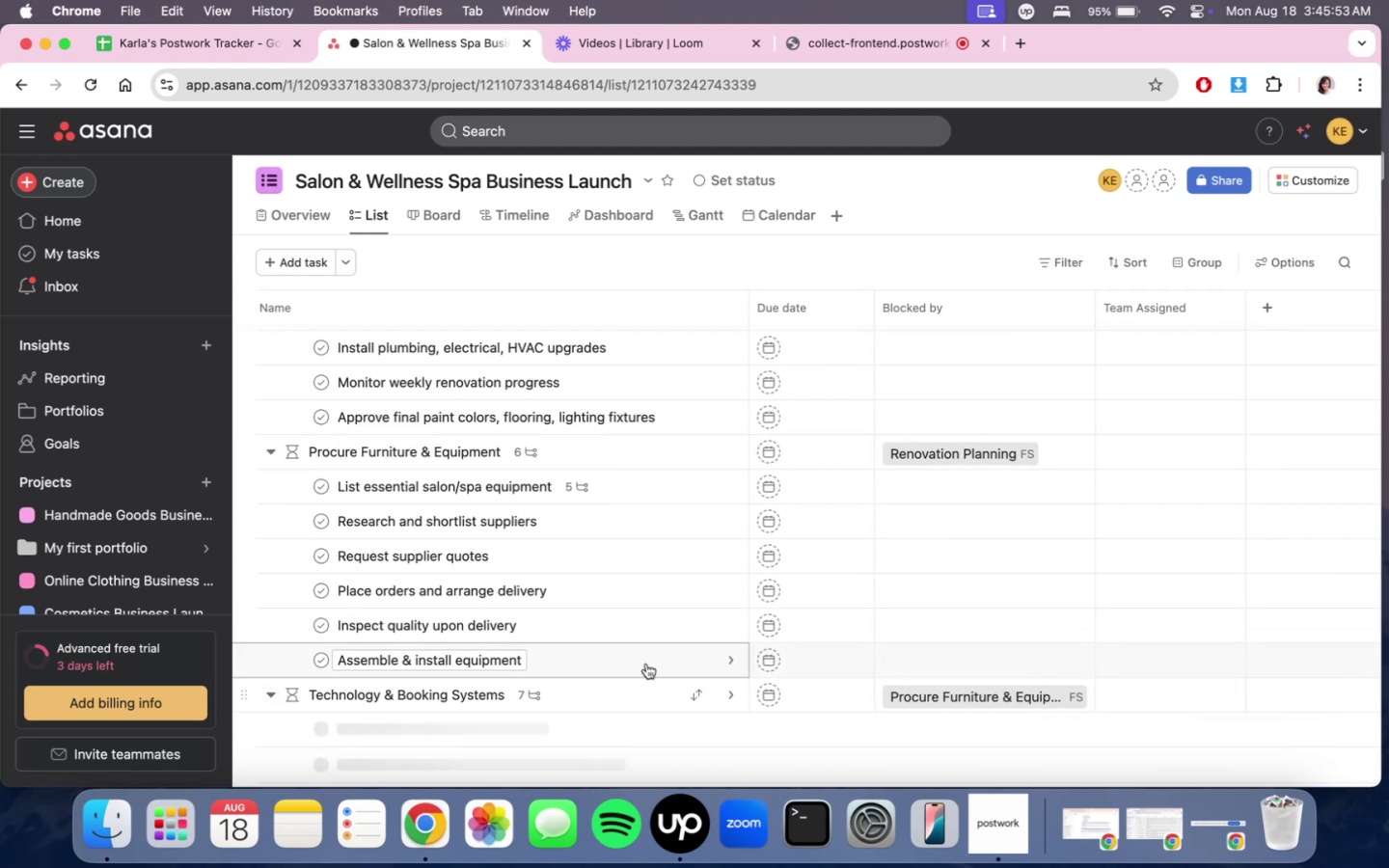 
scroll: coordinate [838, 663], scroll_direction: down, amount: 10.0
 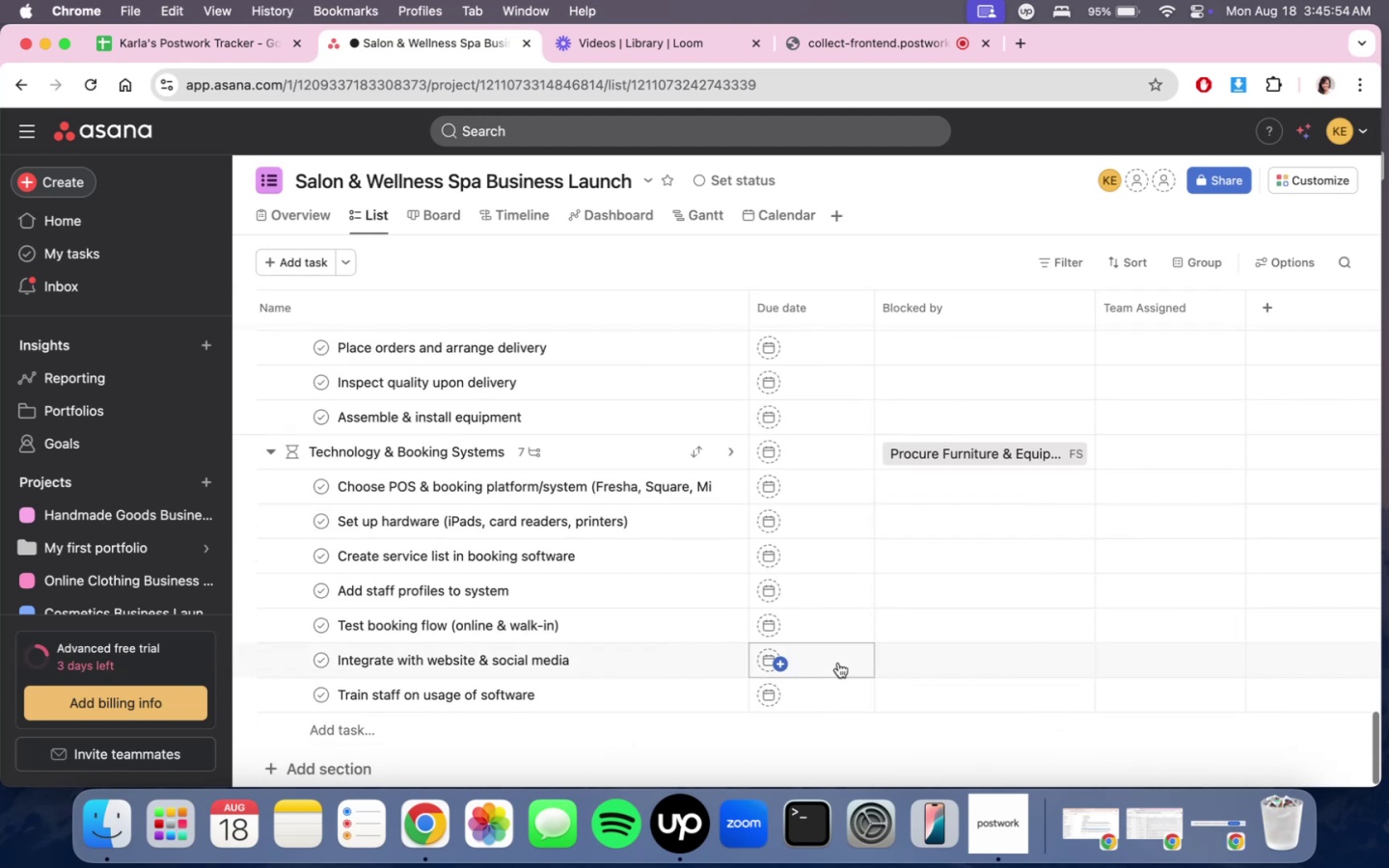 
scroll: coordinate [1161, 560], scroll_direction: up, amount: 11.0
 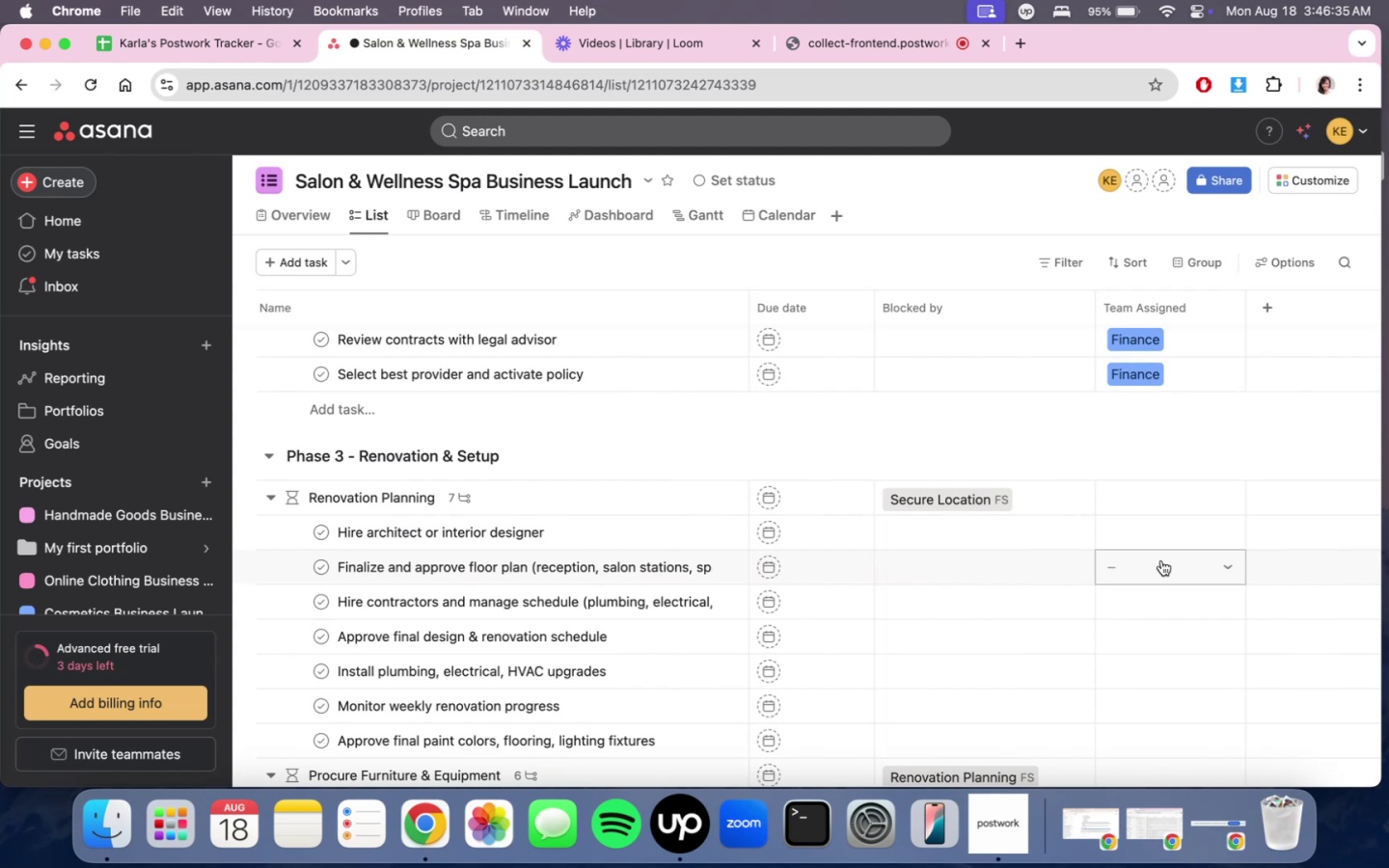 
wait(44.71)
 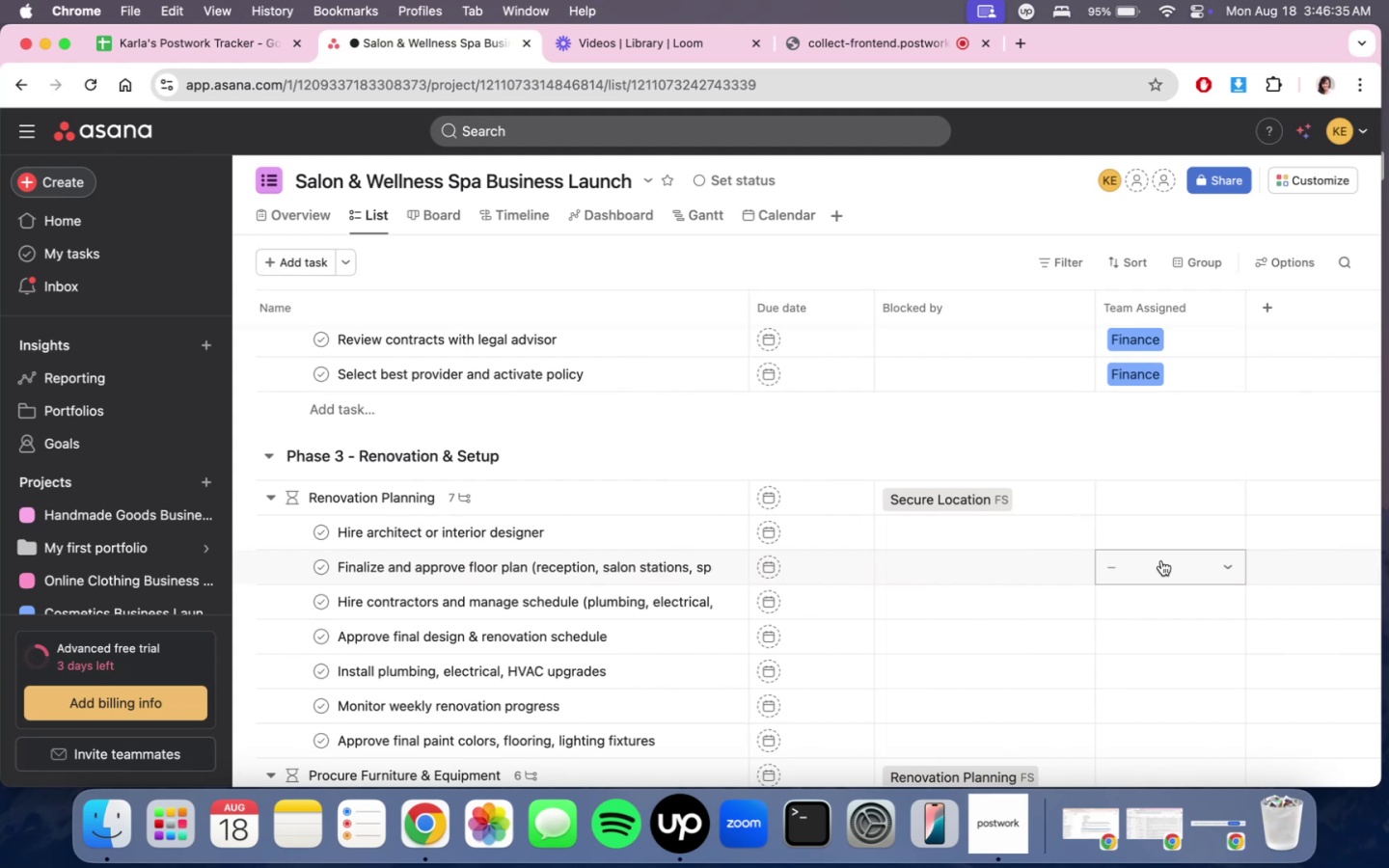 
mouse_move([1181, 495])
 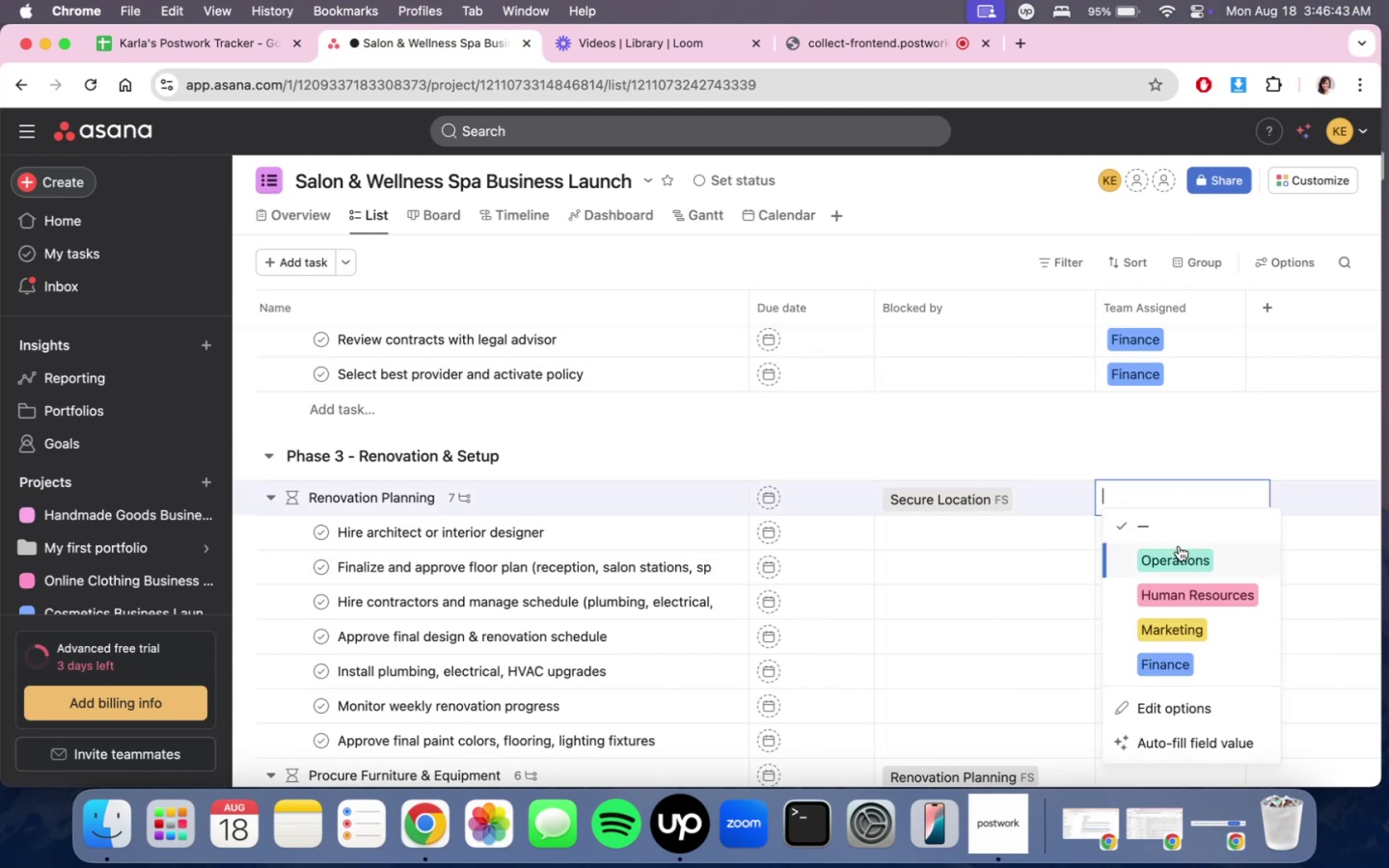 
left_click([1180, 556])
 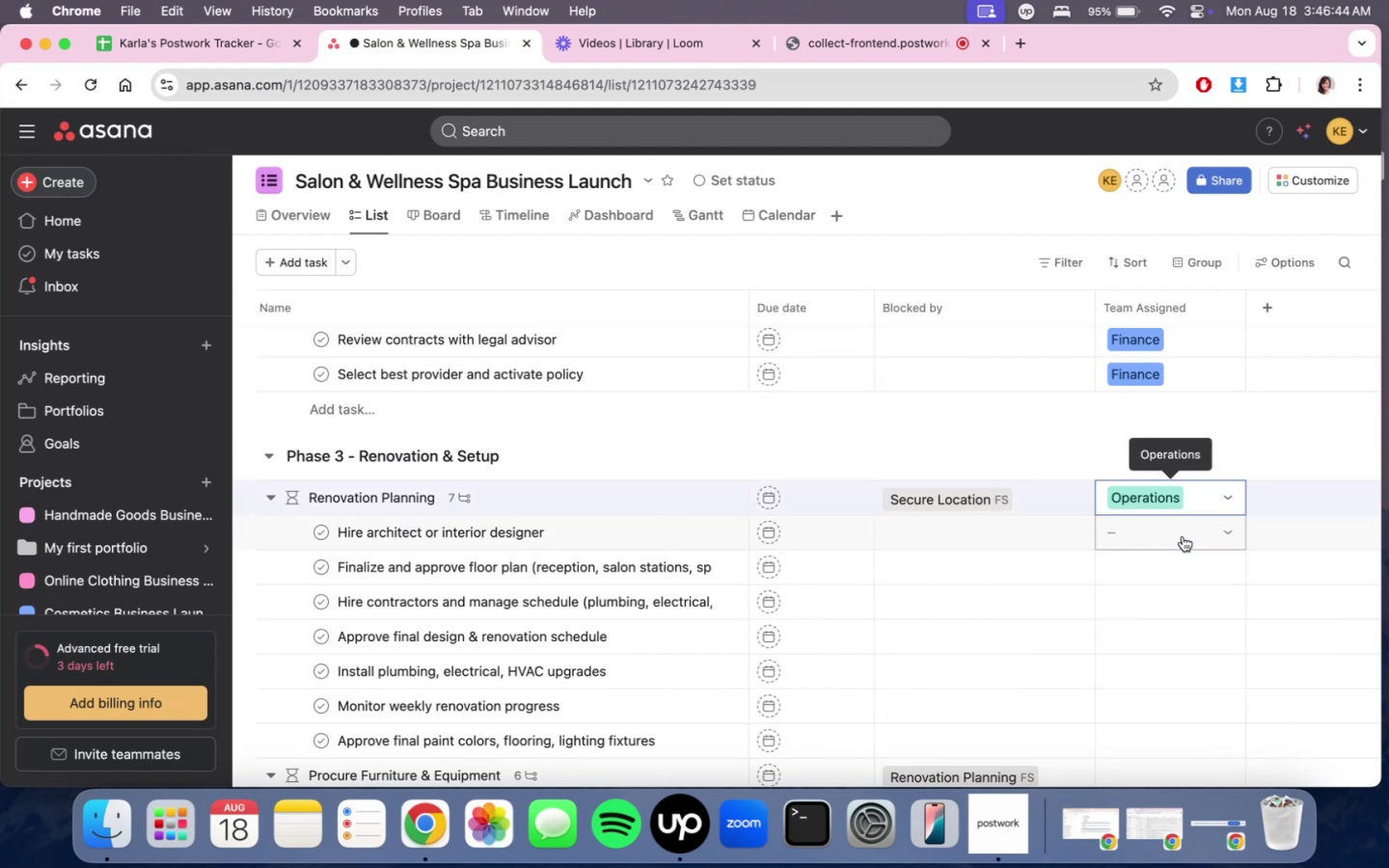 
left_click([1184, 532])
 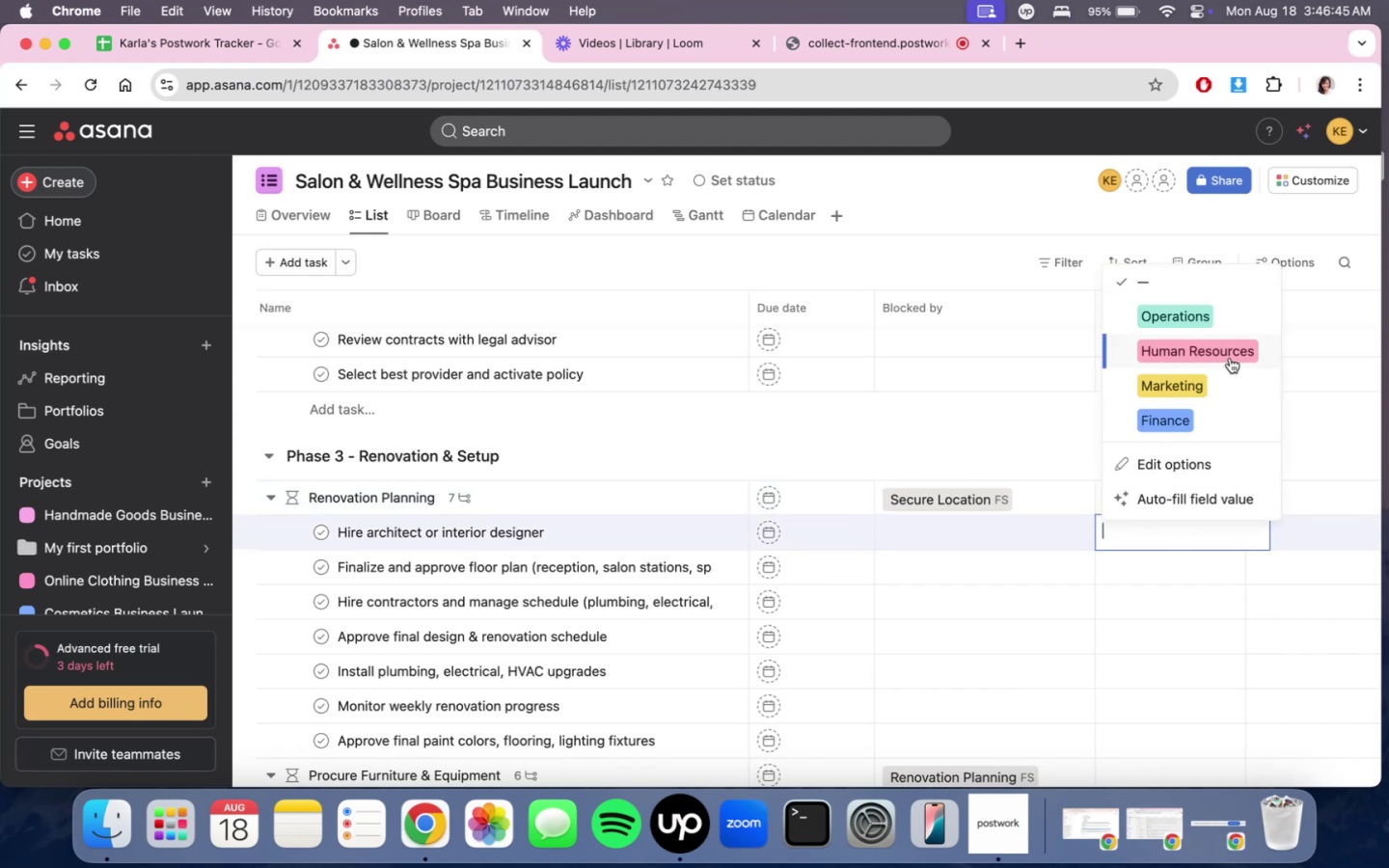 
left_click([1230, 352])
 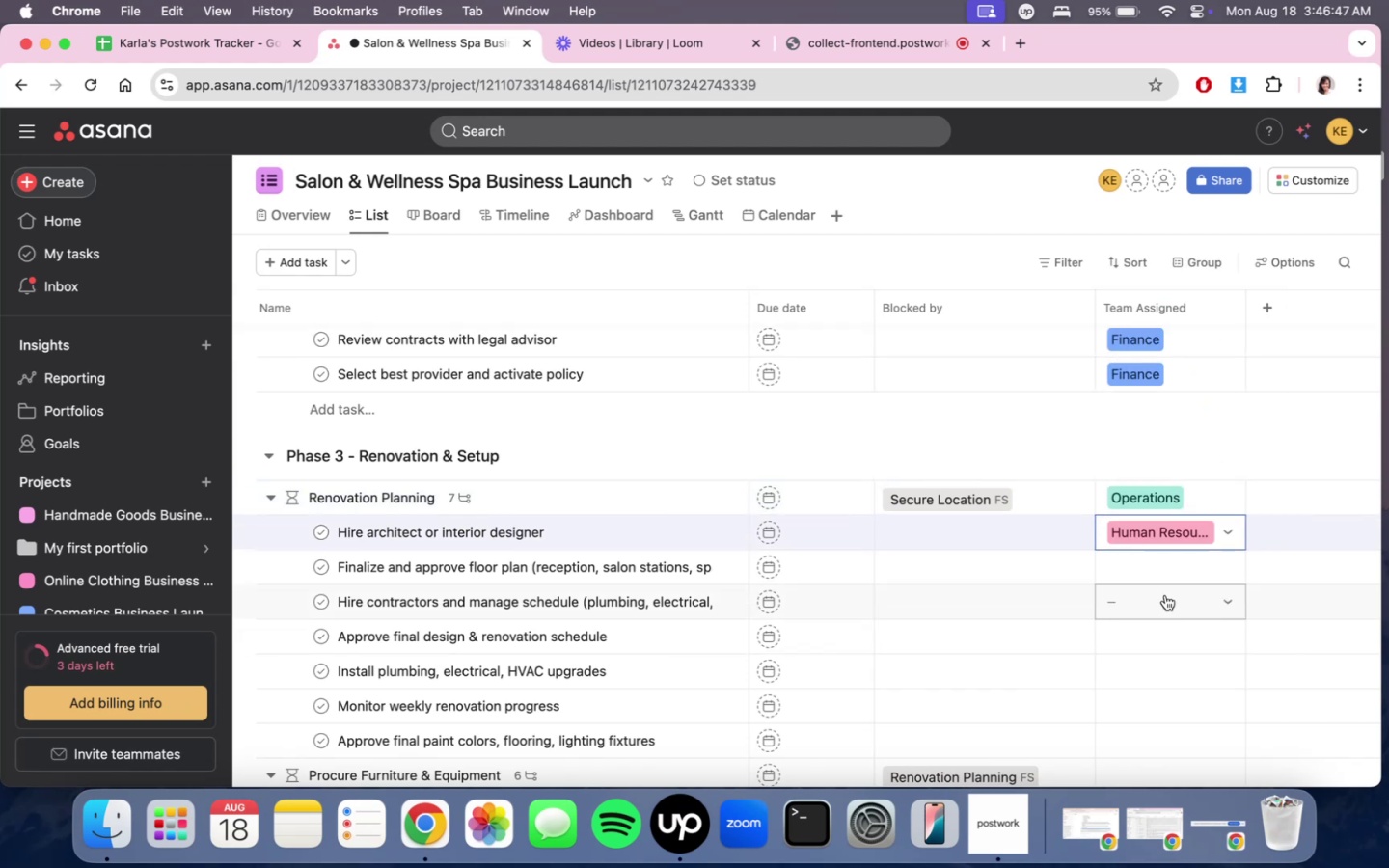 
left_click([1175, 576])
 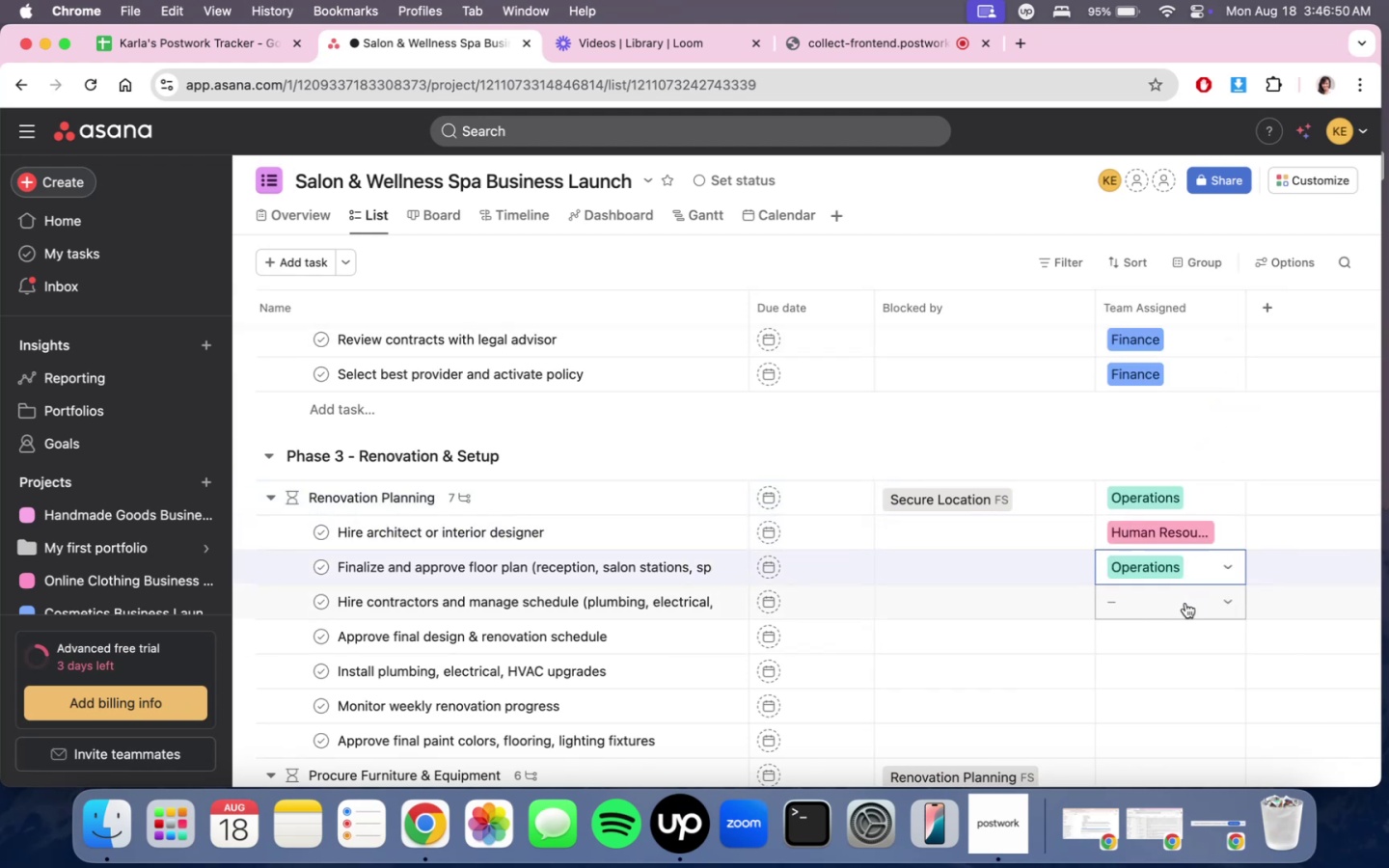 
left_click([1185, 607])
 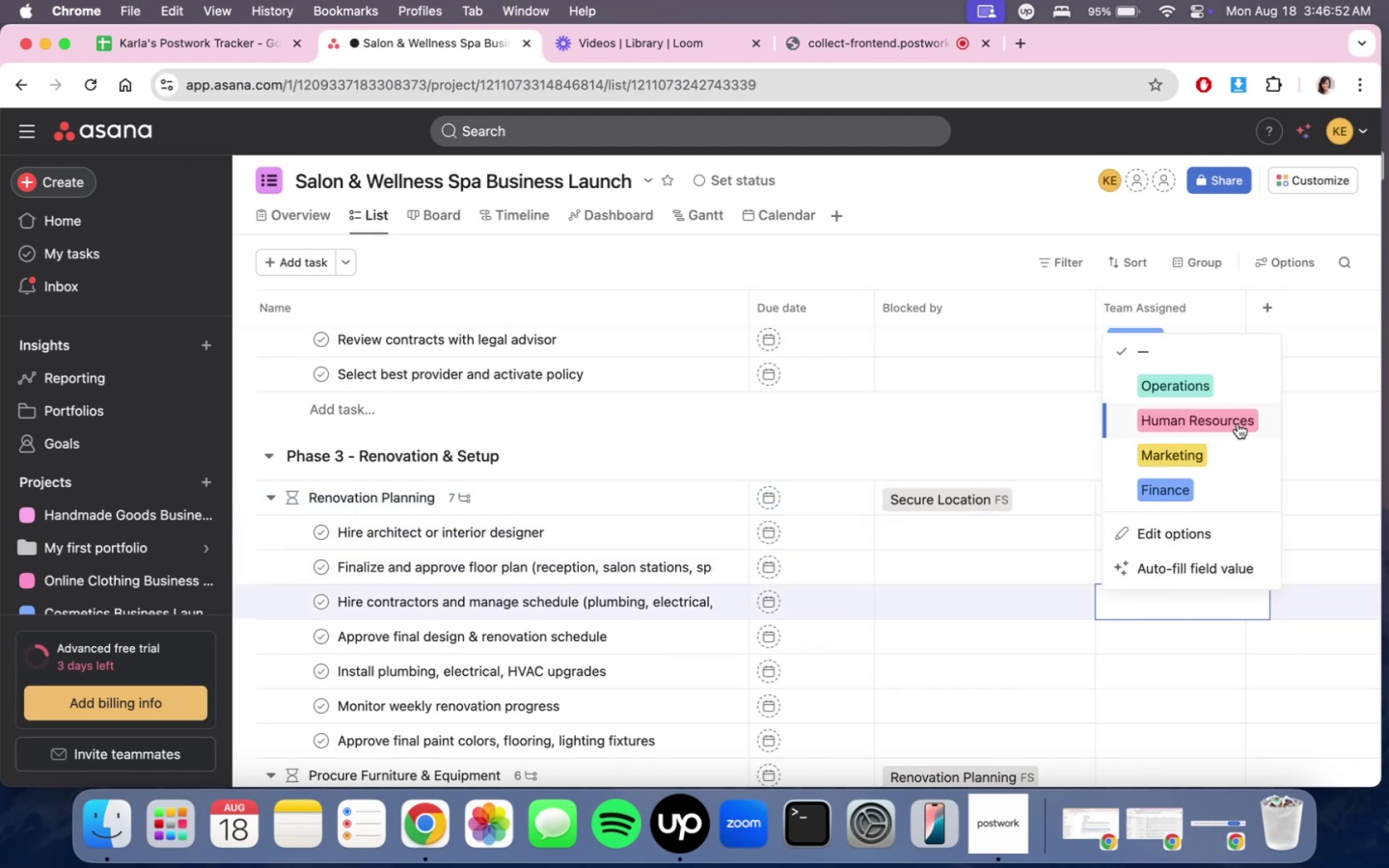 
left_click([1231, 422])
 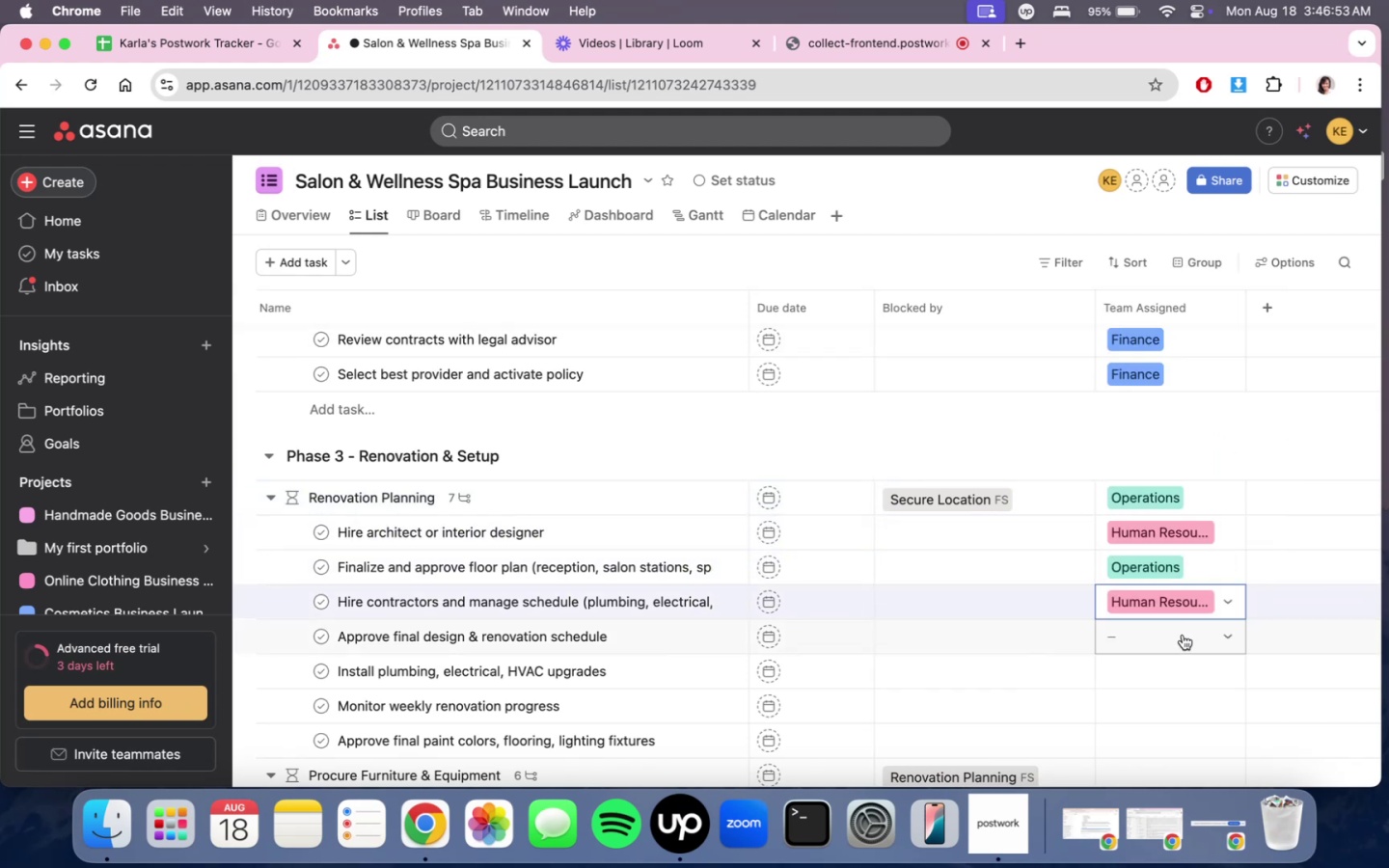 
left_click([1183, 634])
 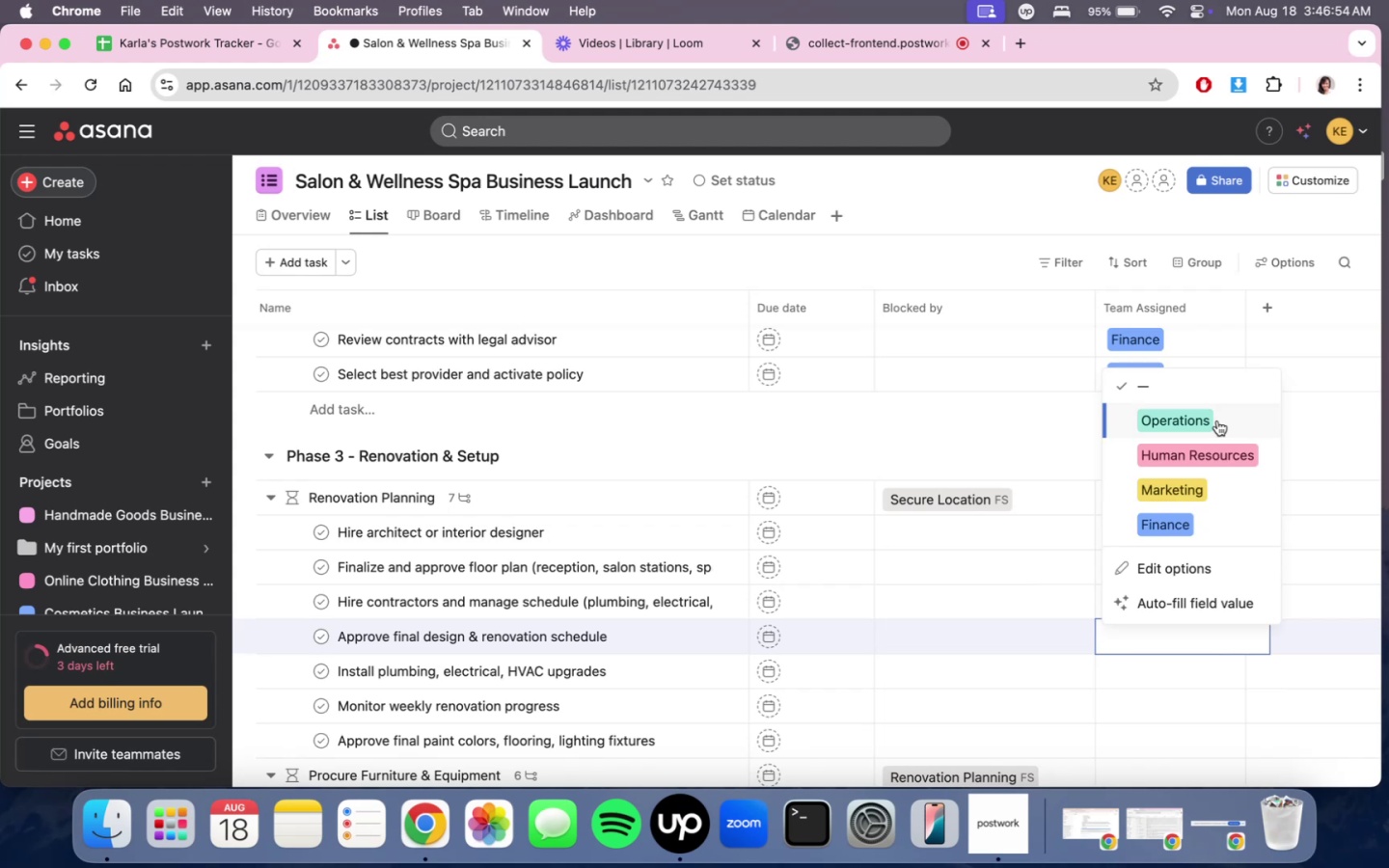 
left_click([1217, 419])
 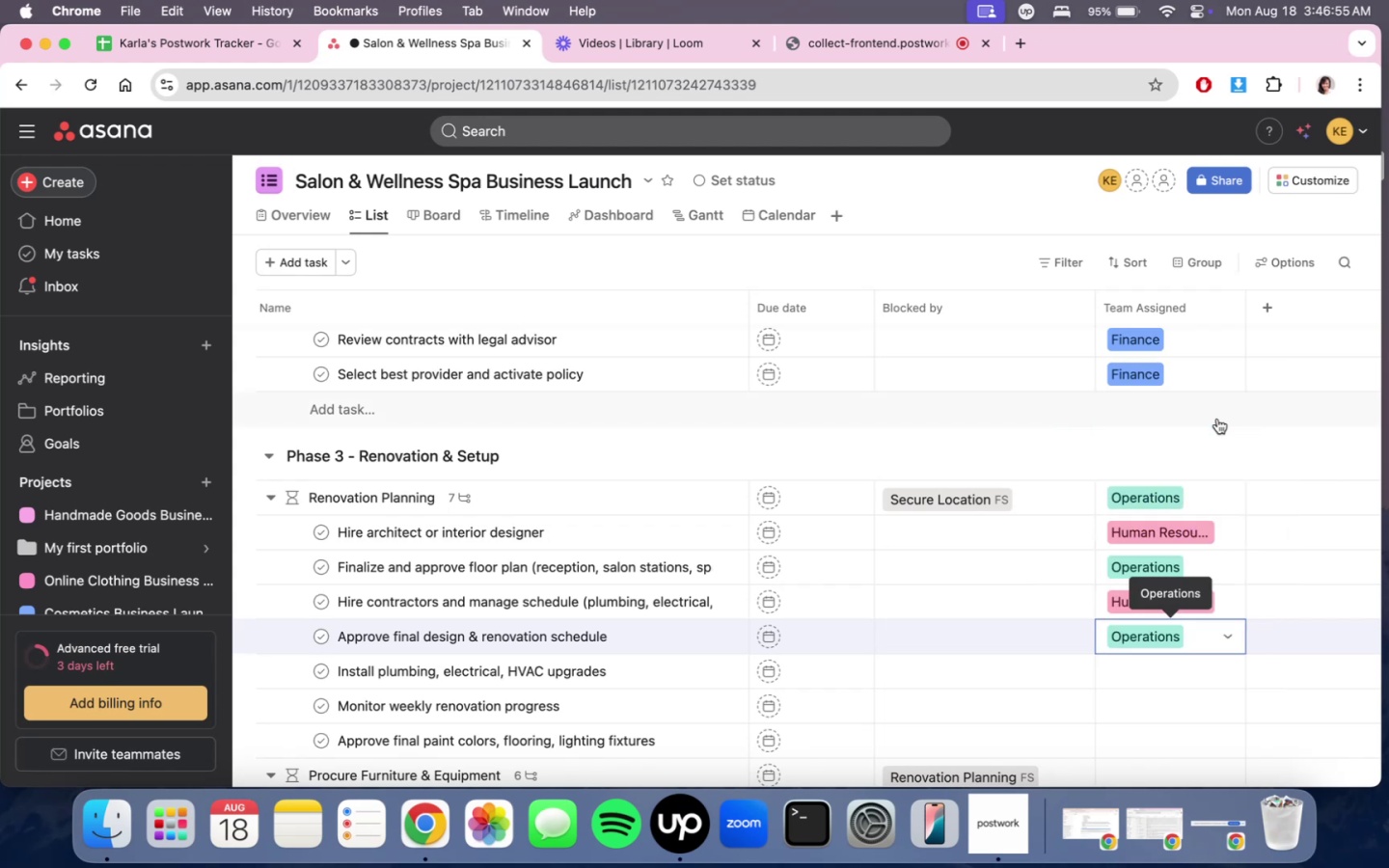 
scroll: coordinate [1225, 631], scroll_direction: down, amount: 2.0
 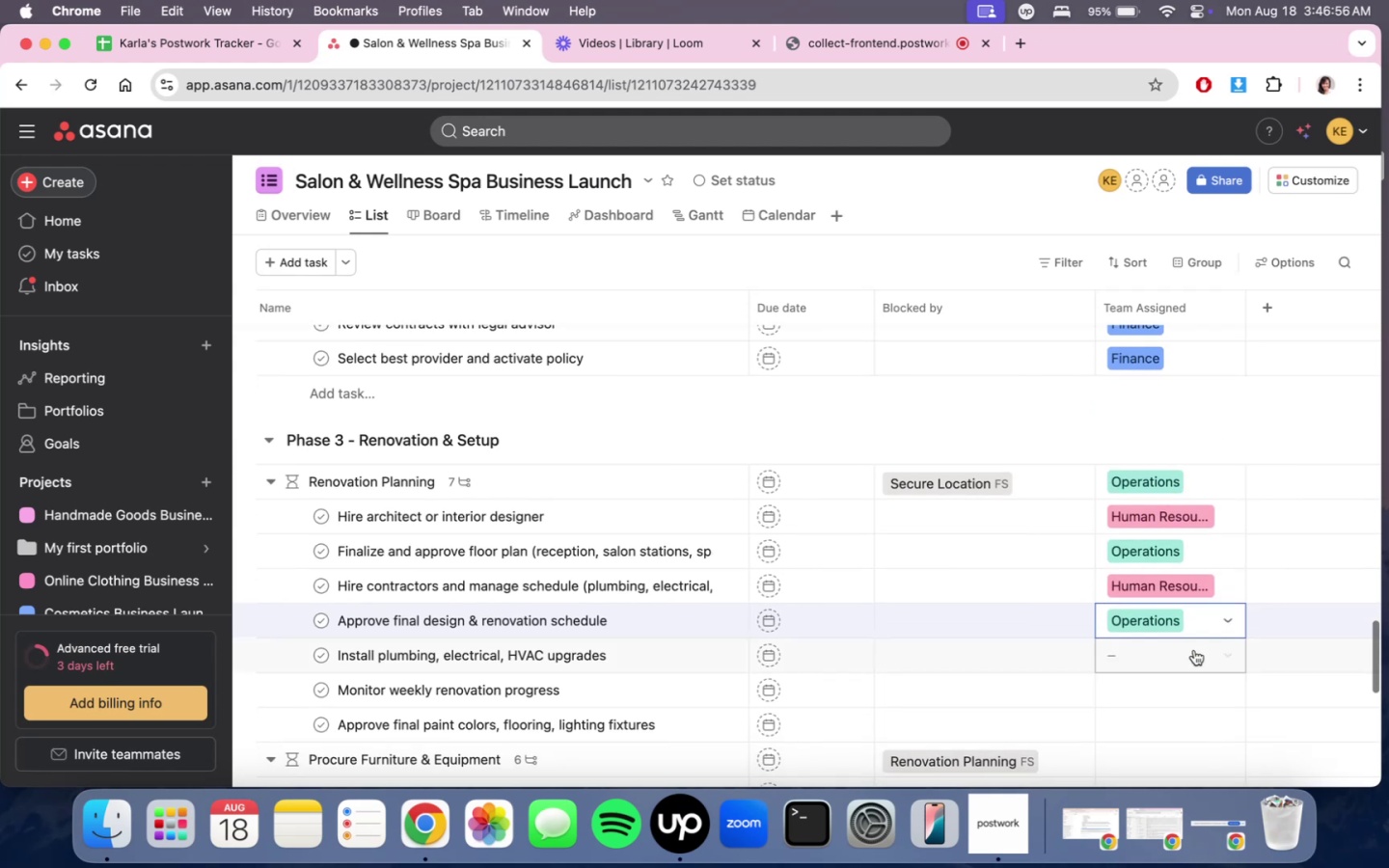 
left_click([1189, 653])
 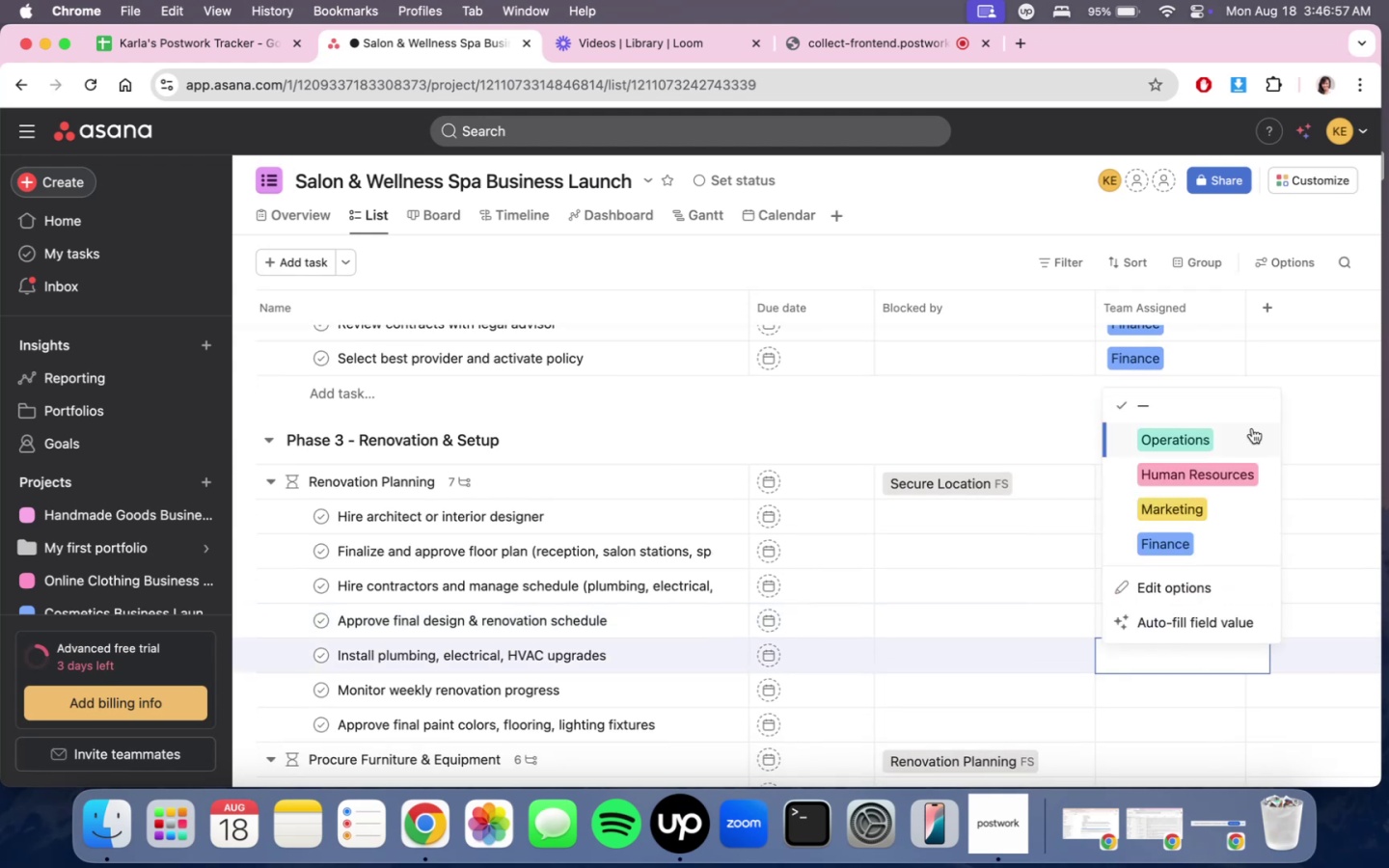 
left_click([1250, 432])
 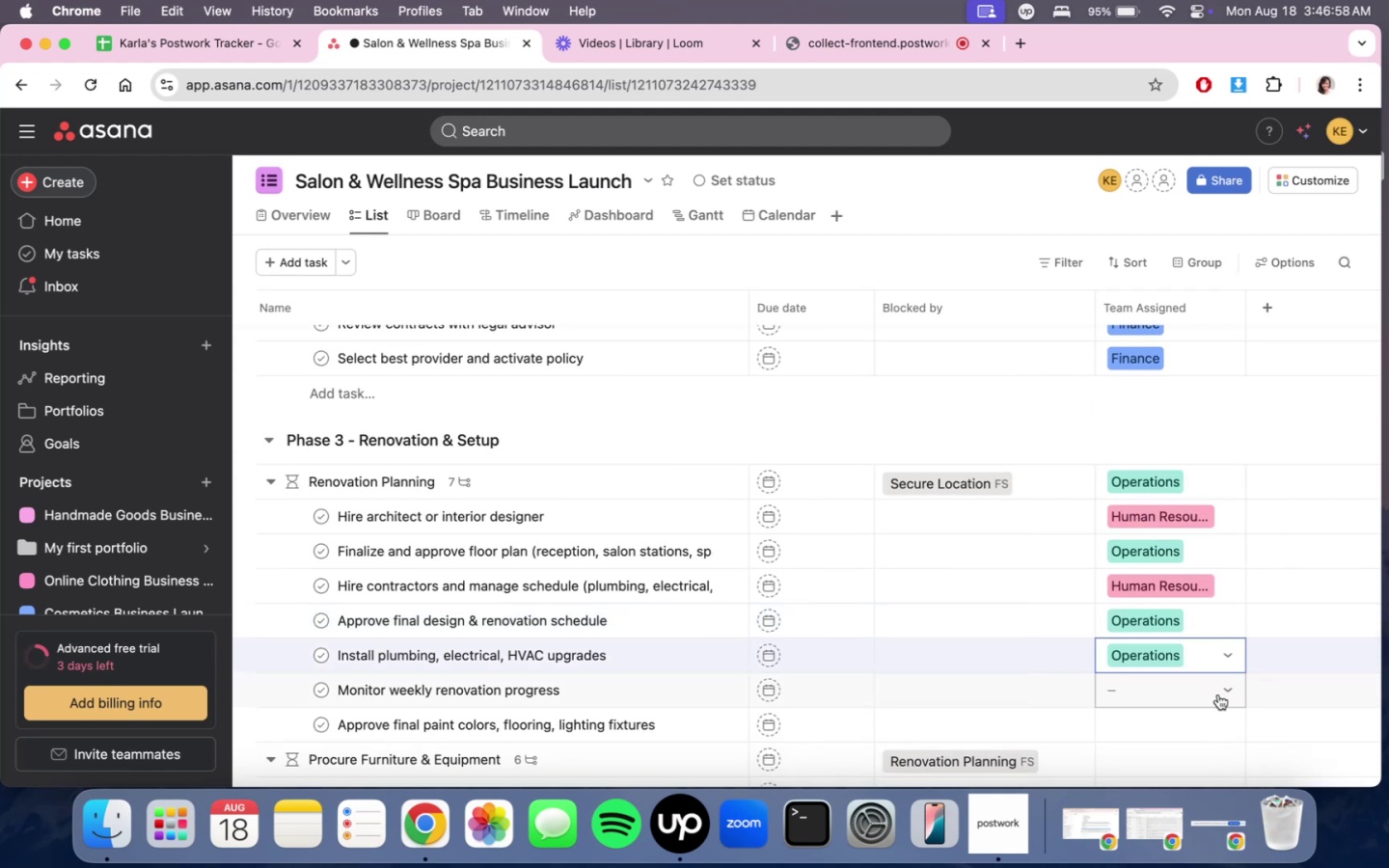 
left_click([1194, 695])
 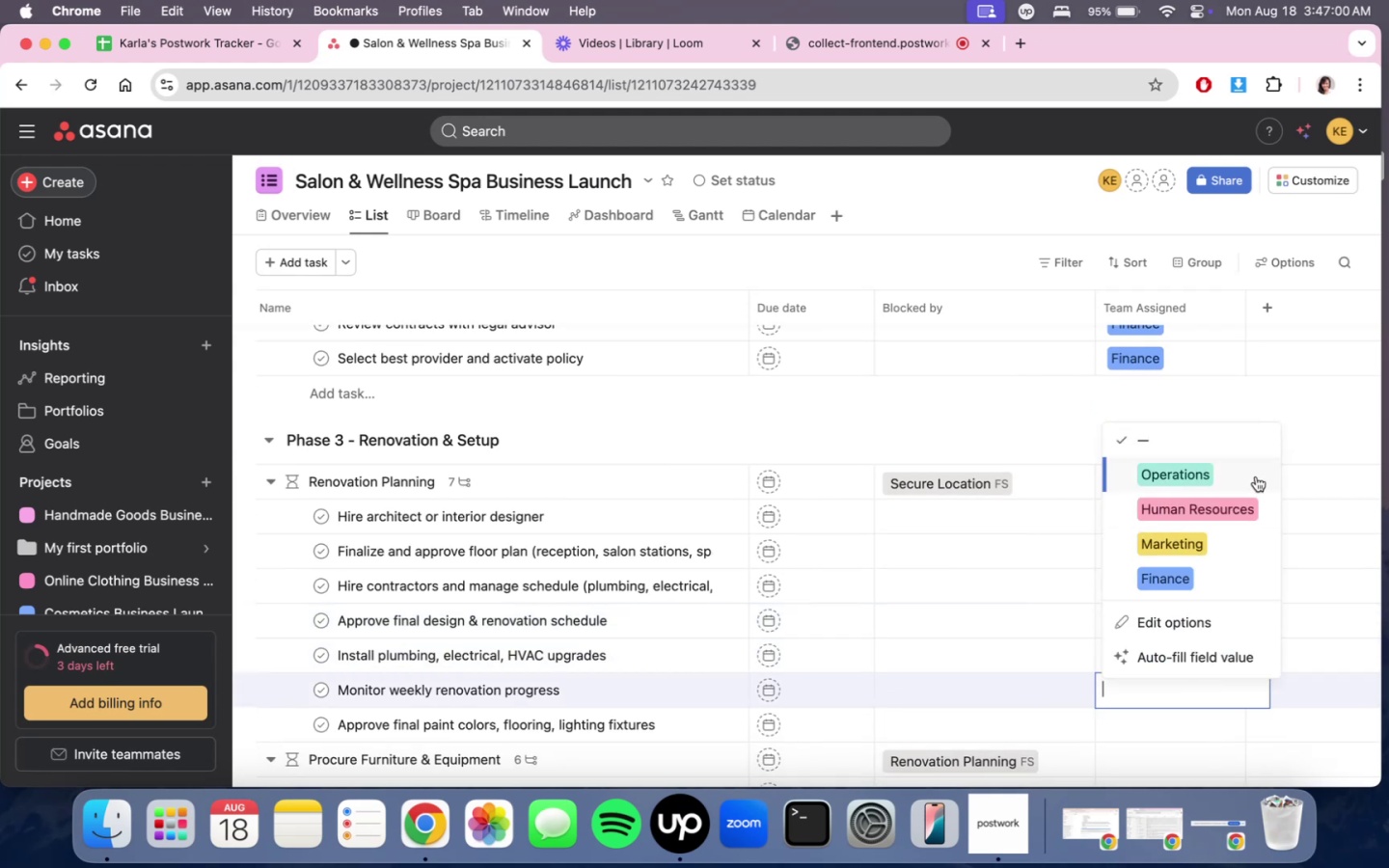 
left_click([1256, 476])
 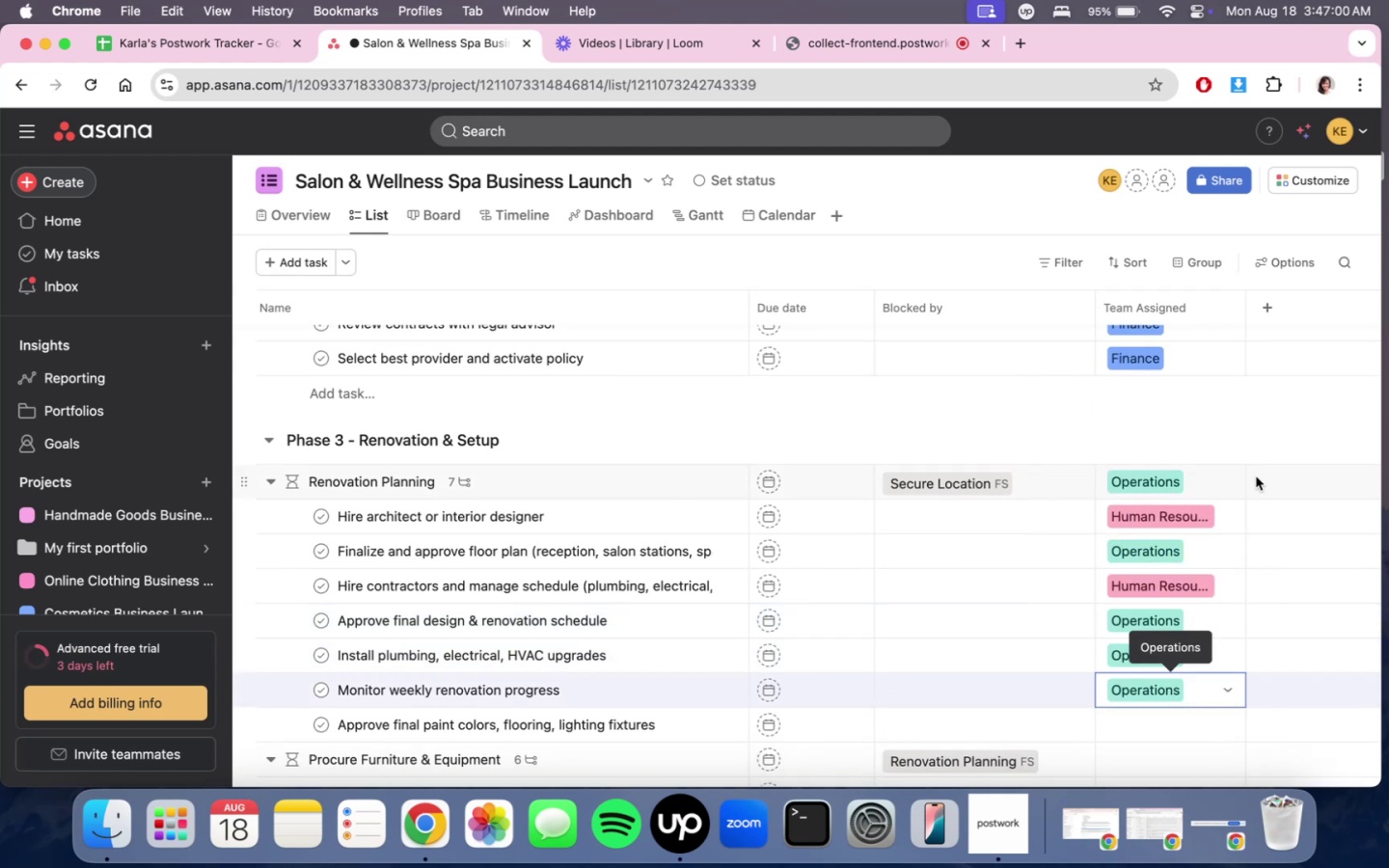 
scroll: coordinate [1247, 573], scroll_direction: down, amount: 3.0
 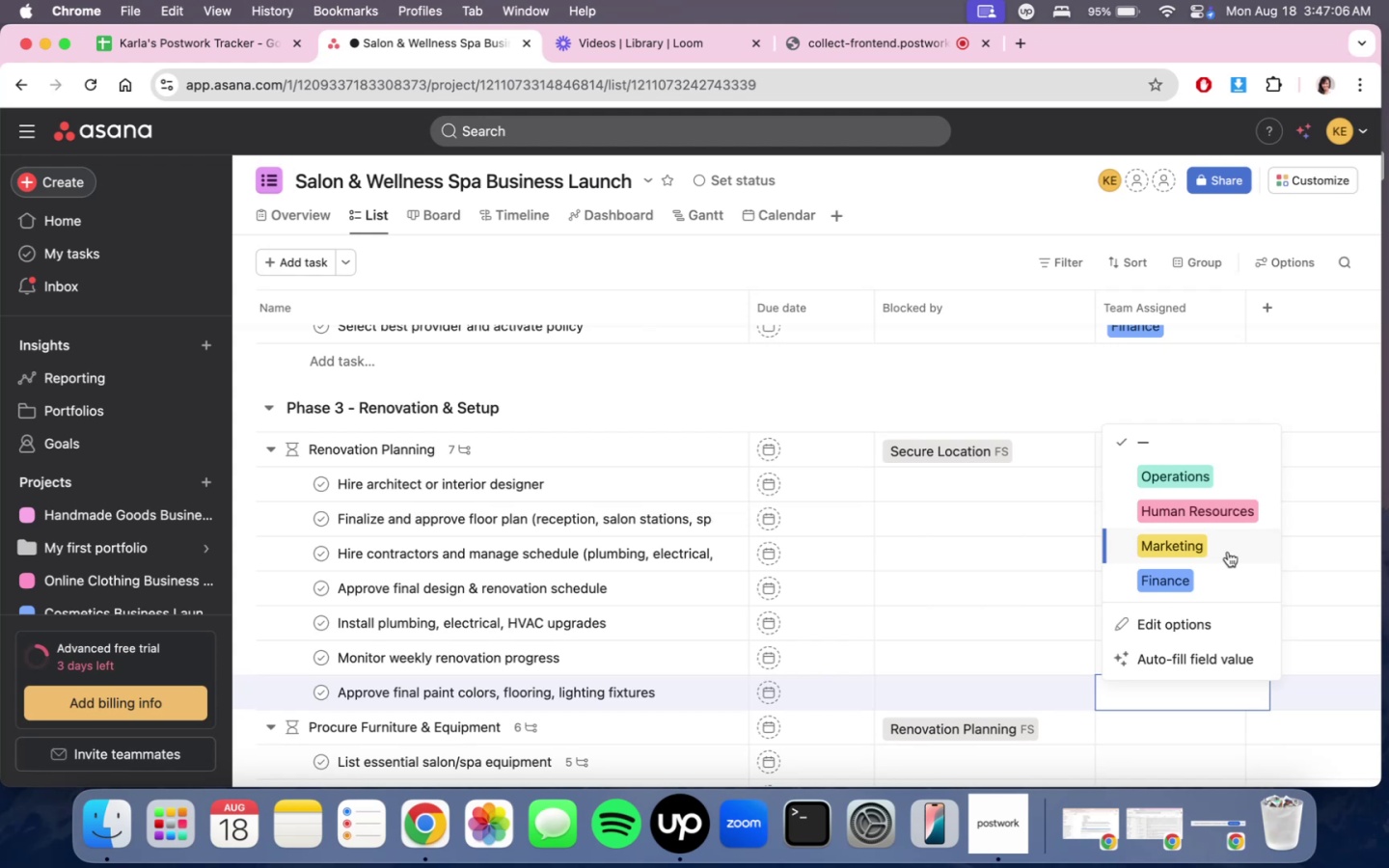 
wait(10.84)
 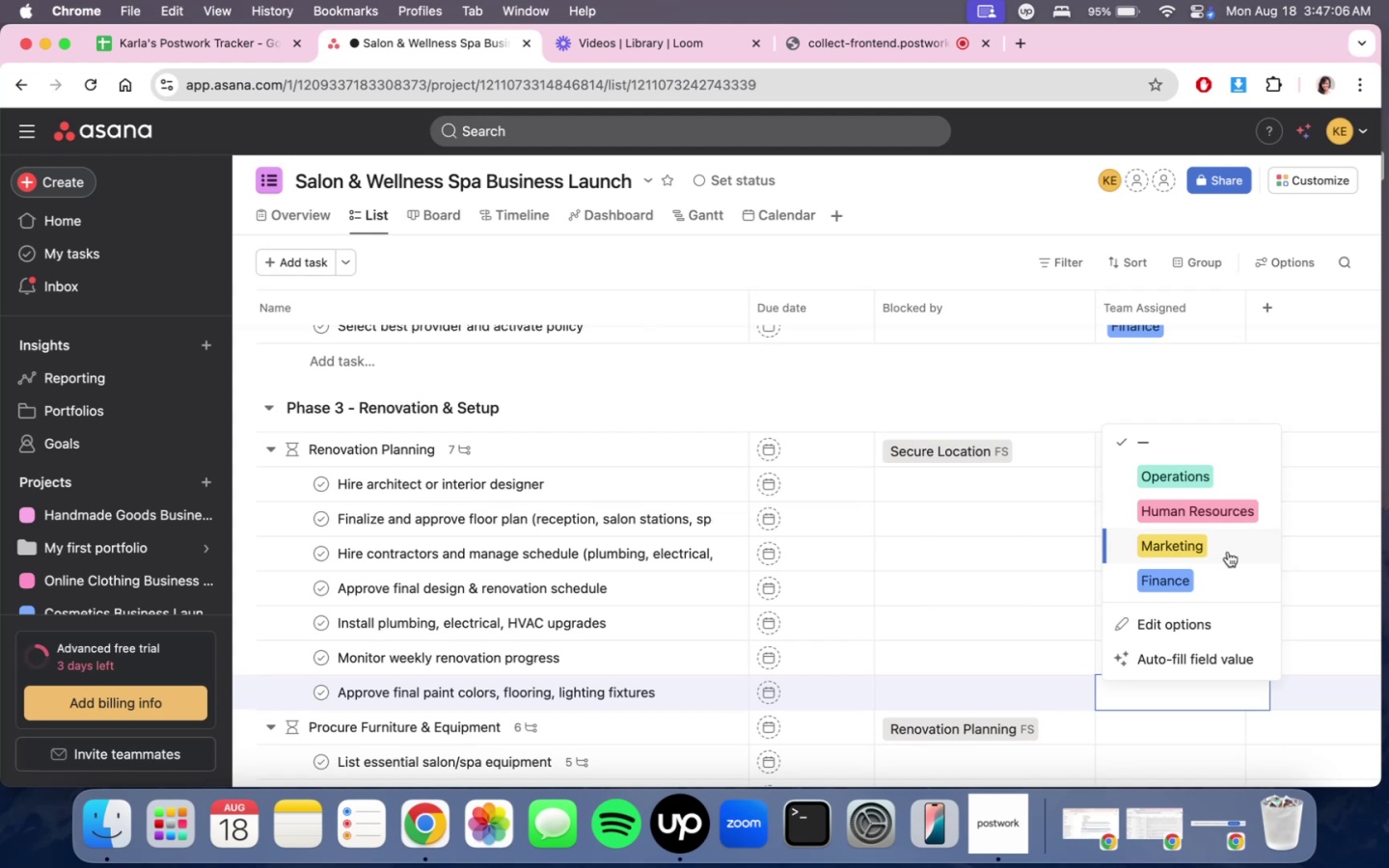 
left_click([1228, 552])
 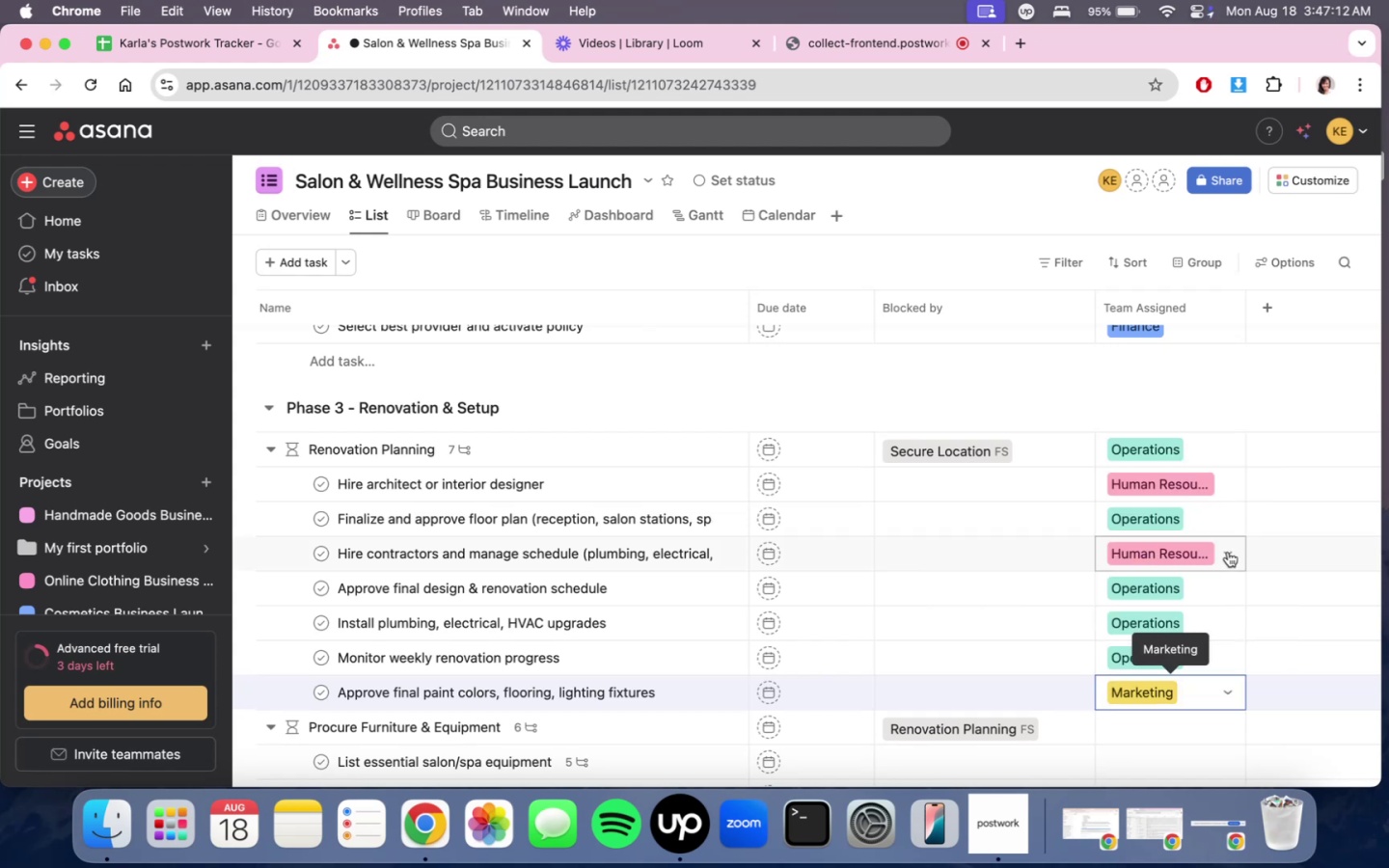 
scroll: coordinate [1228, 552], scroll_direction: down, amount: 4.0
 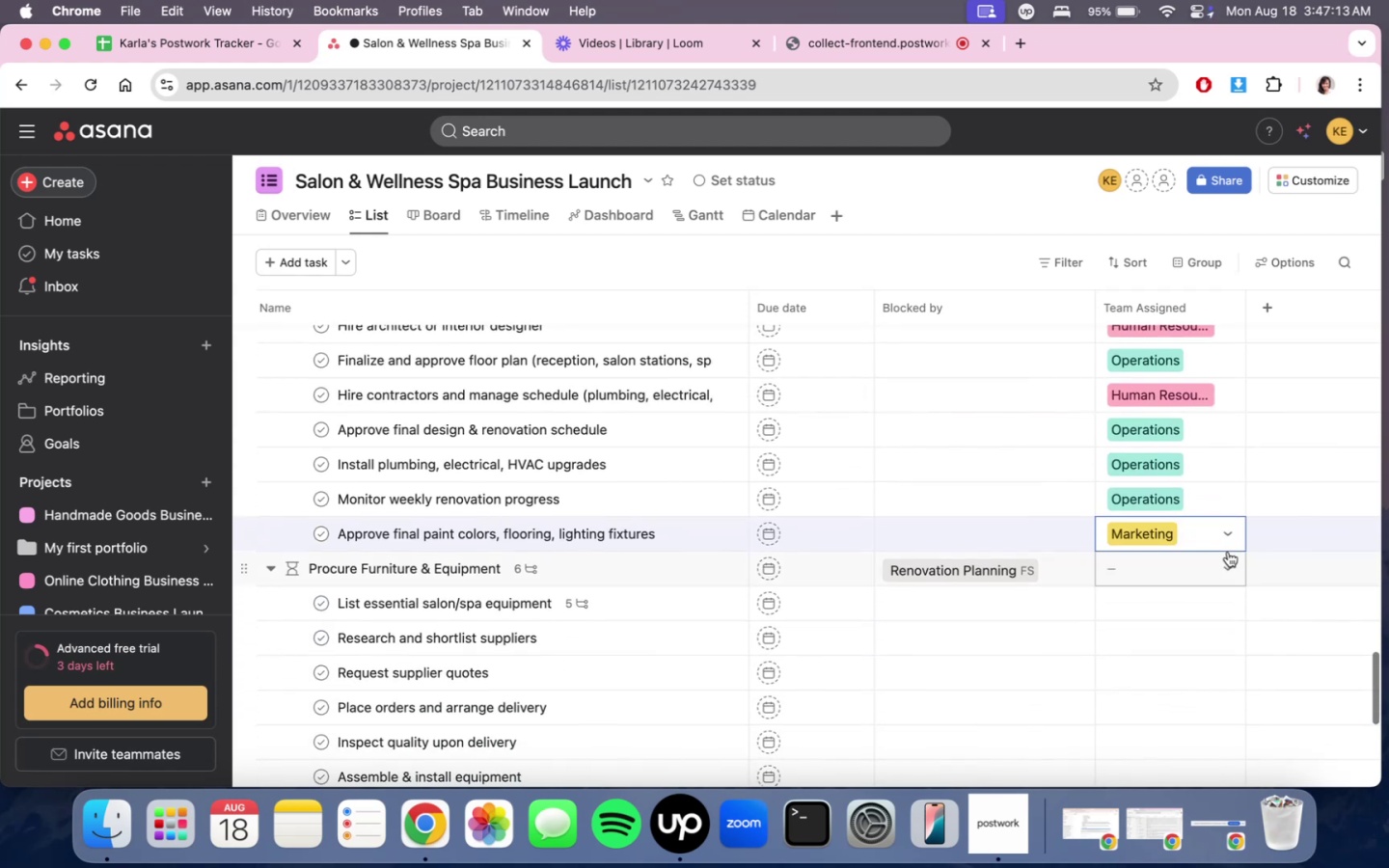 
scroll: coordinate [1225, 592], scroll_direction: up, amount: 1.0
 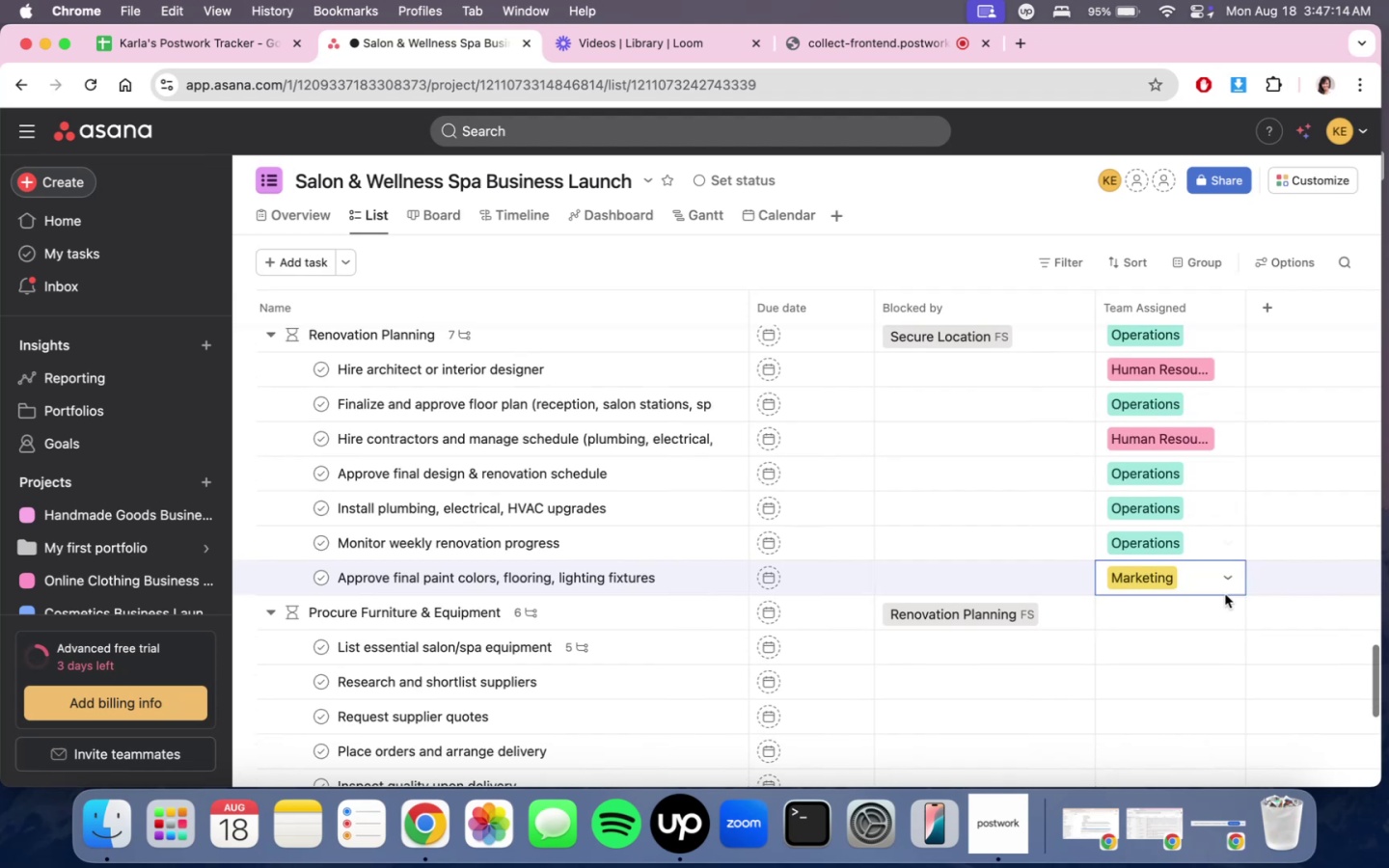 
scroll: coordinate [1225, 594], scroll_direction: down, amount: 4.0
 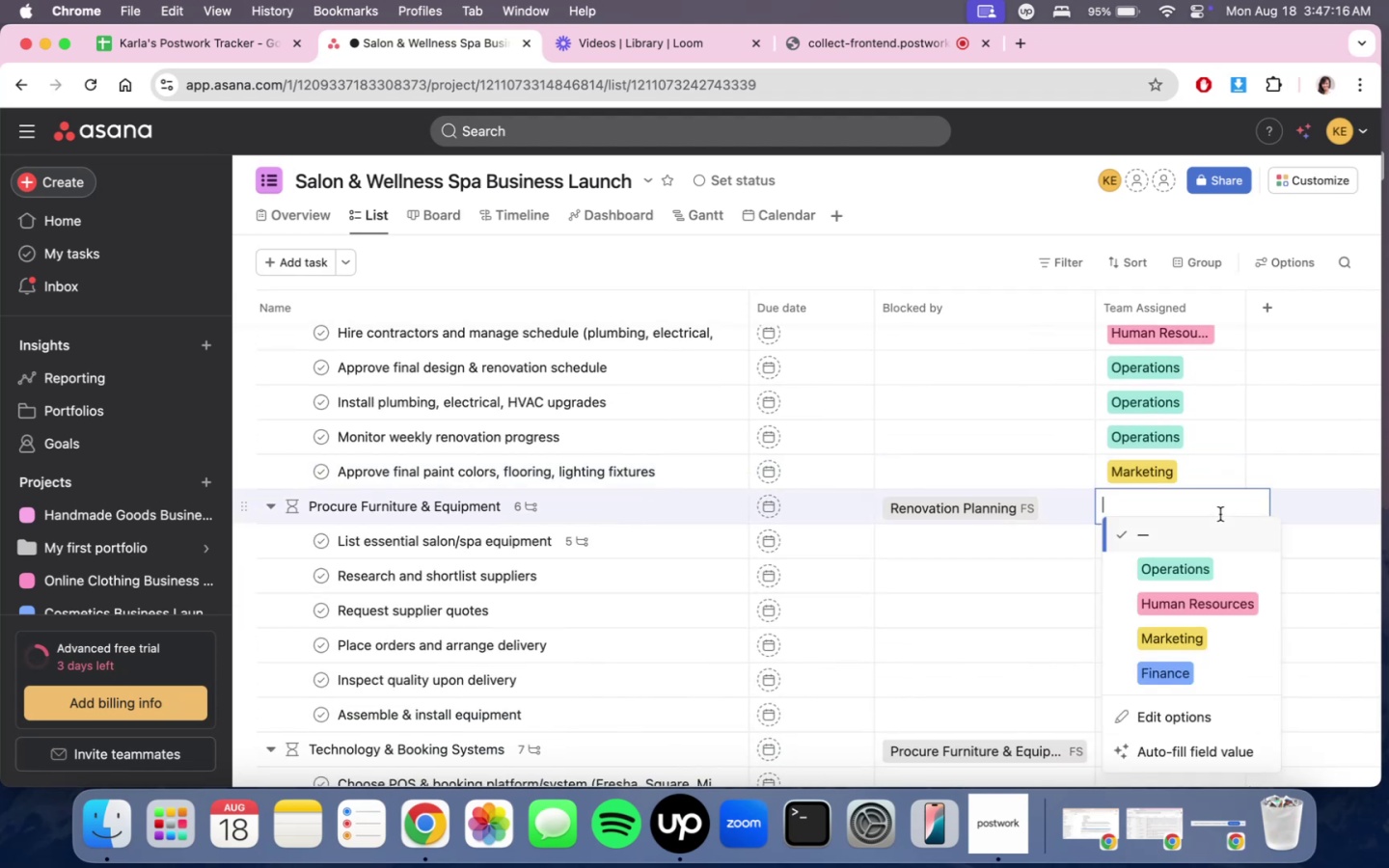 
double_click([1217, 570])
 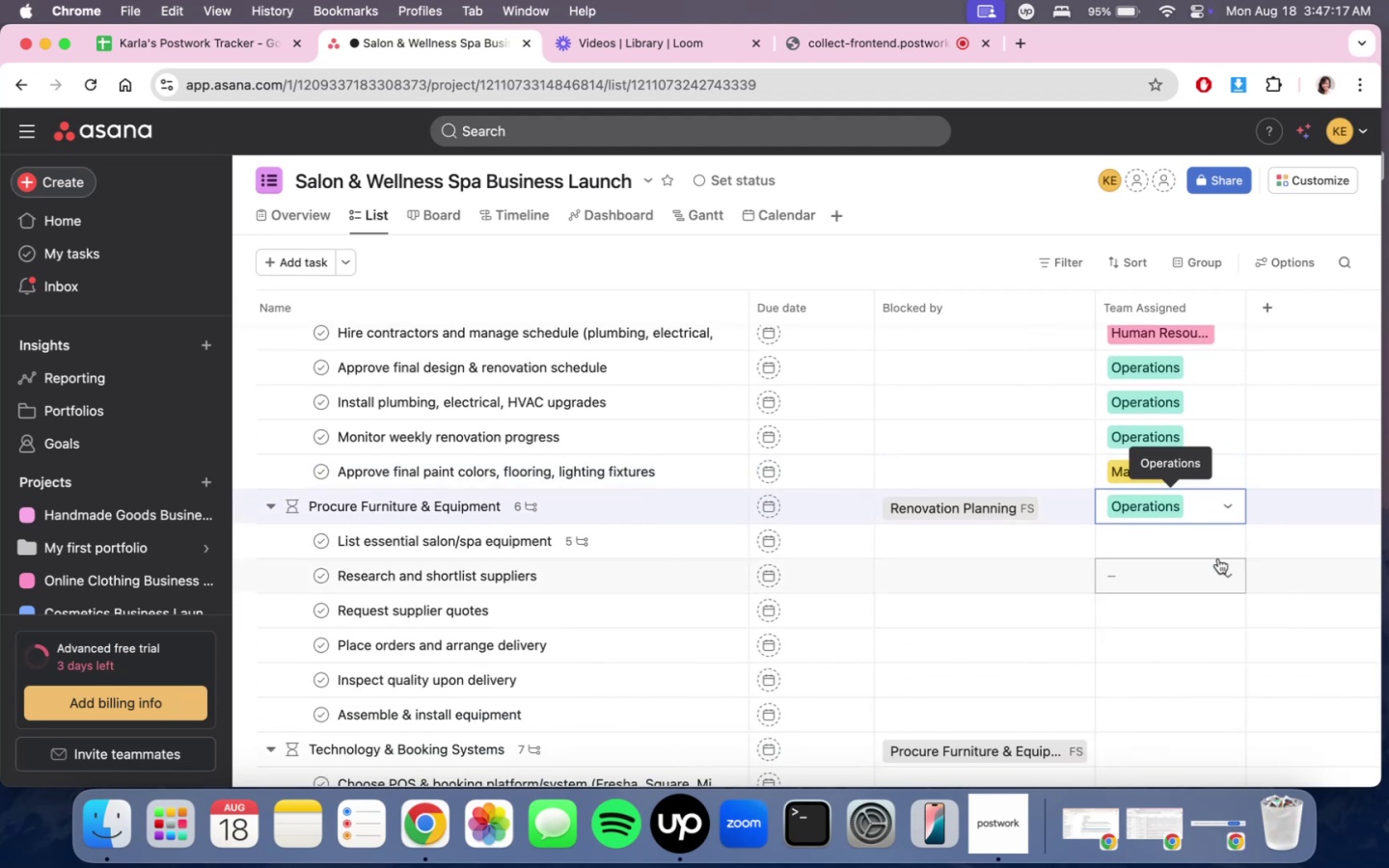 
triple_click([1216, 548])
 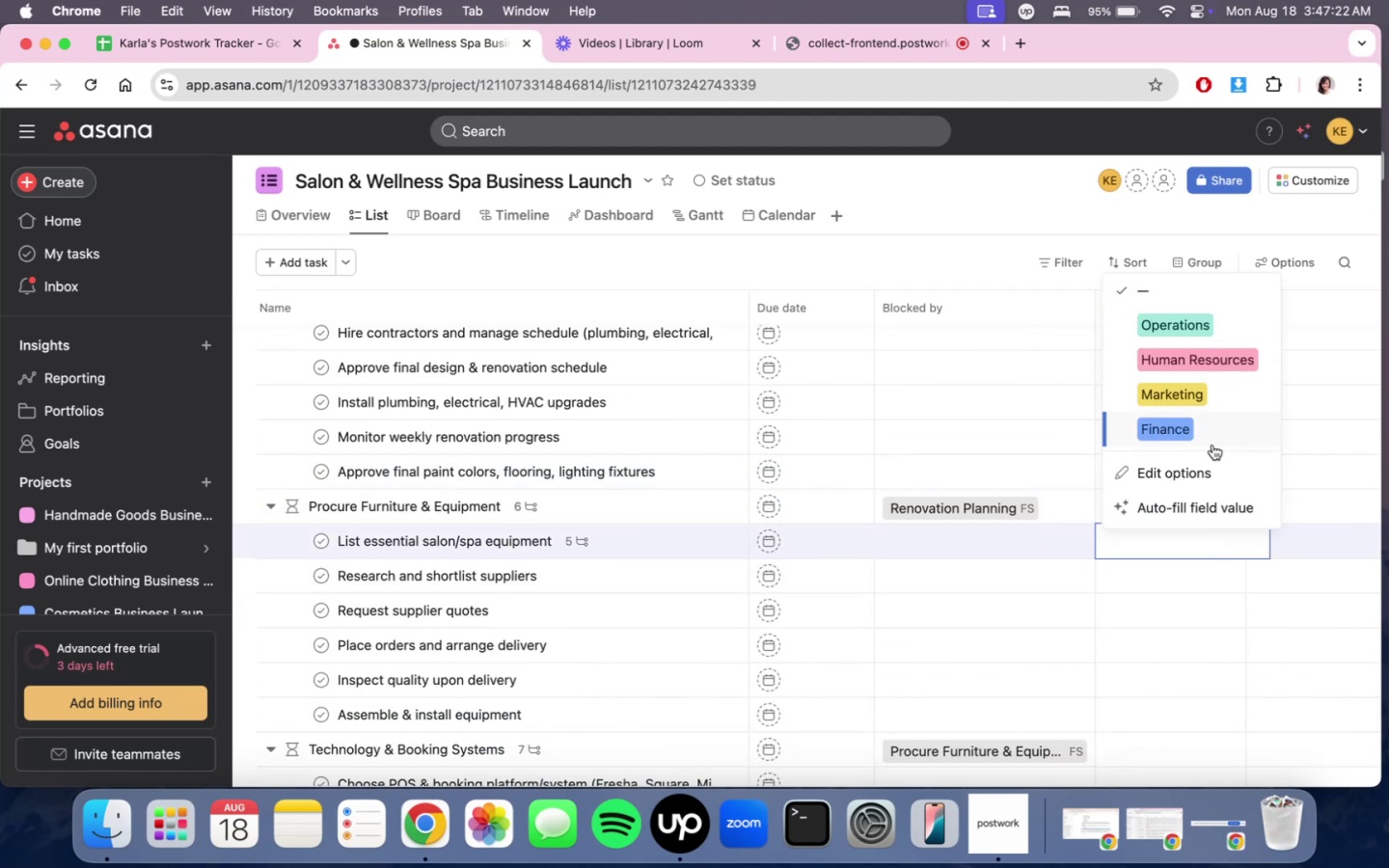 
wait(6.62)
 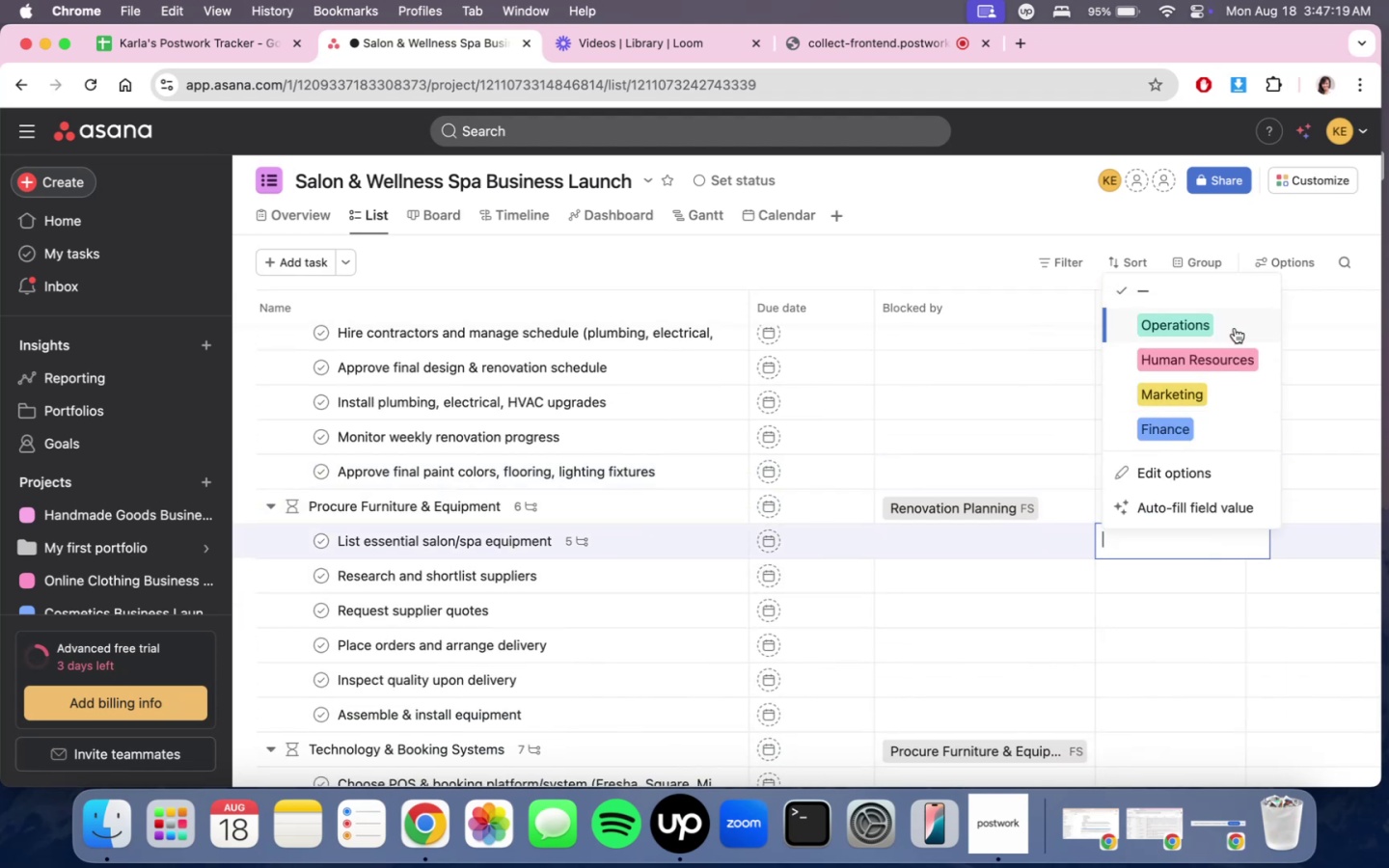 
left_click([1212, 445])
 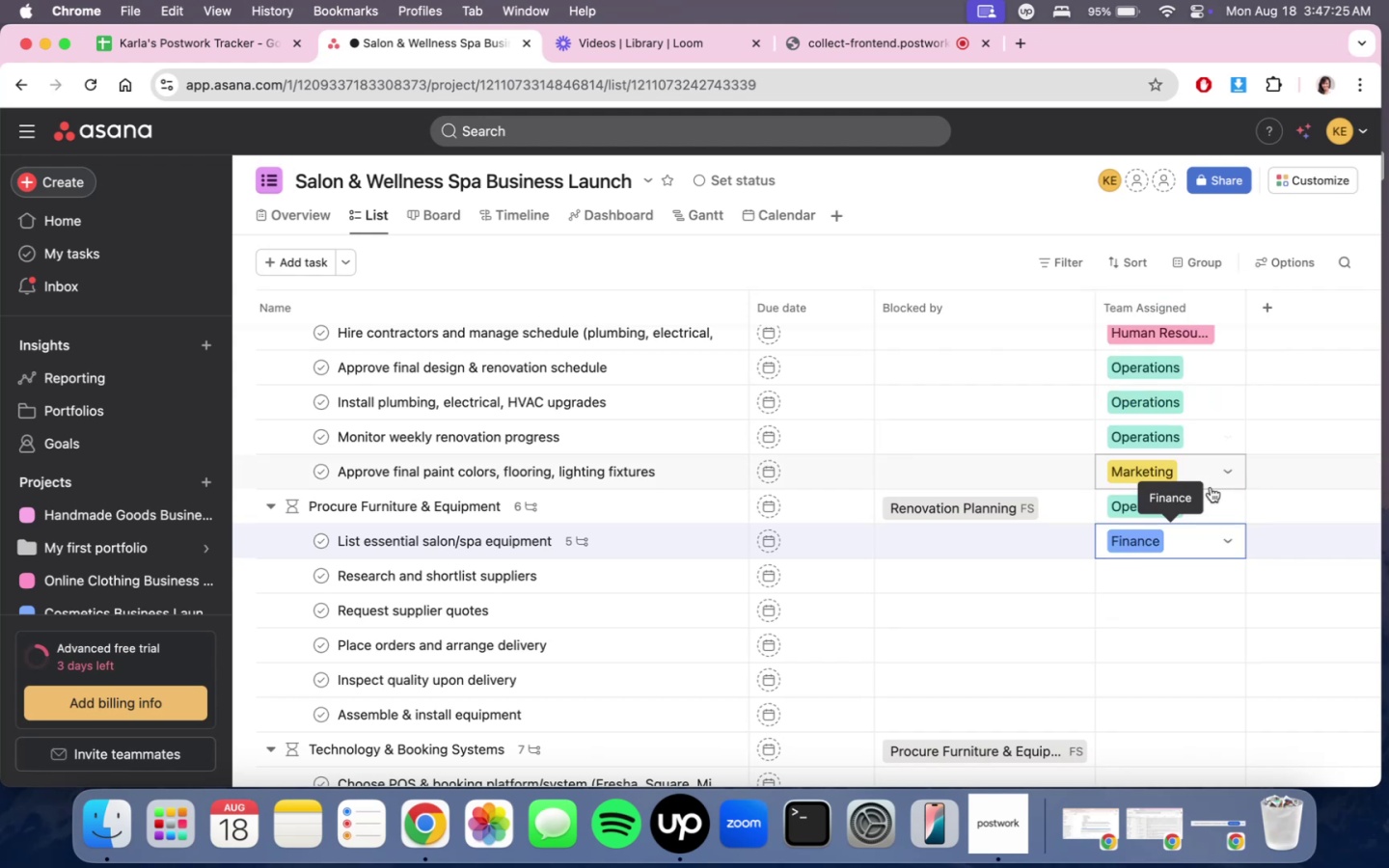 
double_click([1207, 507])
 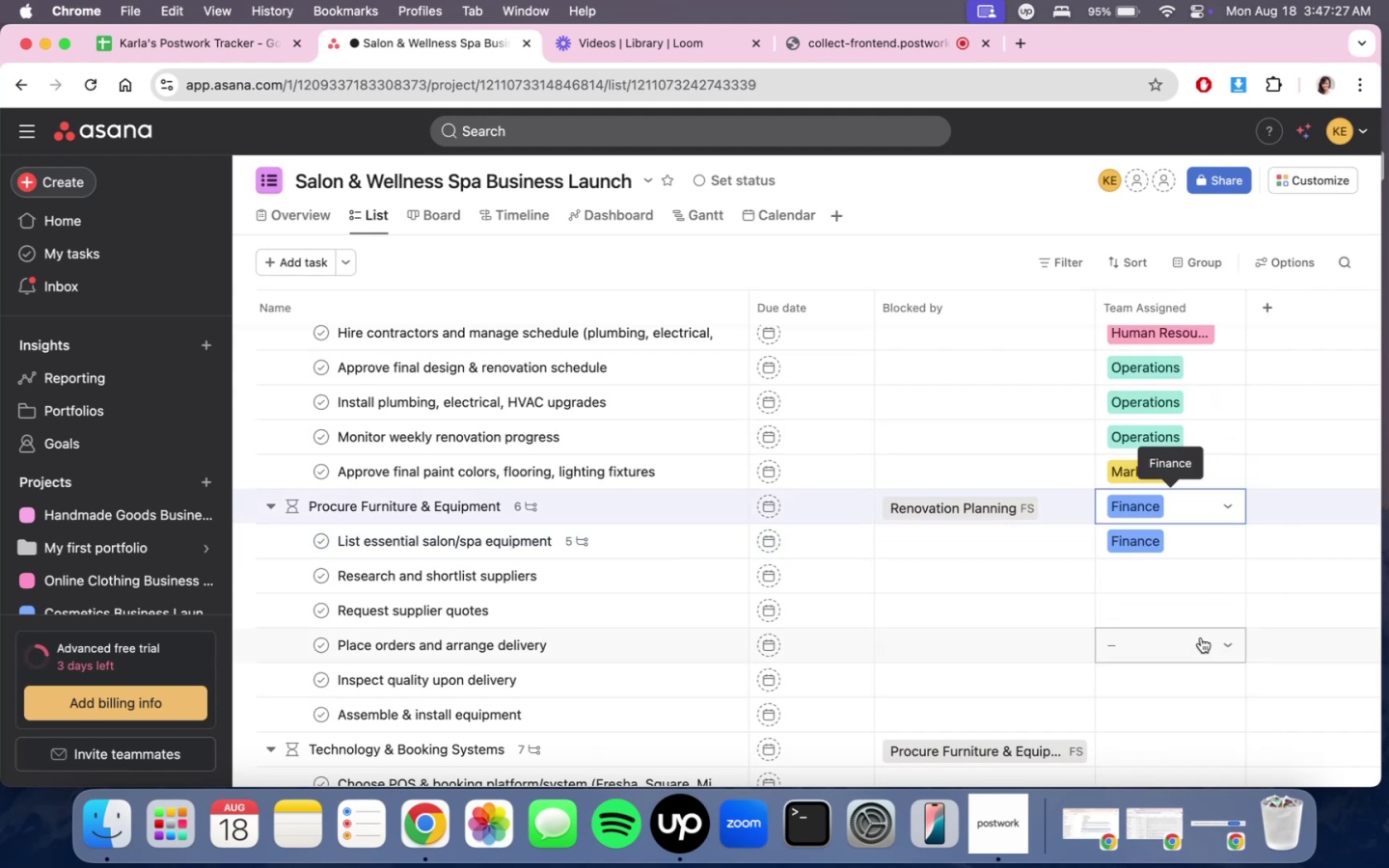 
left_click([1205, 584])
 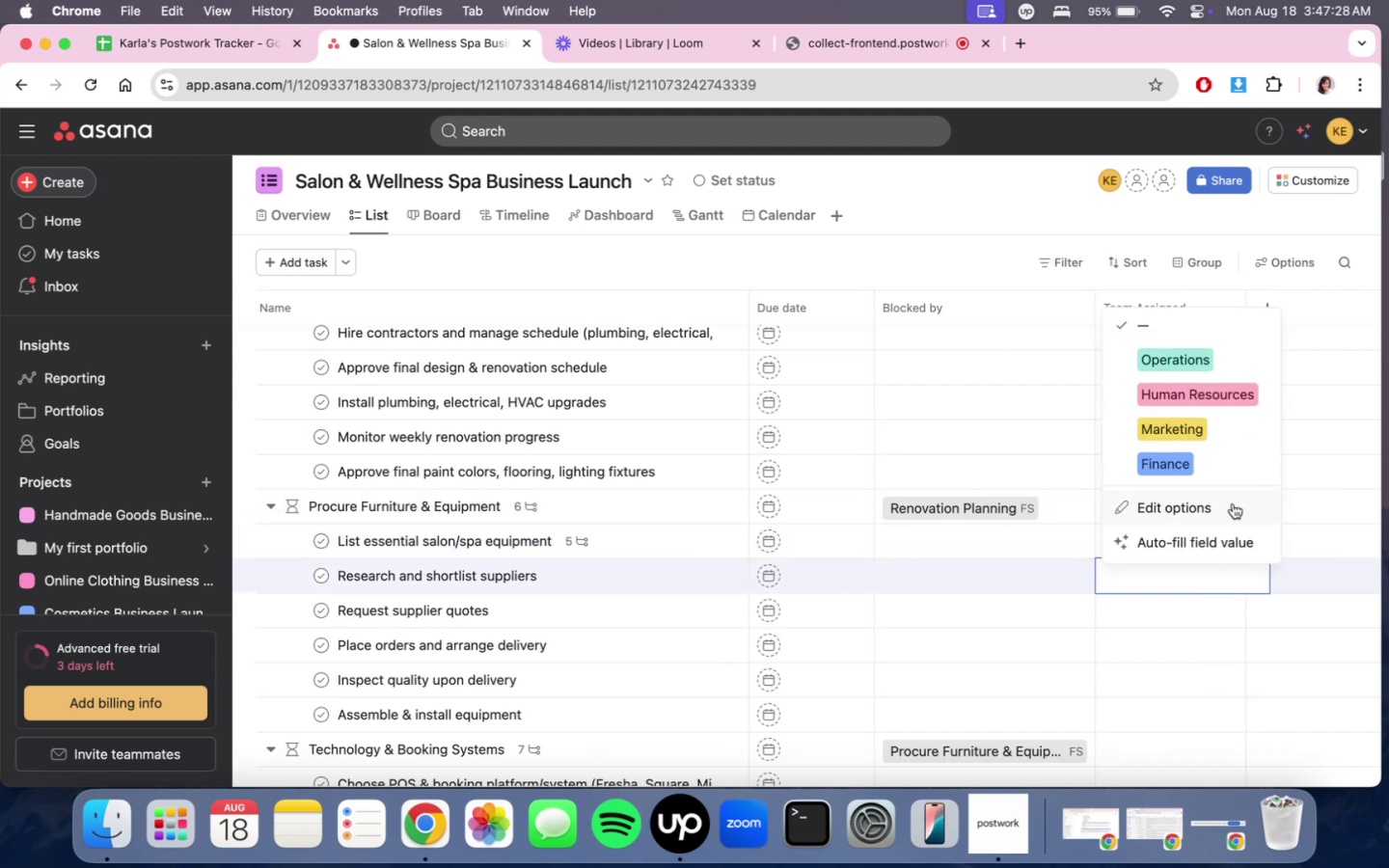 
left_click([1233, 468])
 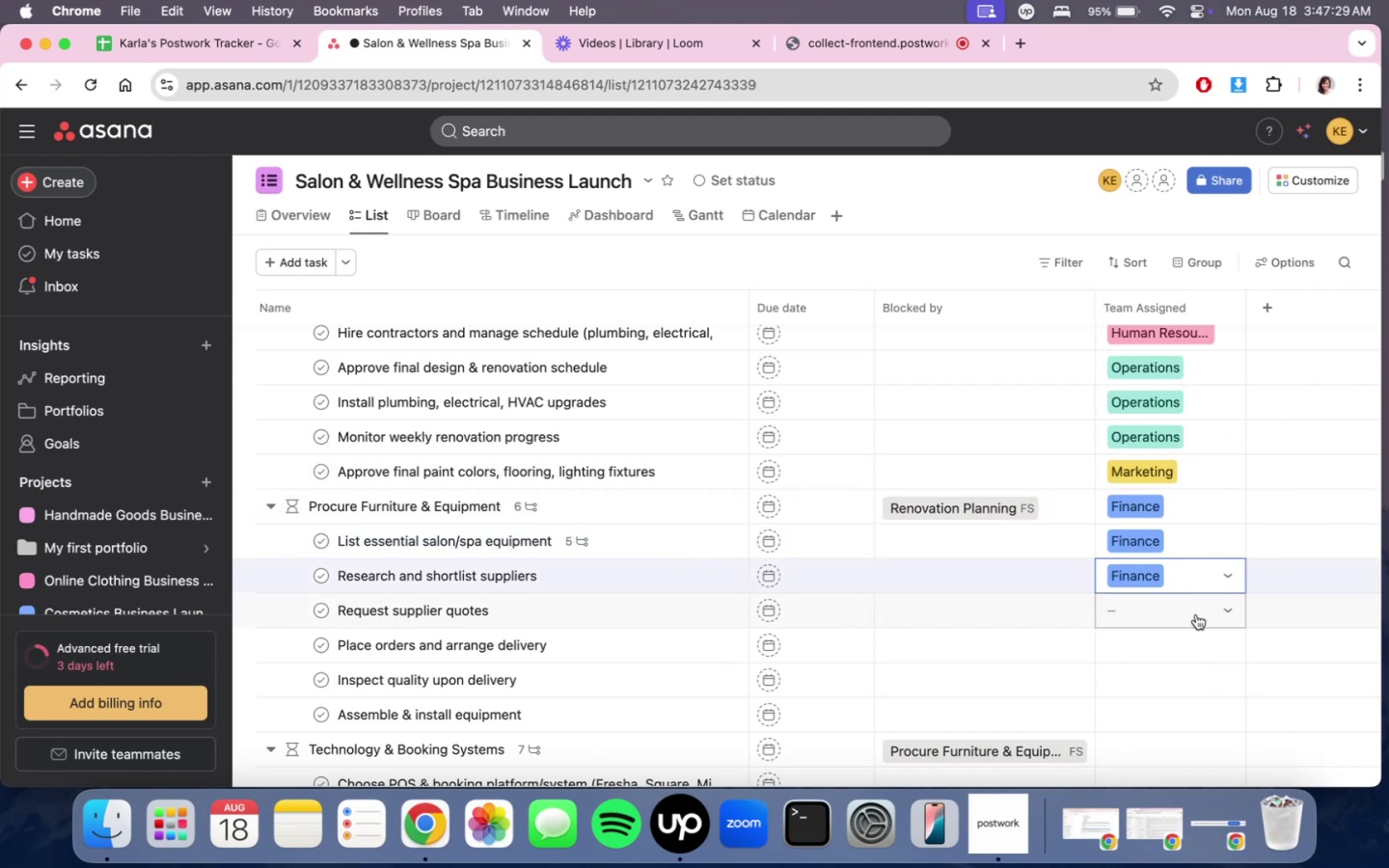 
left_click([1196, 615])
 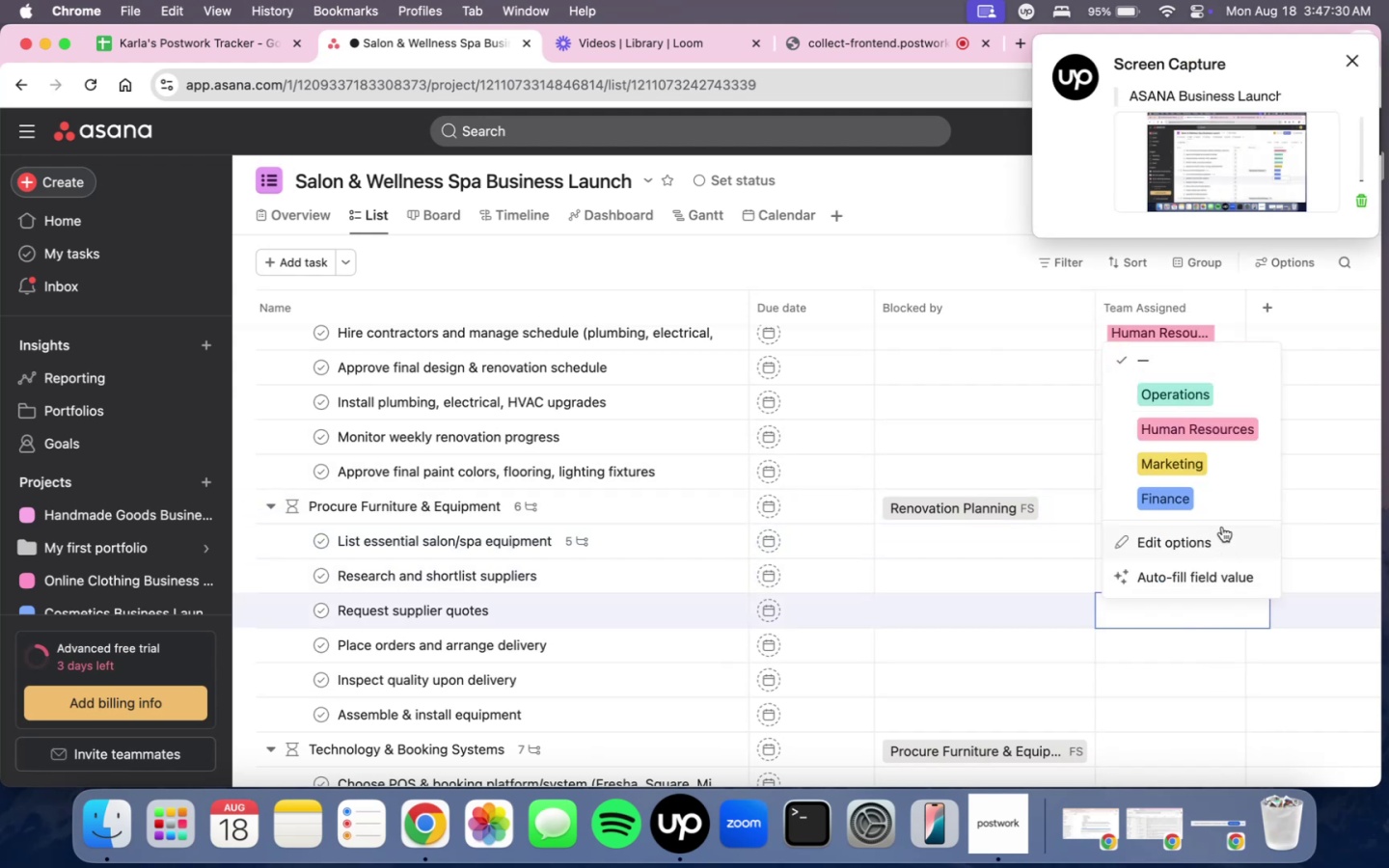 
left_click([1221, 505])
 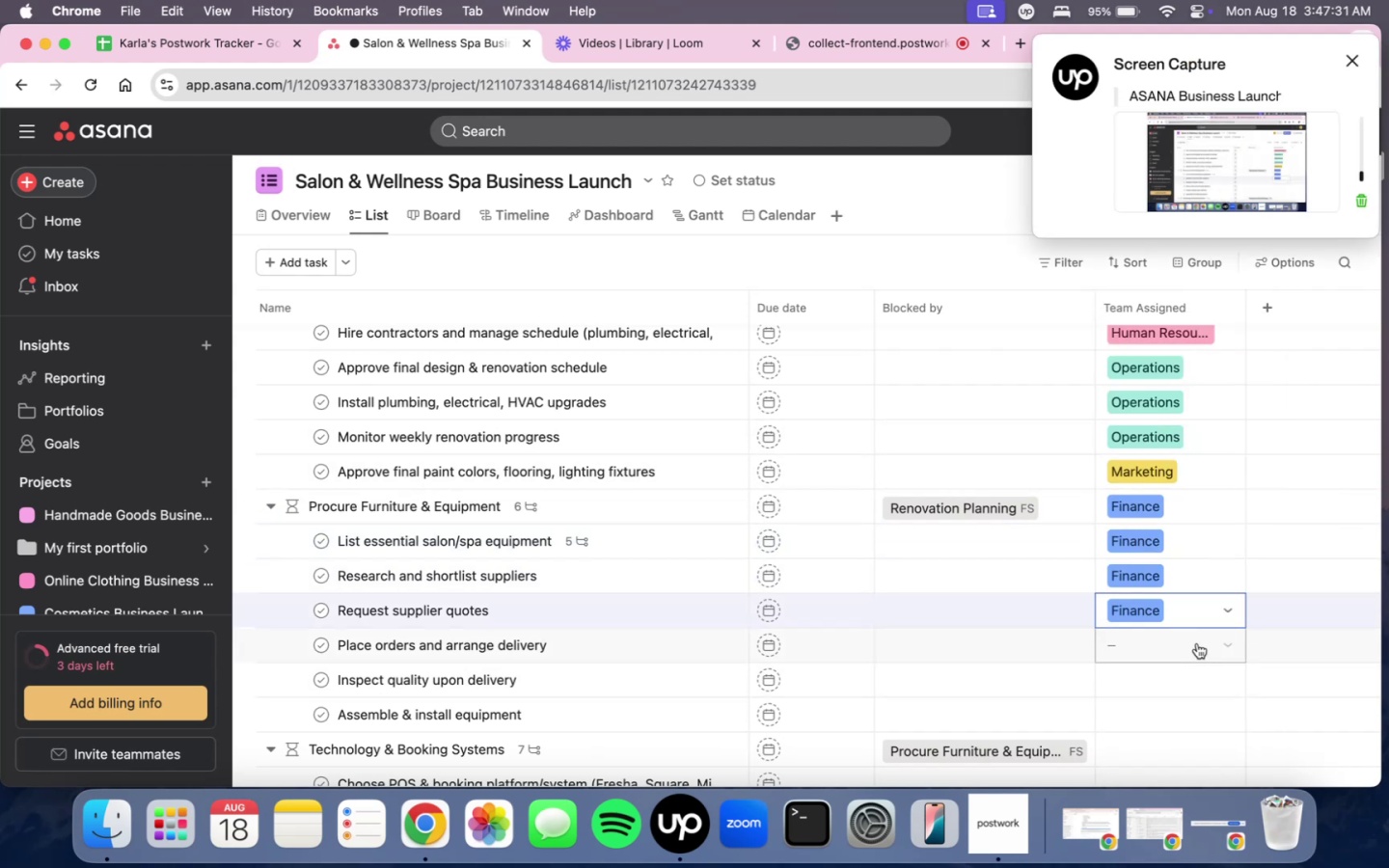 
left_click([1197, 641])
 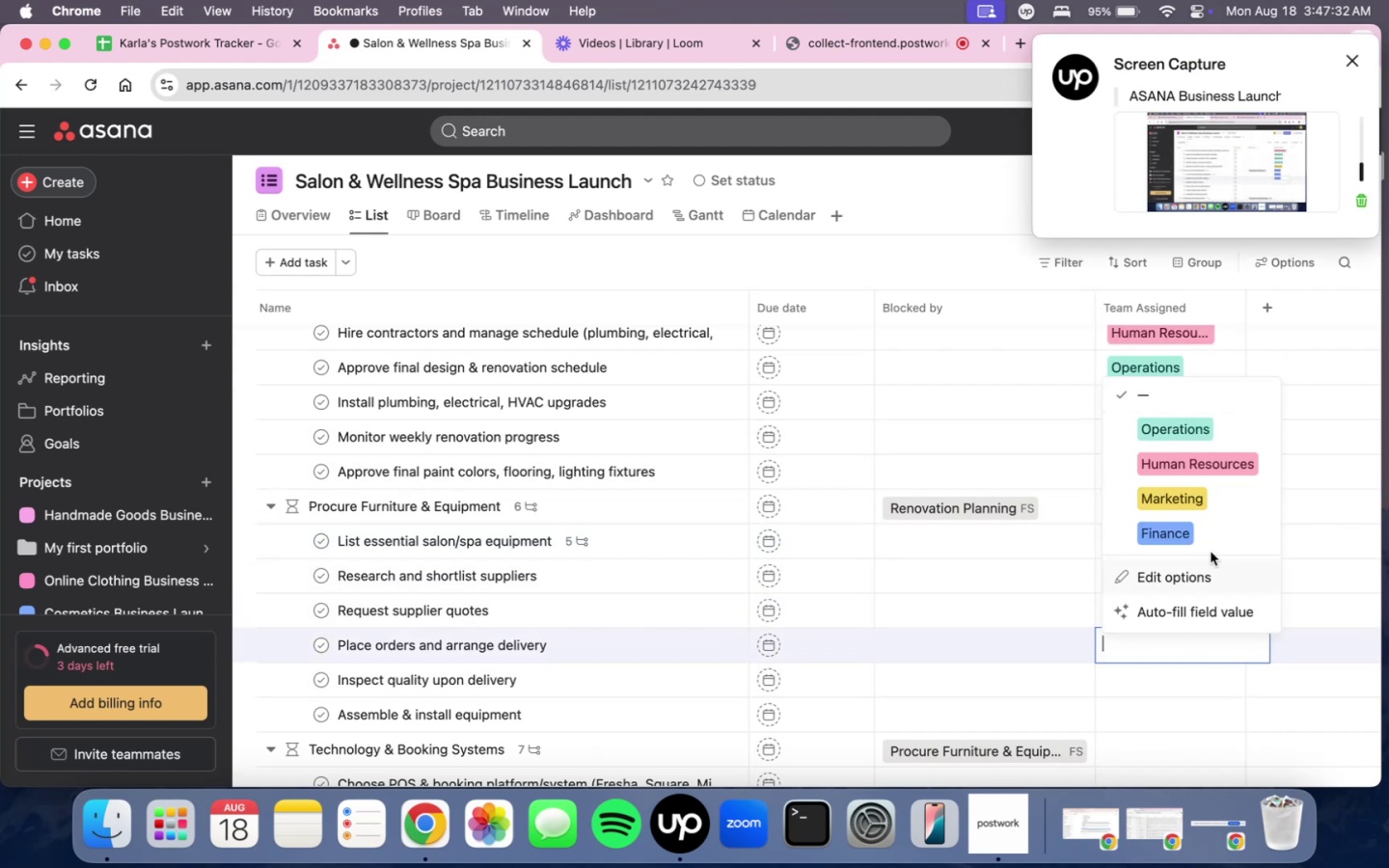 
left_click([1212, 534])
 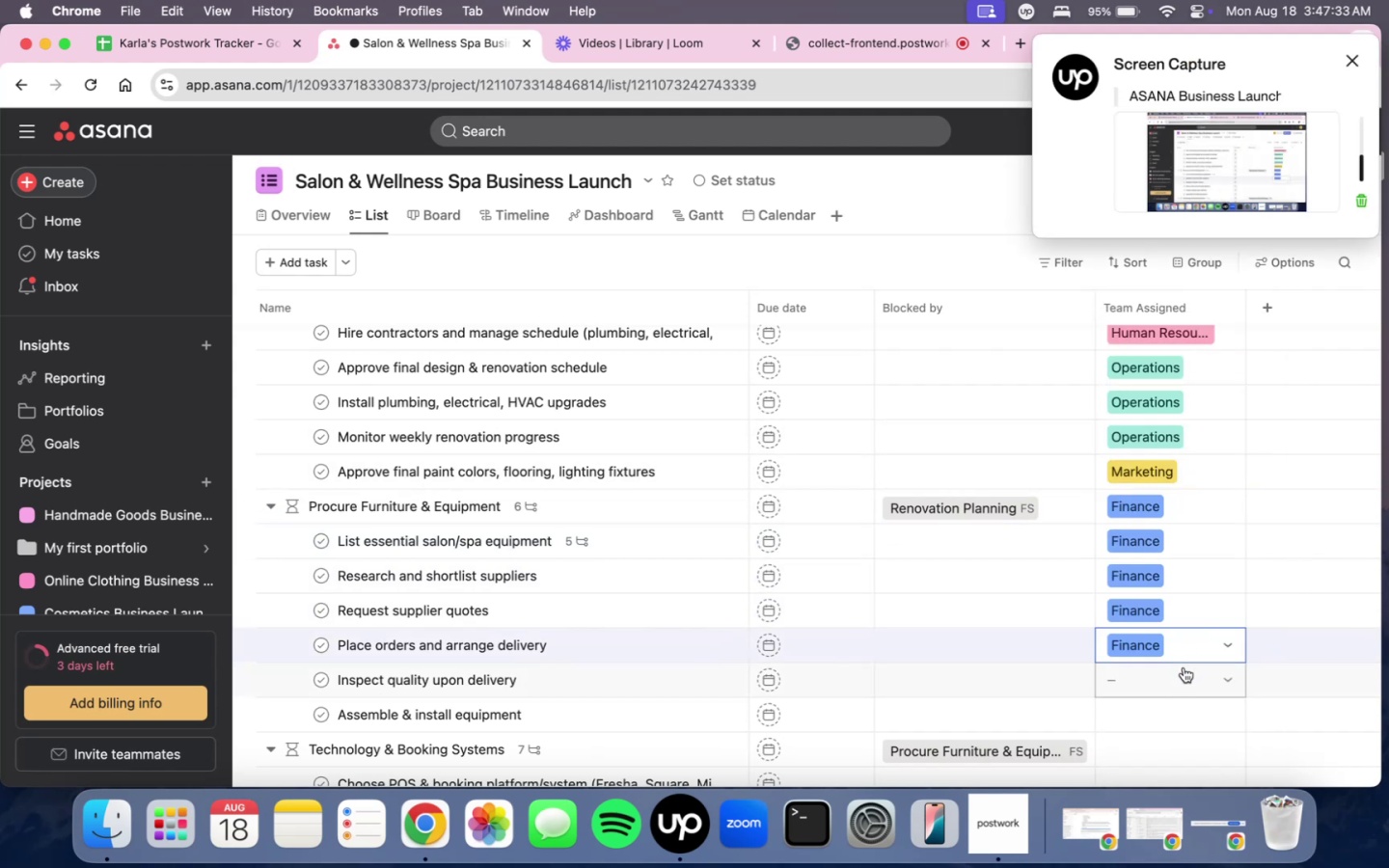 
double_click([1184, 674])
 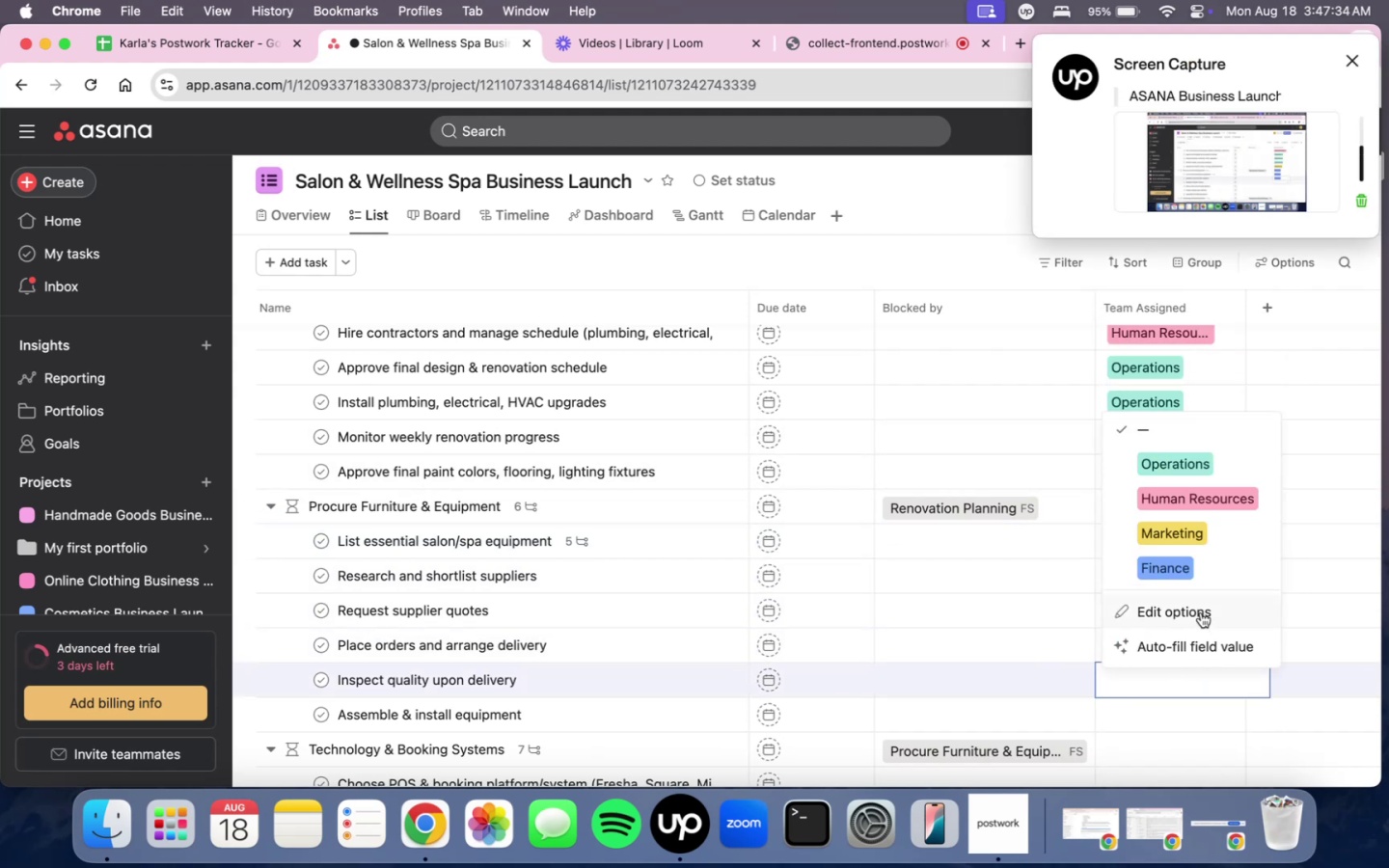 
left_click([1204, 578])
 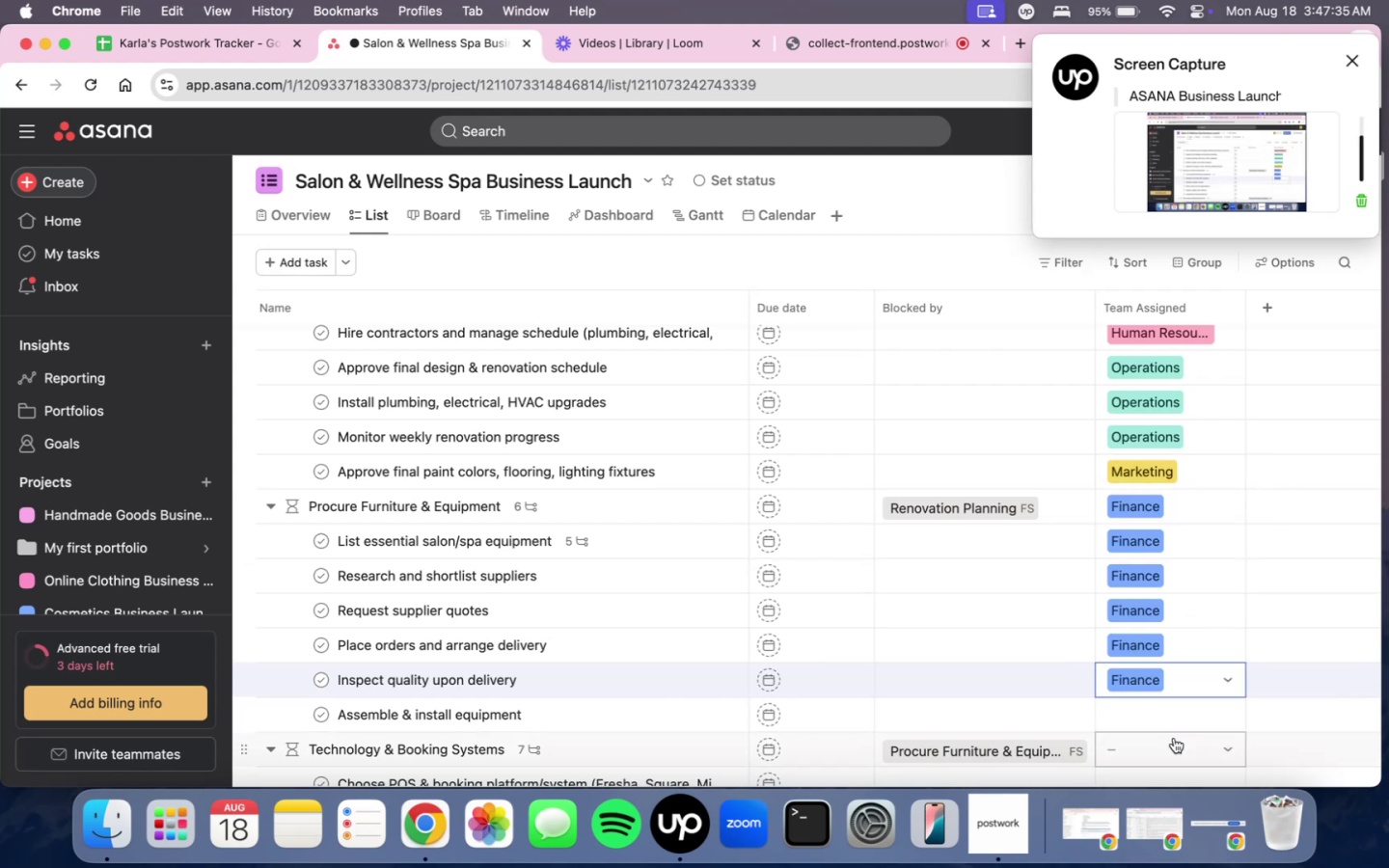 
left_click([1178, 713])
 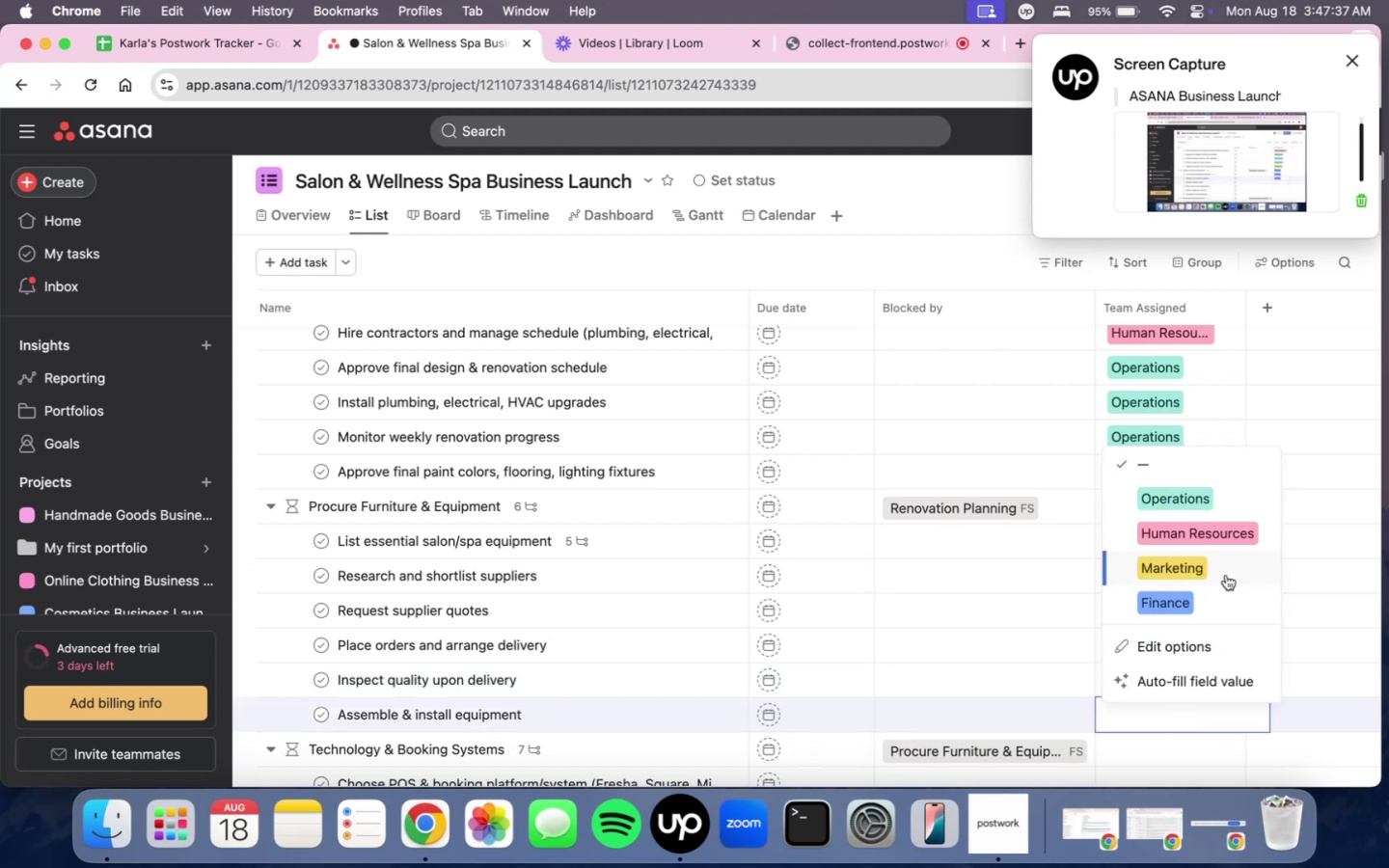 
left_click([1225, 498])
 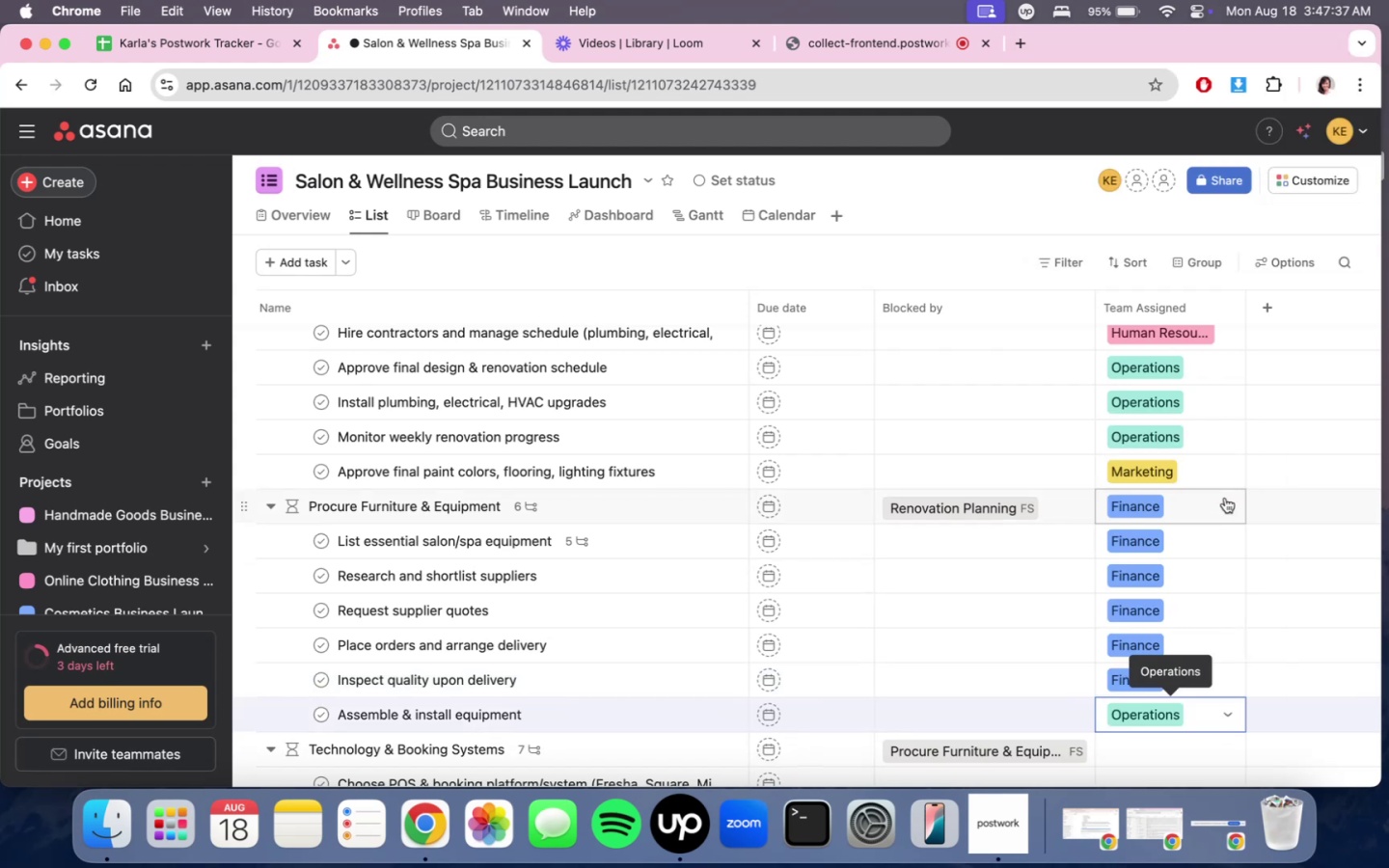 
scroll: coordinate [1220, 700], scroll_direction: down, amount: 5.0
 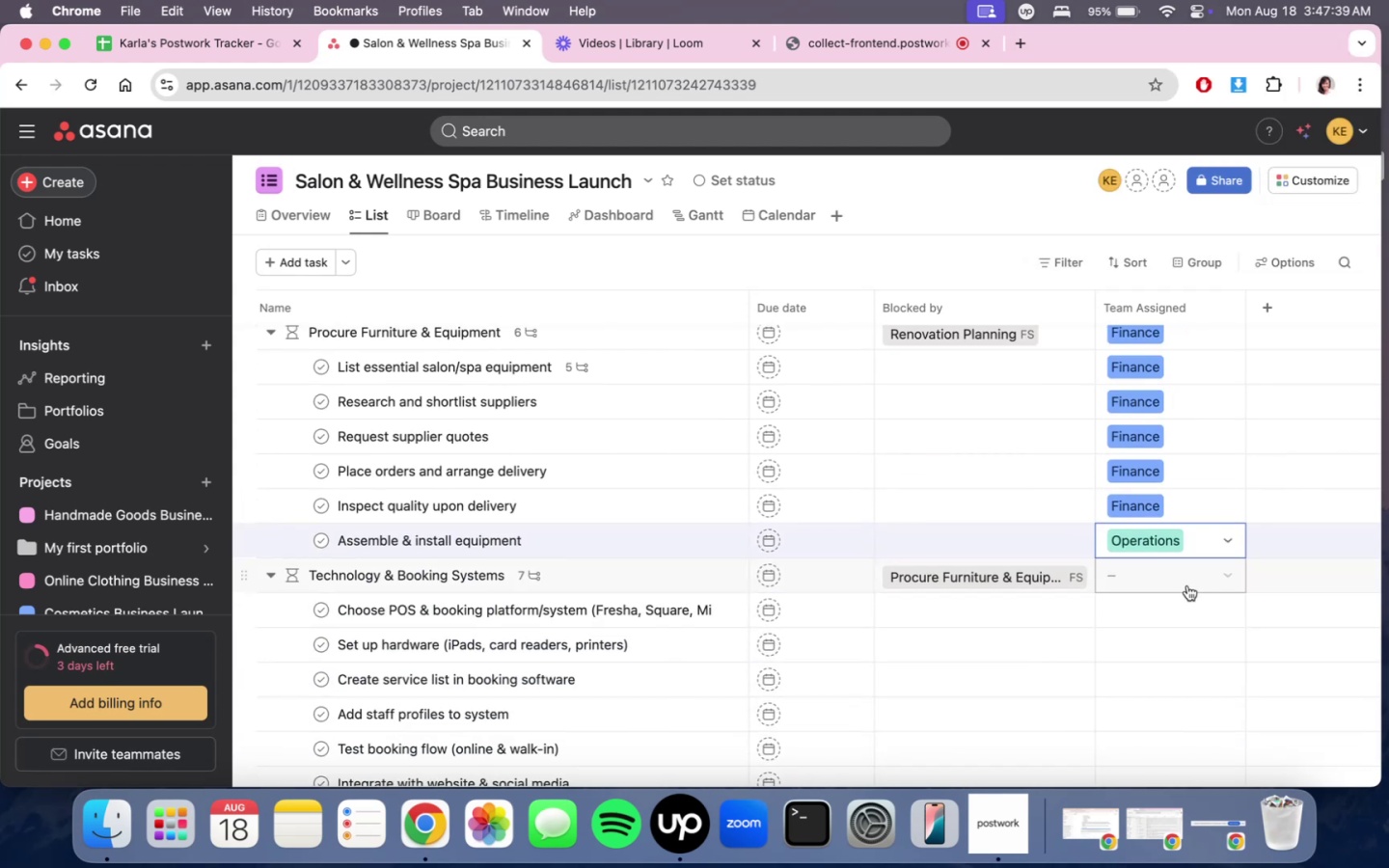 
left_click([1178, 578])
 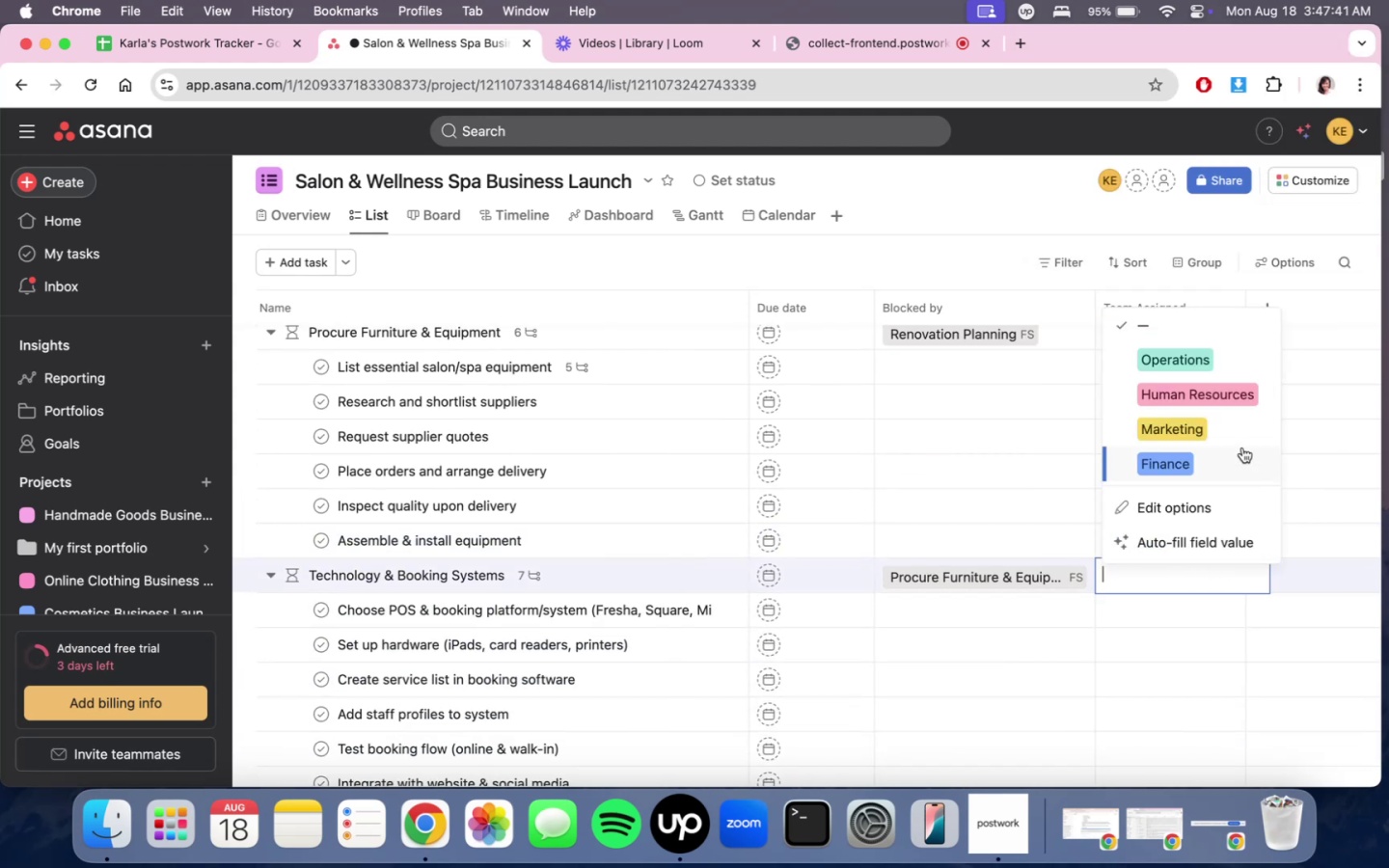 
left_click([1212, 342])
 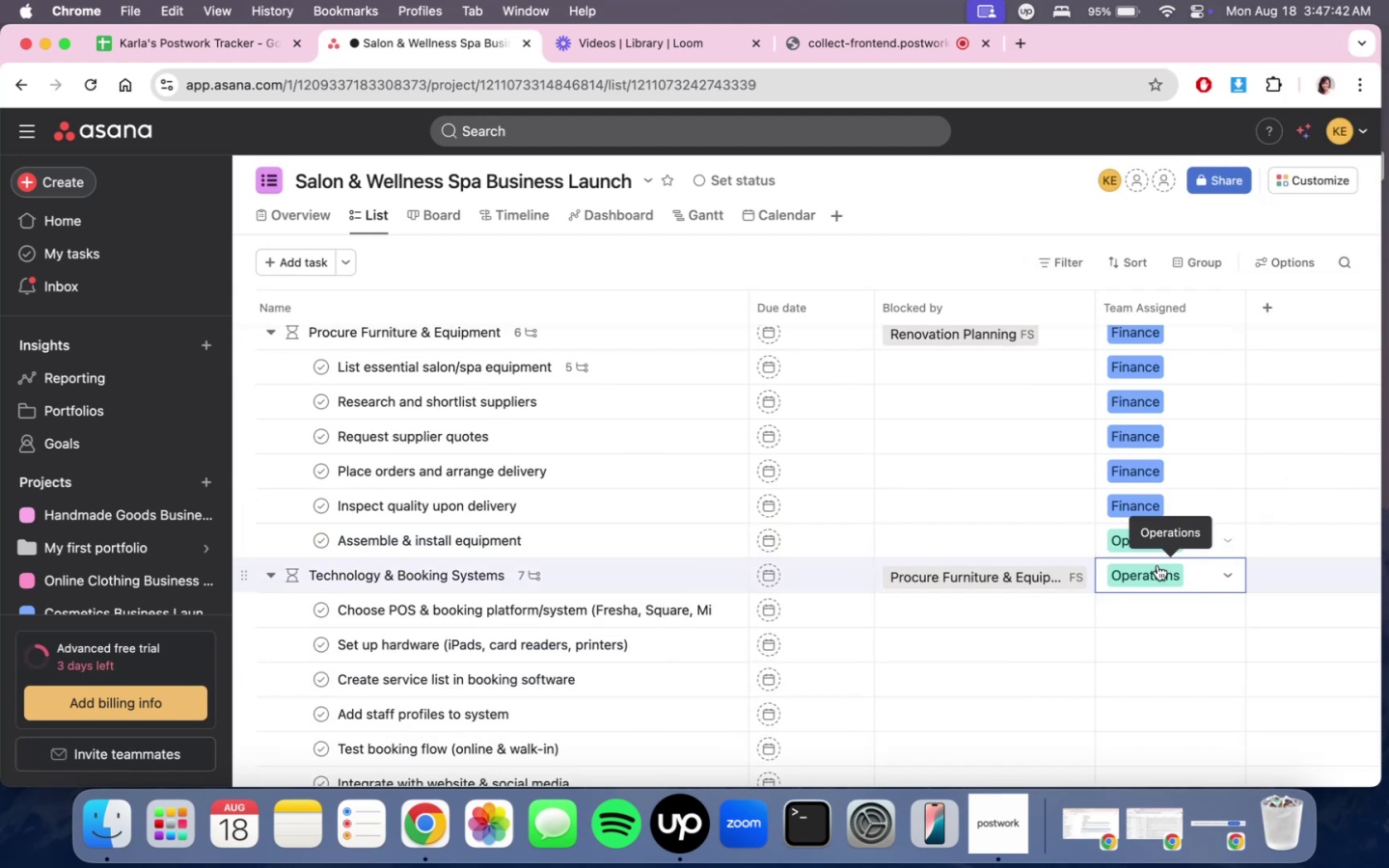 
left_click([1158, 609])
 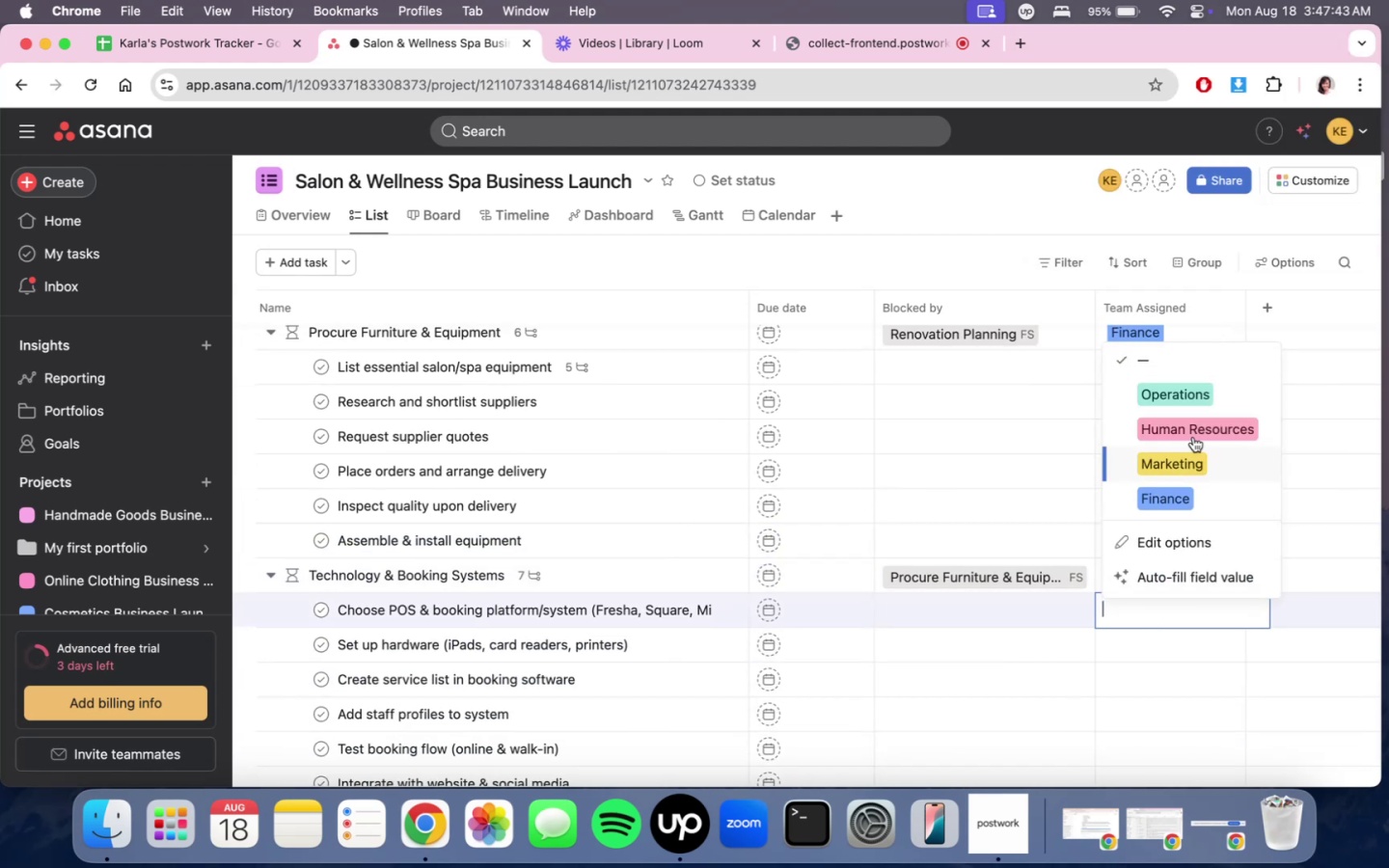 
left_click([1197, 382])
 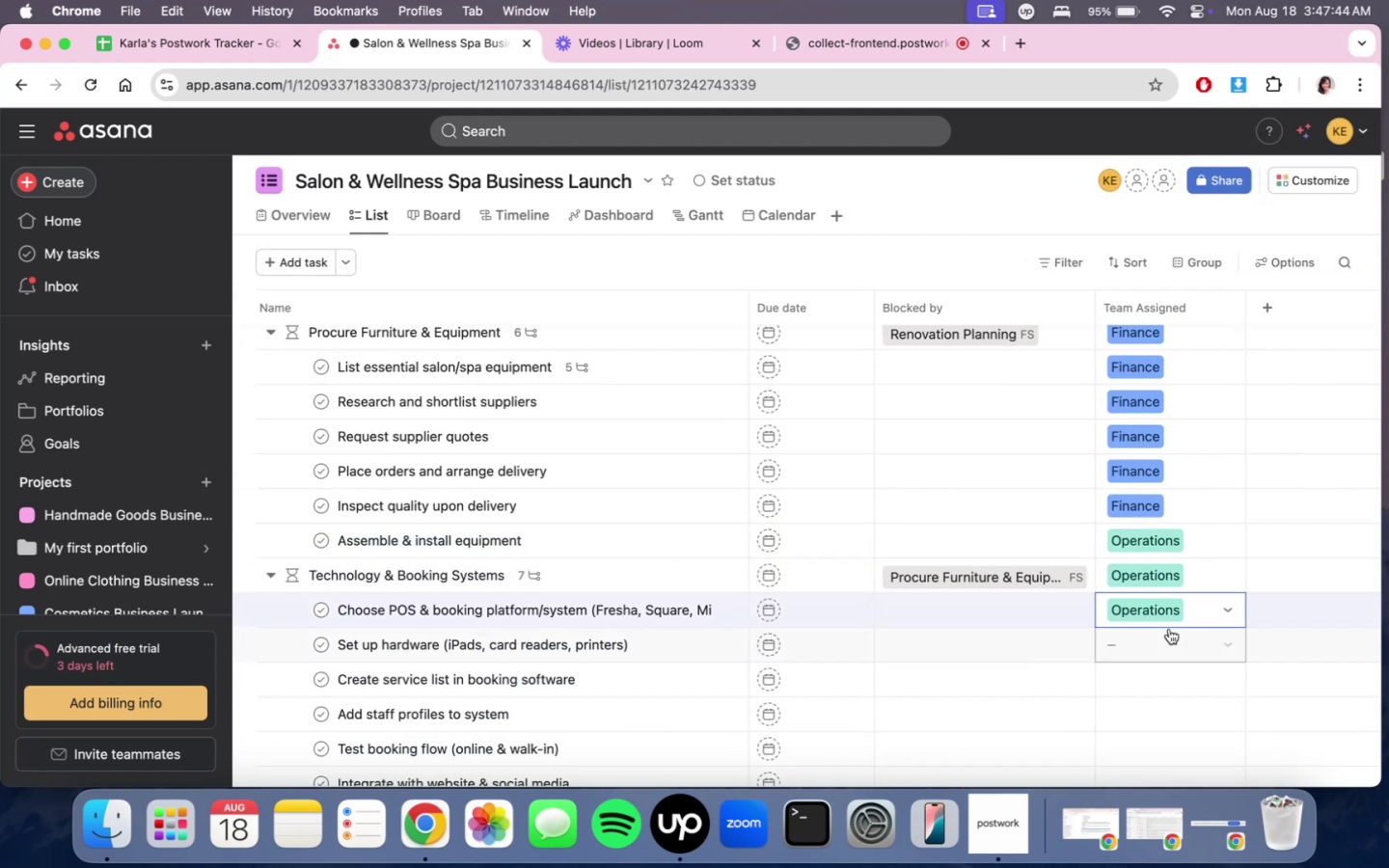 
double_click([1169, 629])
 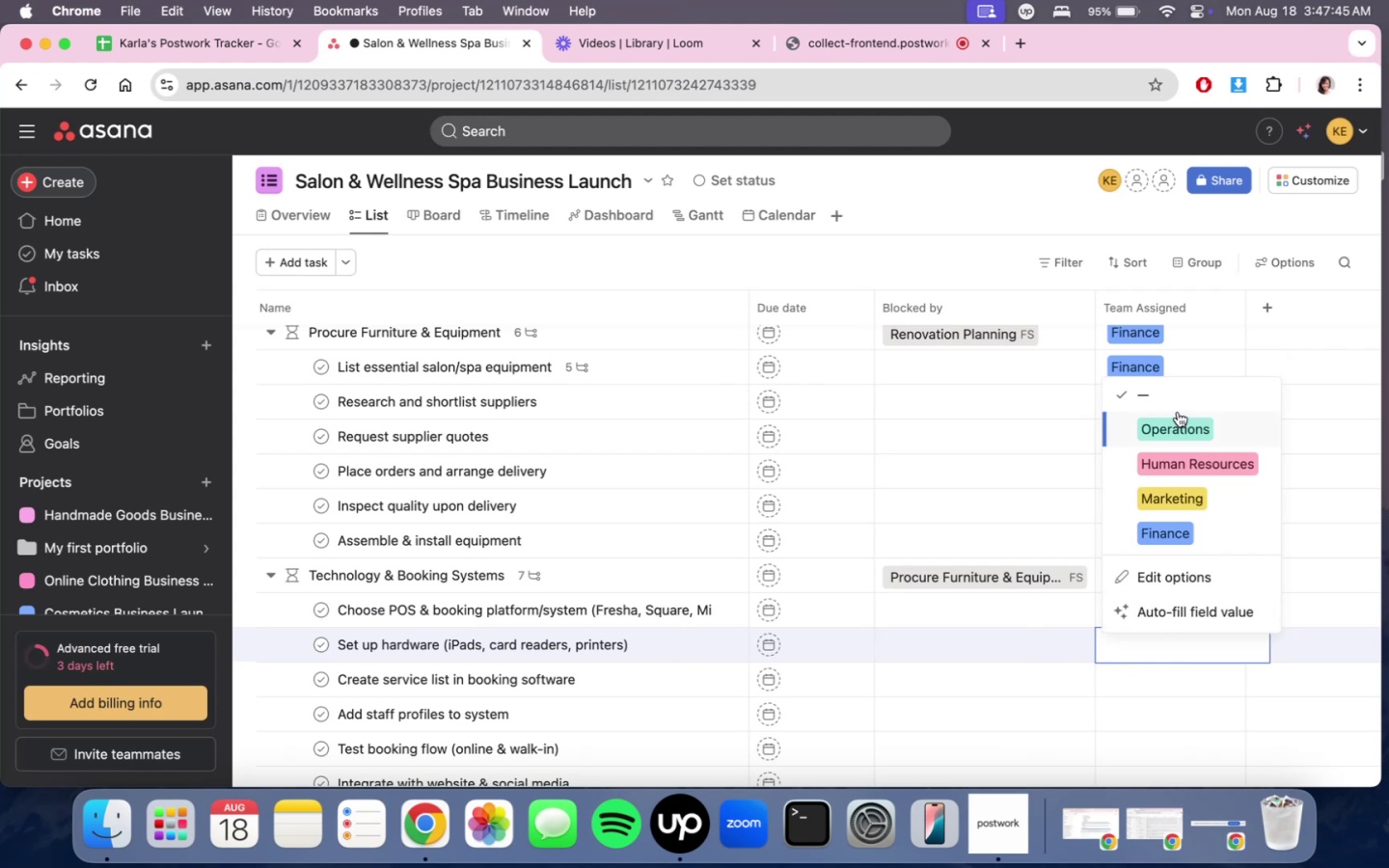 
left_click([1177, 416])
 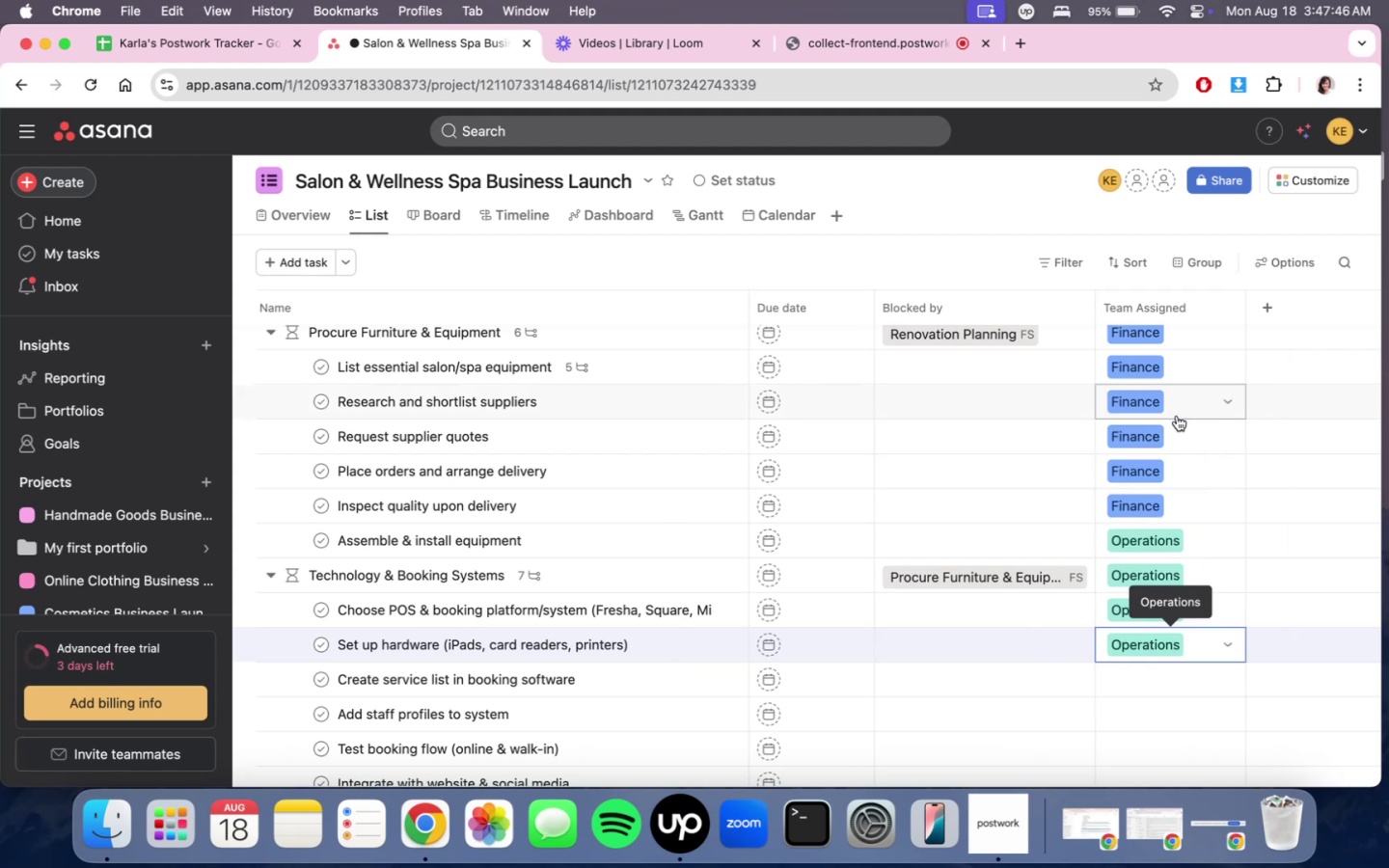 
scroll: coordinate [1173, 610], scroll_direction: down, amount: 4.0
 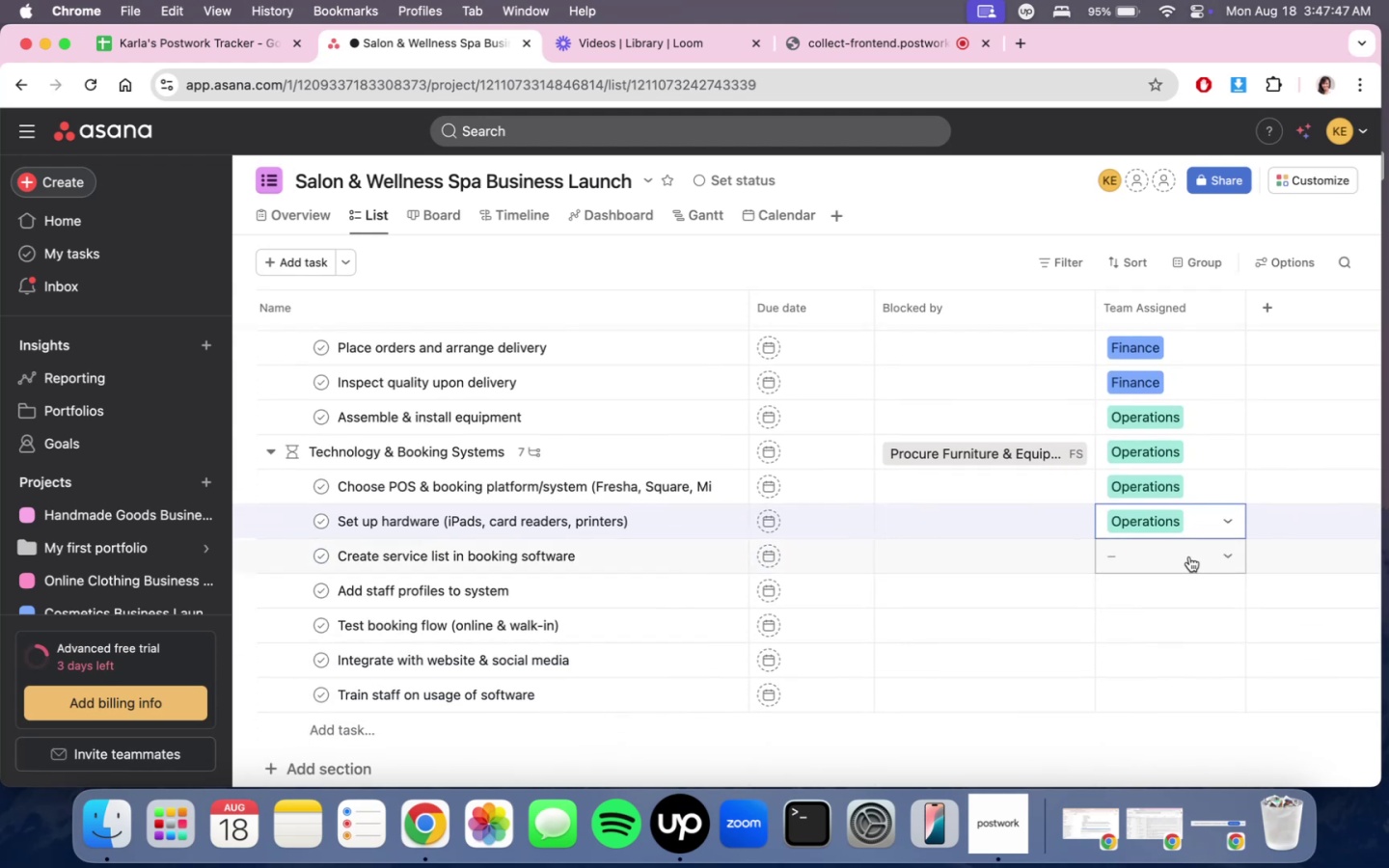 
left_click([1189, 555])
 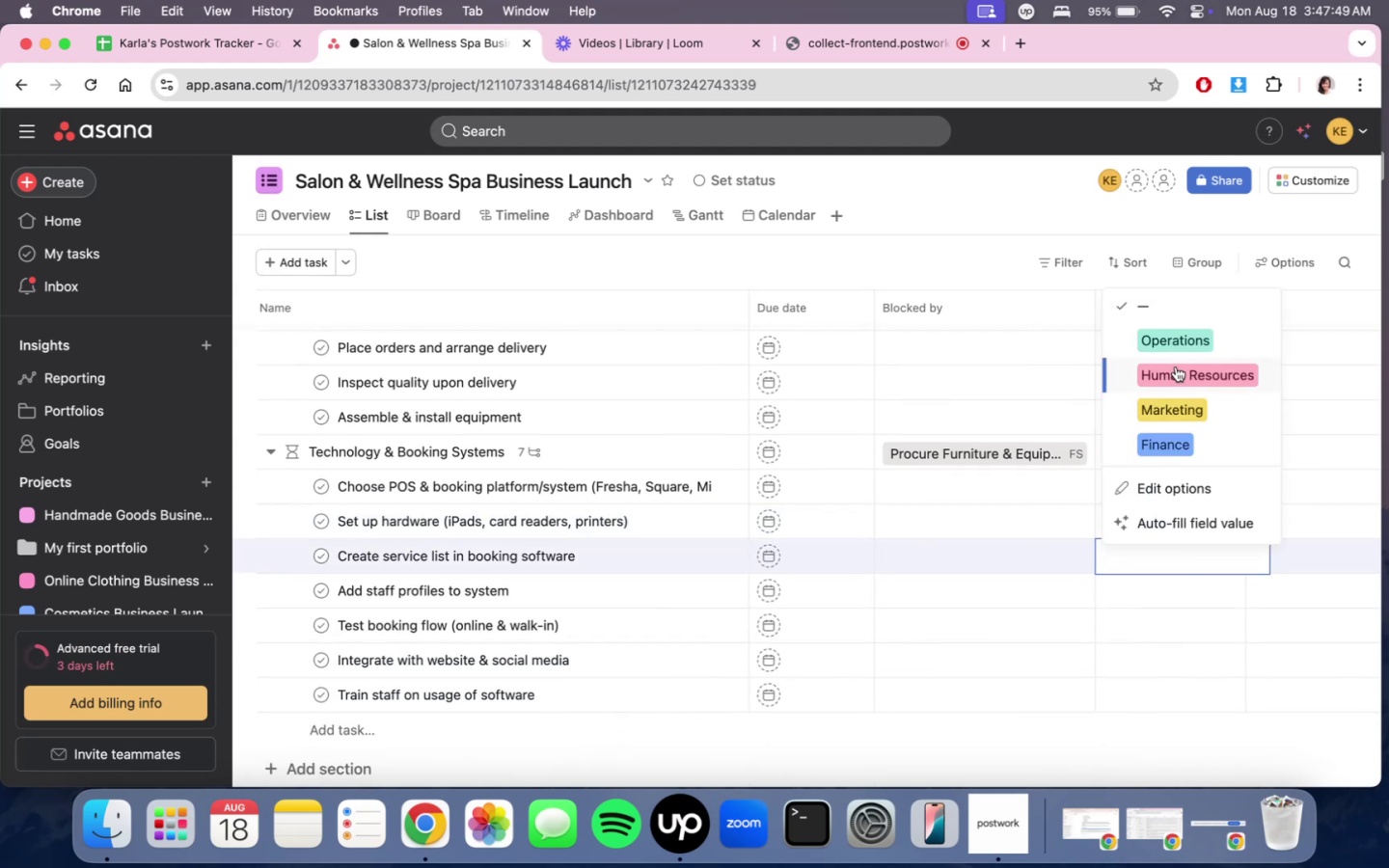 
left_click([1176, 346])
 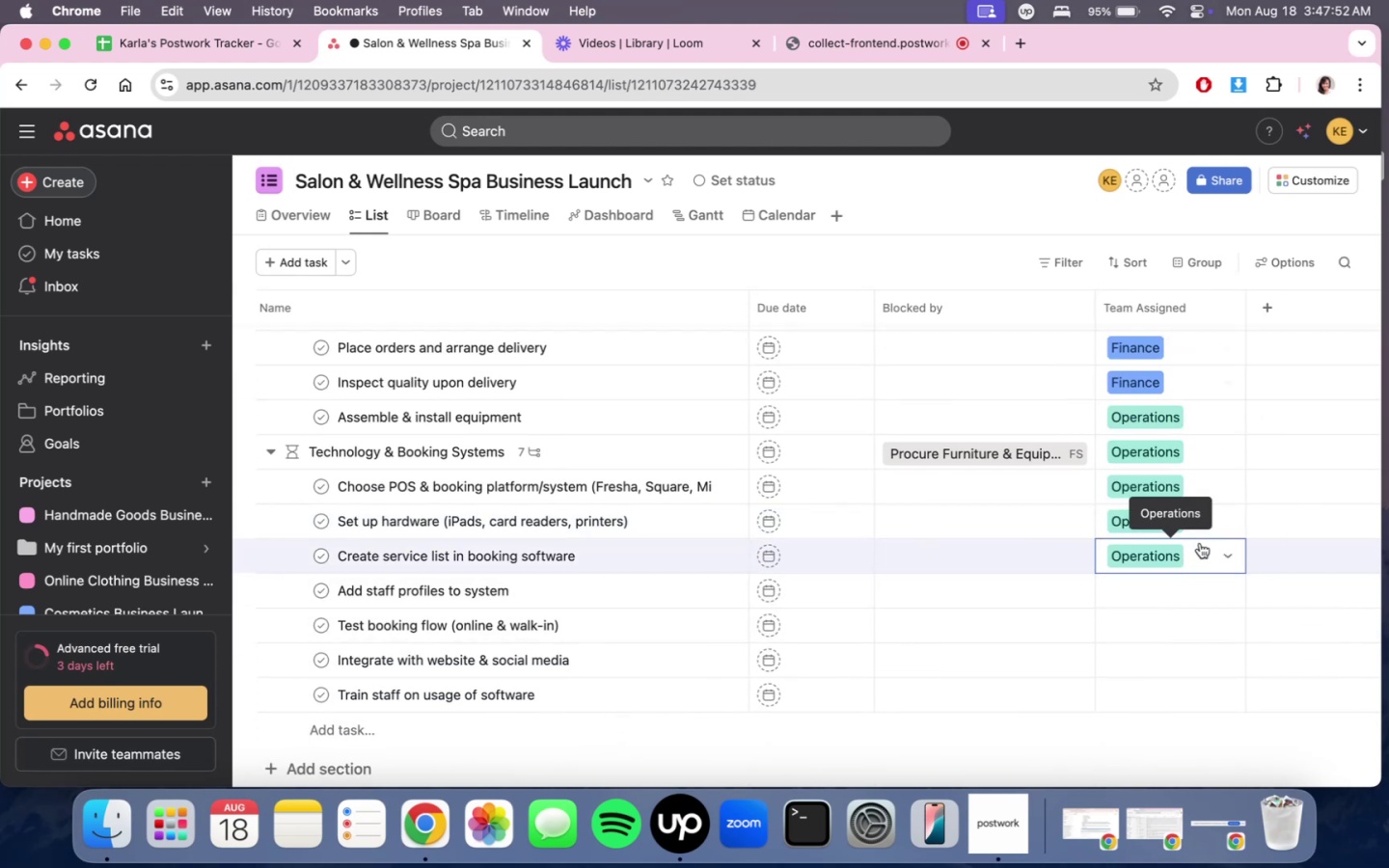 
scroll: coordinate [1212, 624], scroll_direction: up, amount: 1.0
 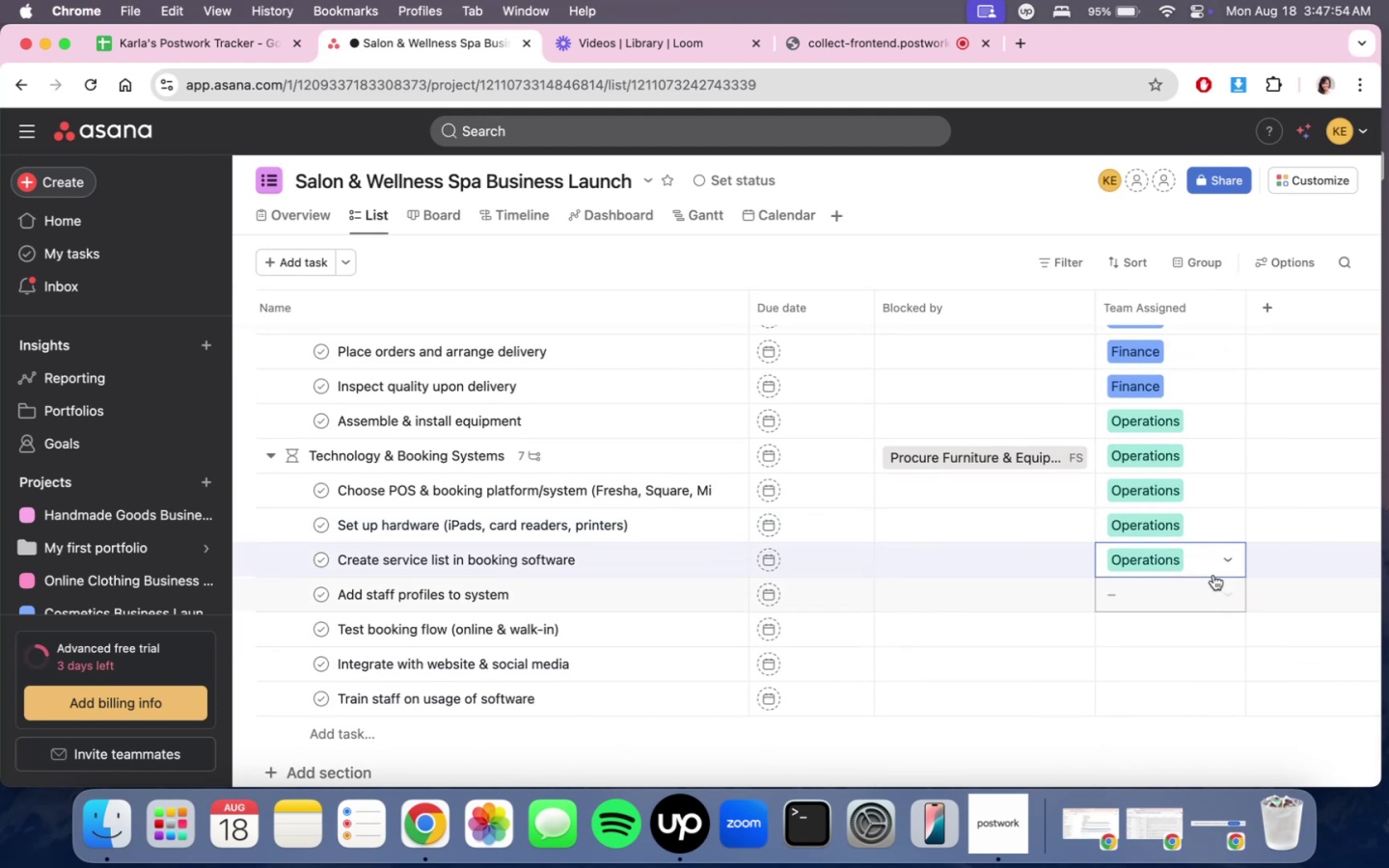 
left_click([1207, 489])
 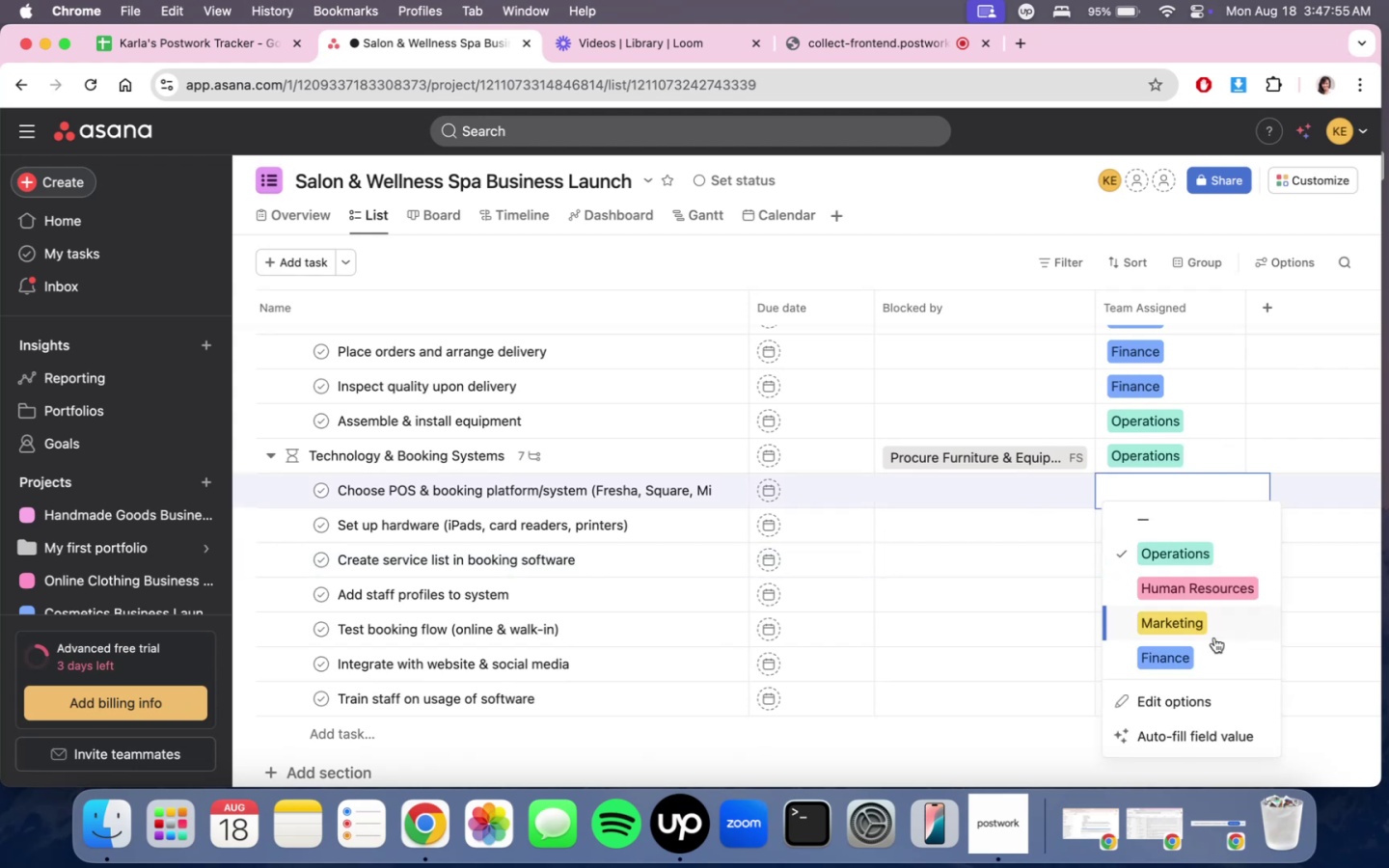 
left_click([1214, 648])
 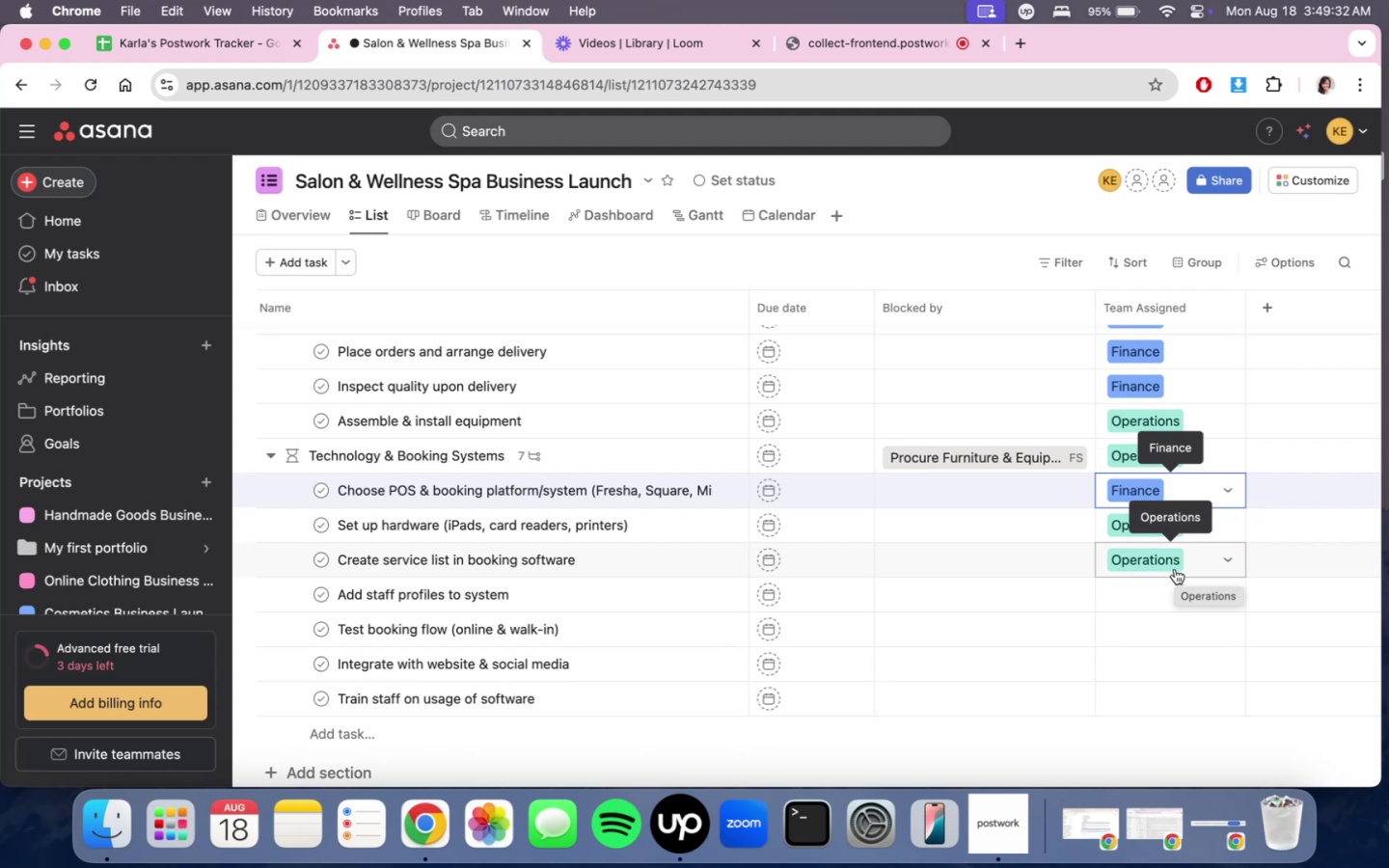 
wait(102.9)
 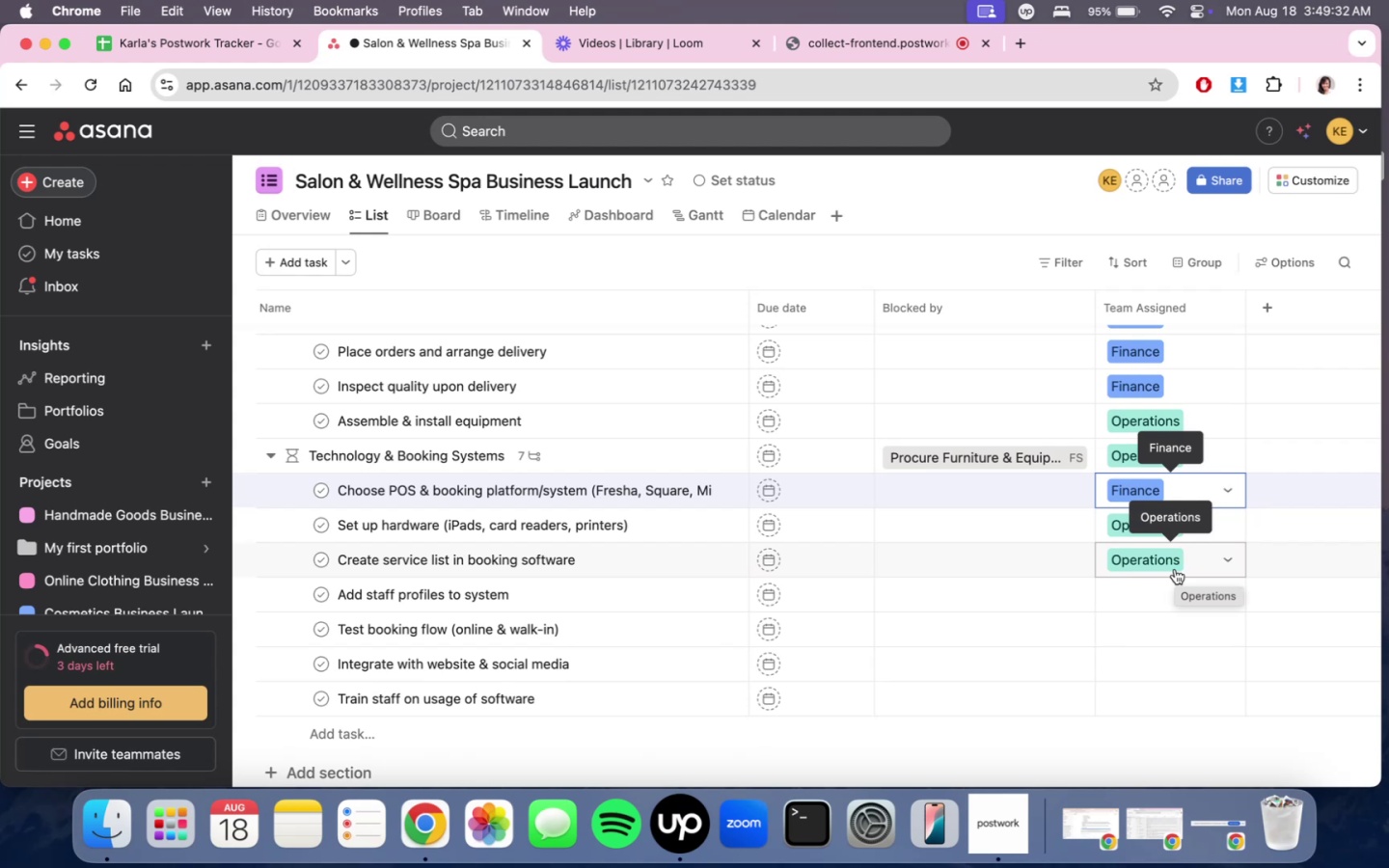 
mouse_move([1168, 425])
 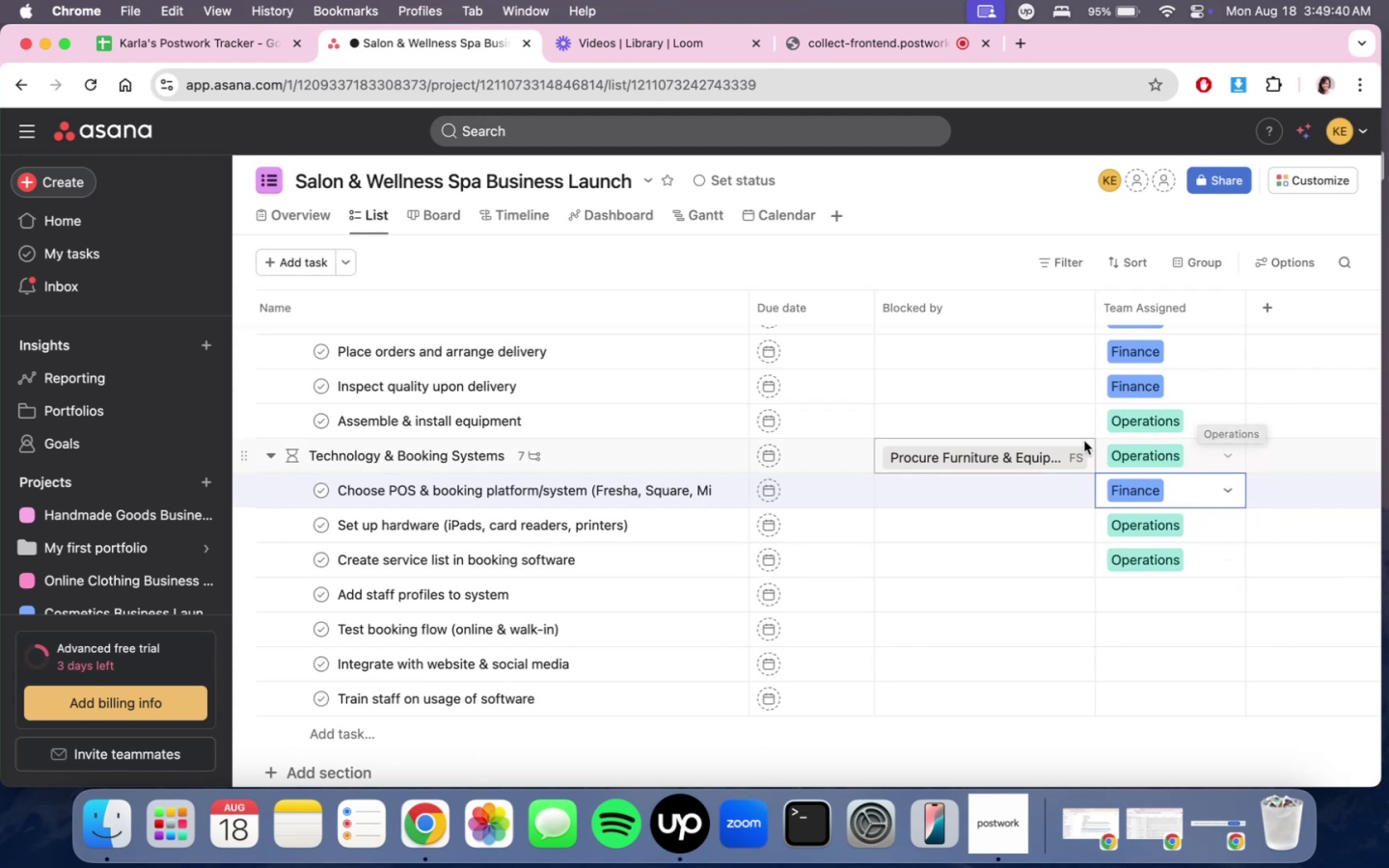 
scroll: coordinate [826, 525], scroll_direction: down, amount: 1.0
 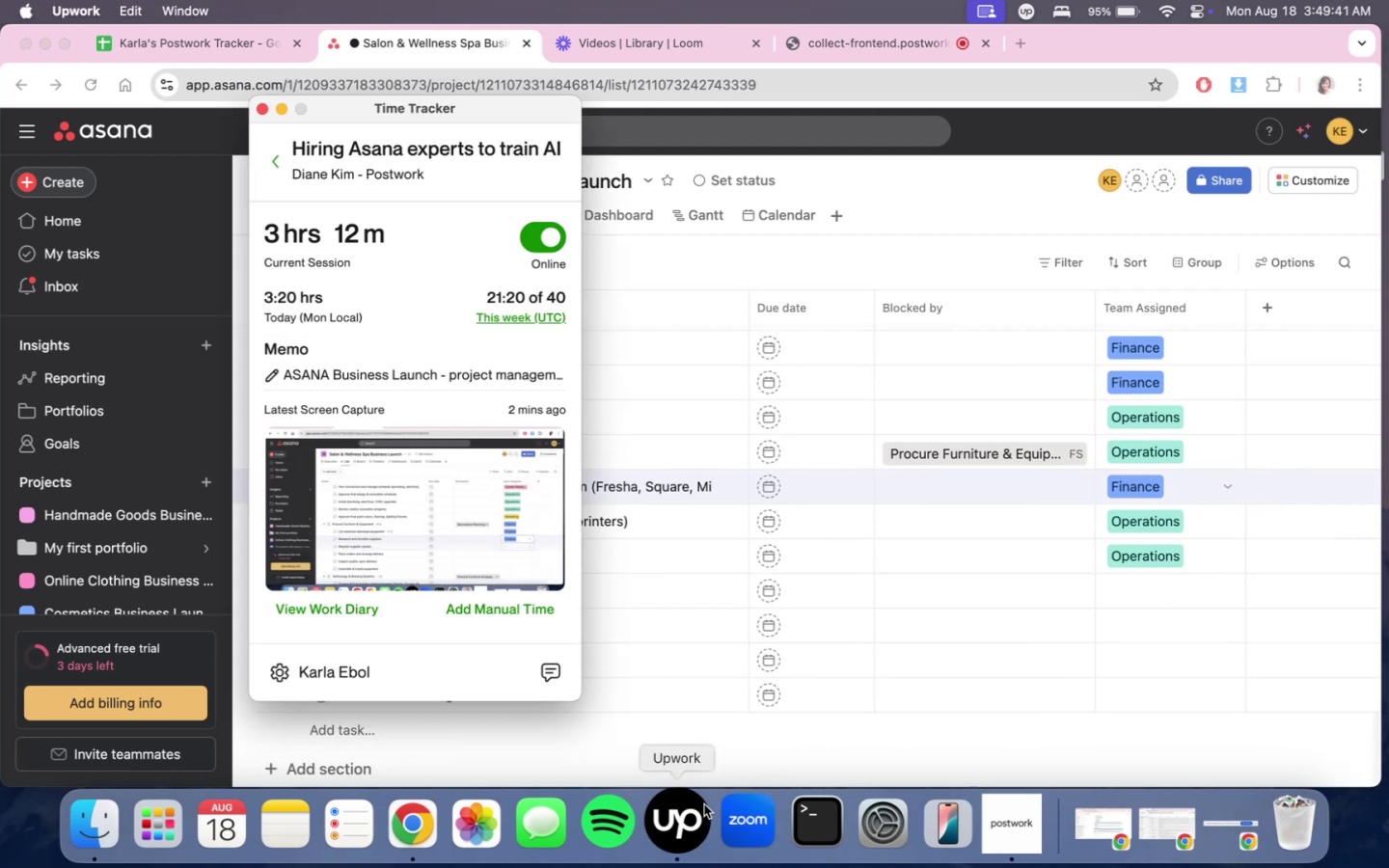 
double_click([924, 724])
 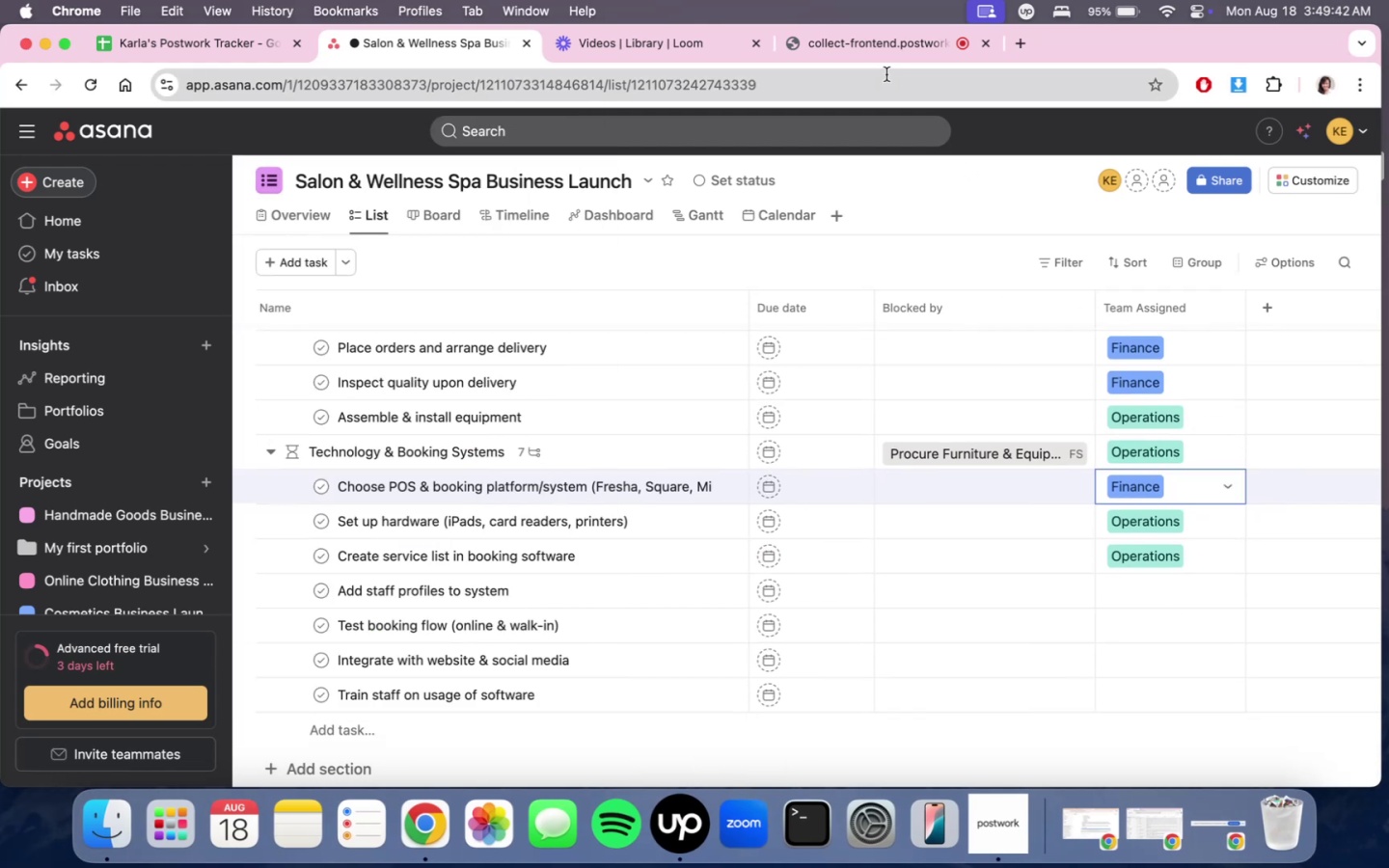 
left_click([873, 44])
 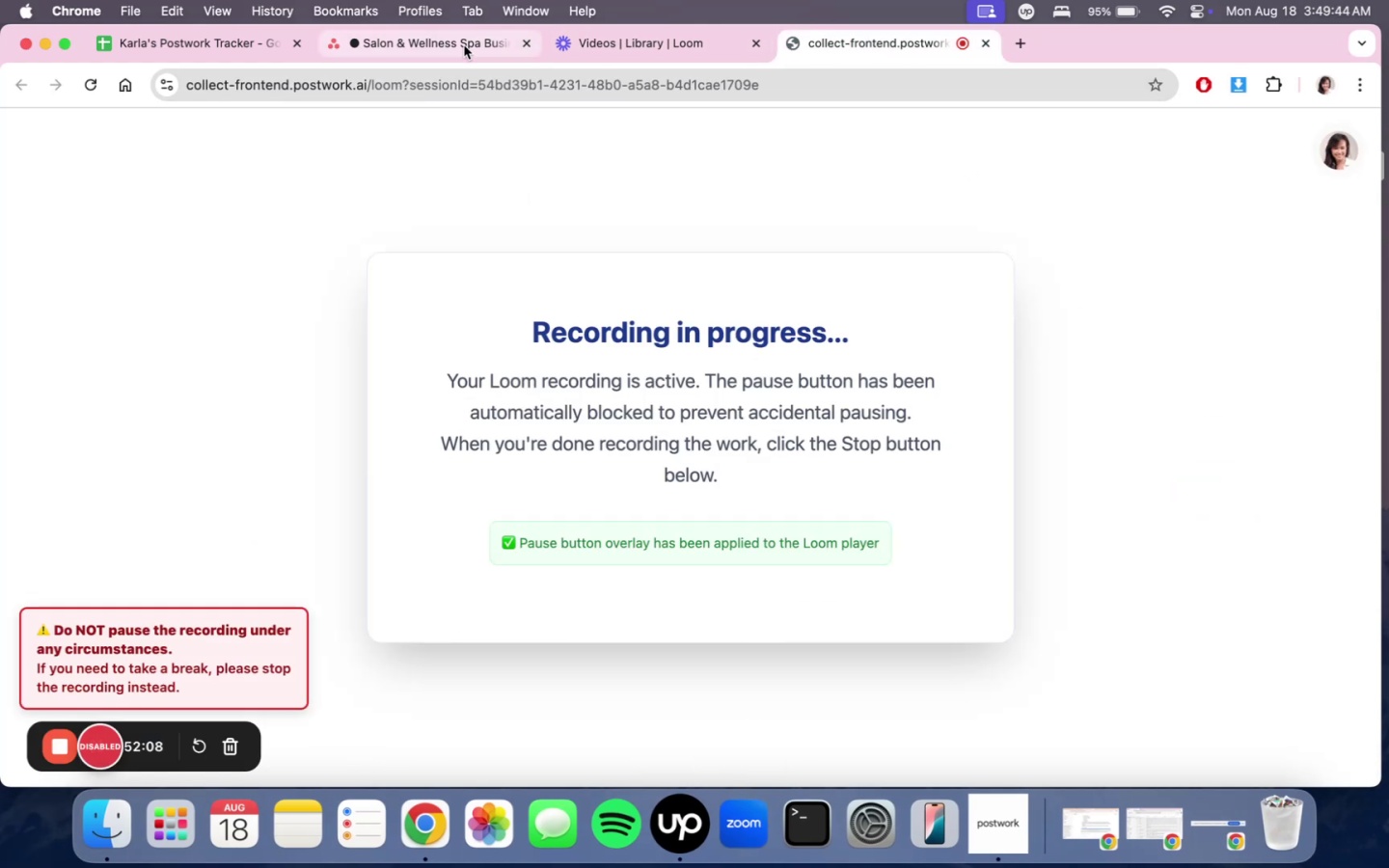 
left_click([464, 45])
 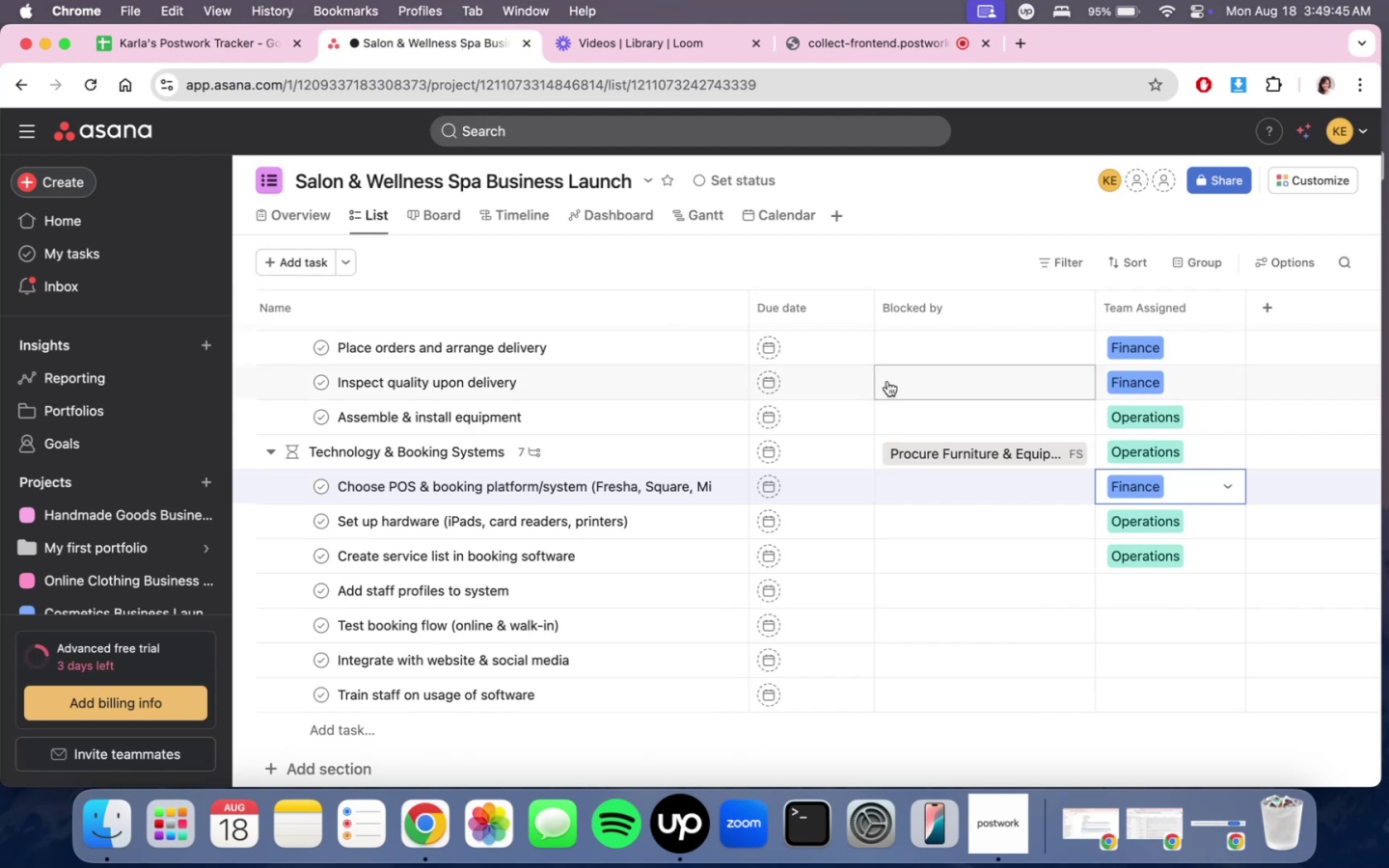 
scroll: coordinate [1053, 379], scroll_direction: down, amount: 10.0
 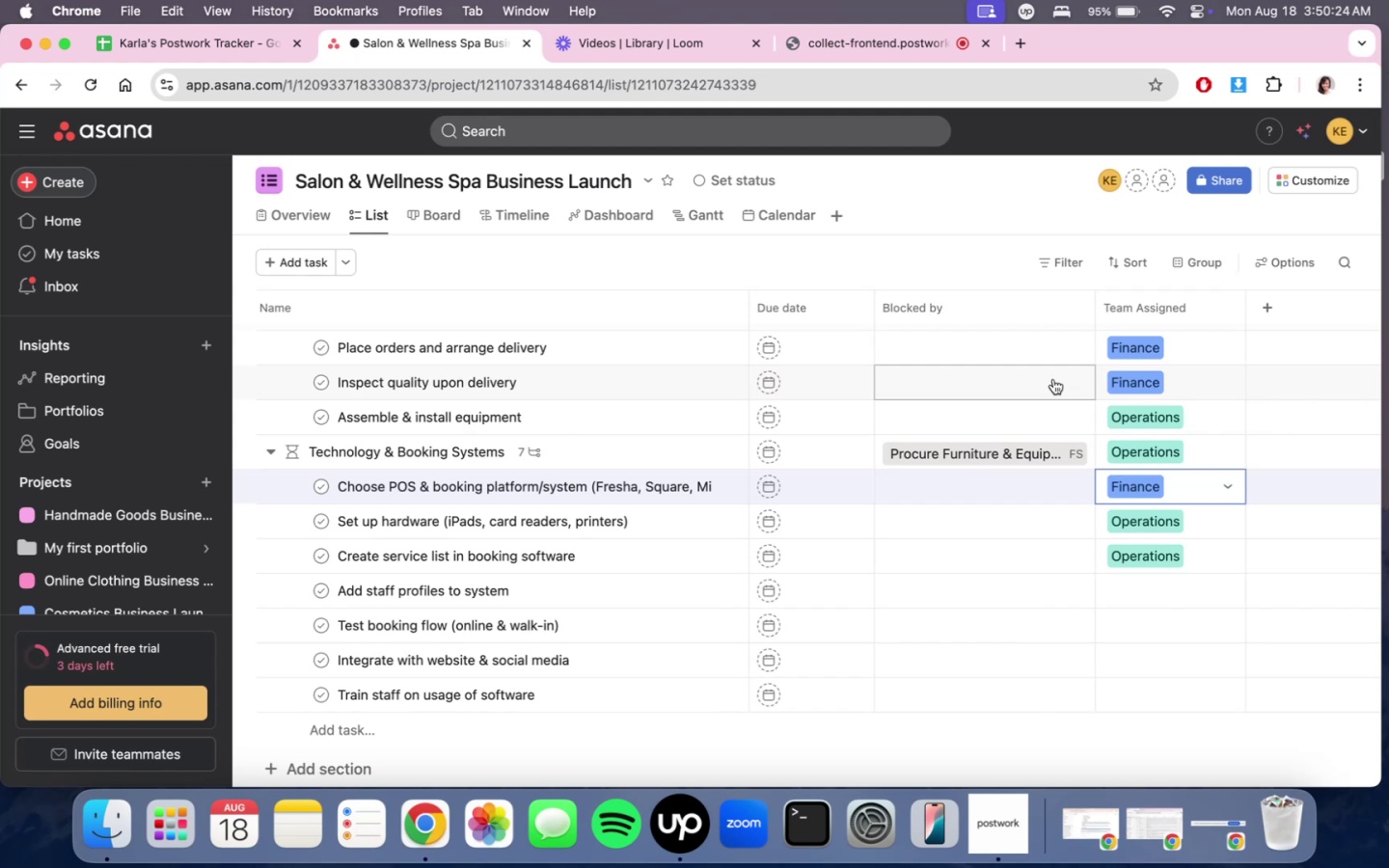 
wait(40.37)
 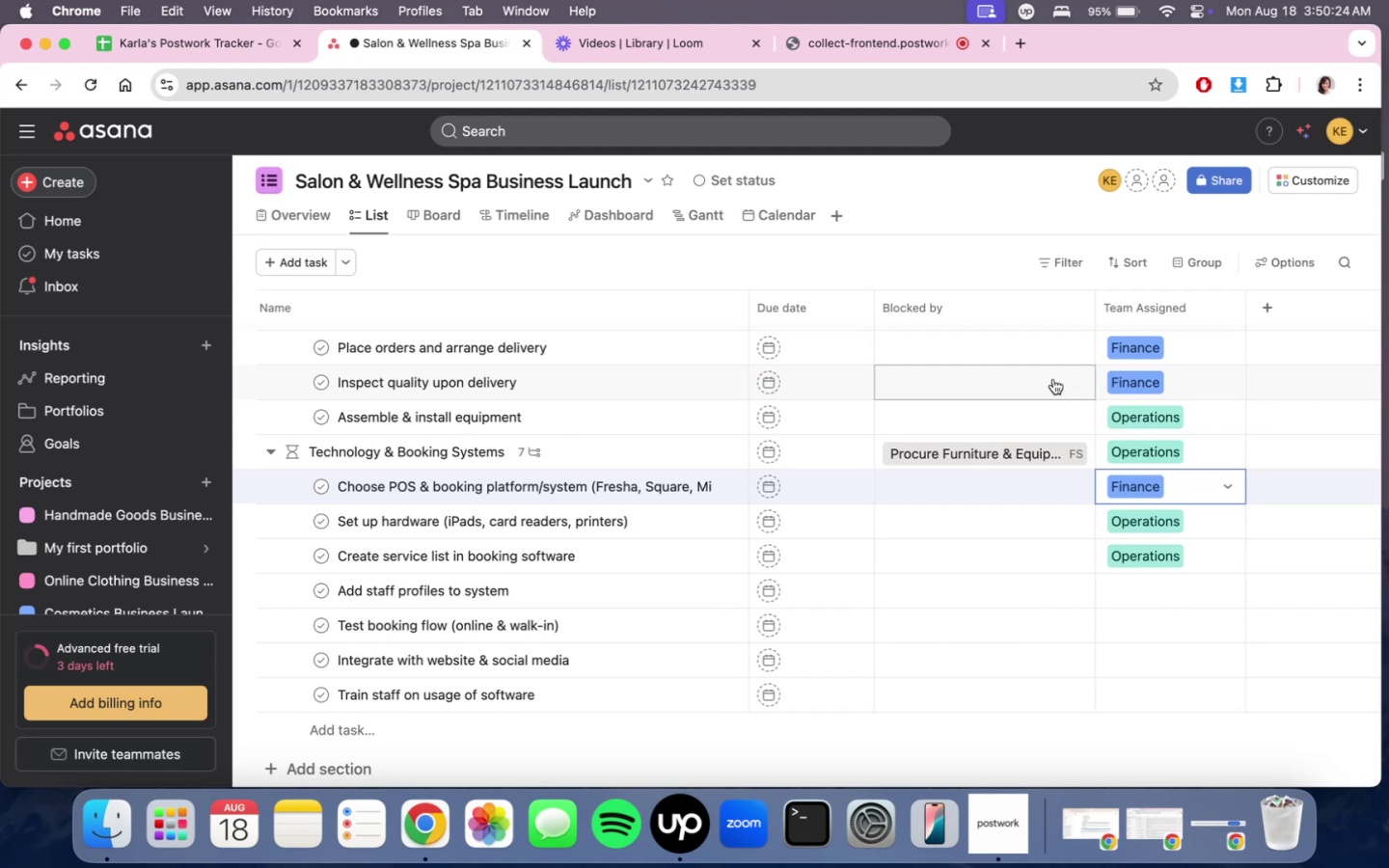 
scroll: coordinate [975, 541], scroll_direction: down, amount: 37.0
 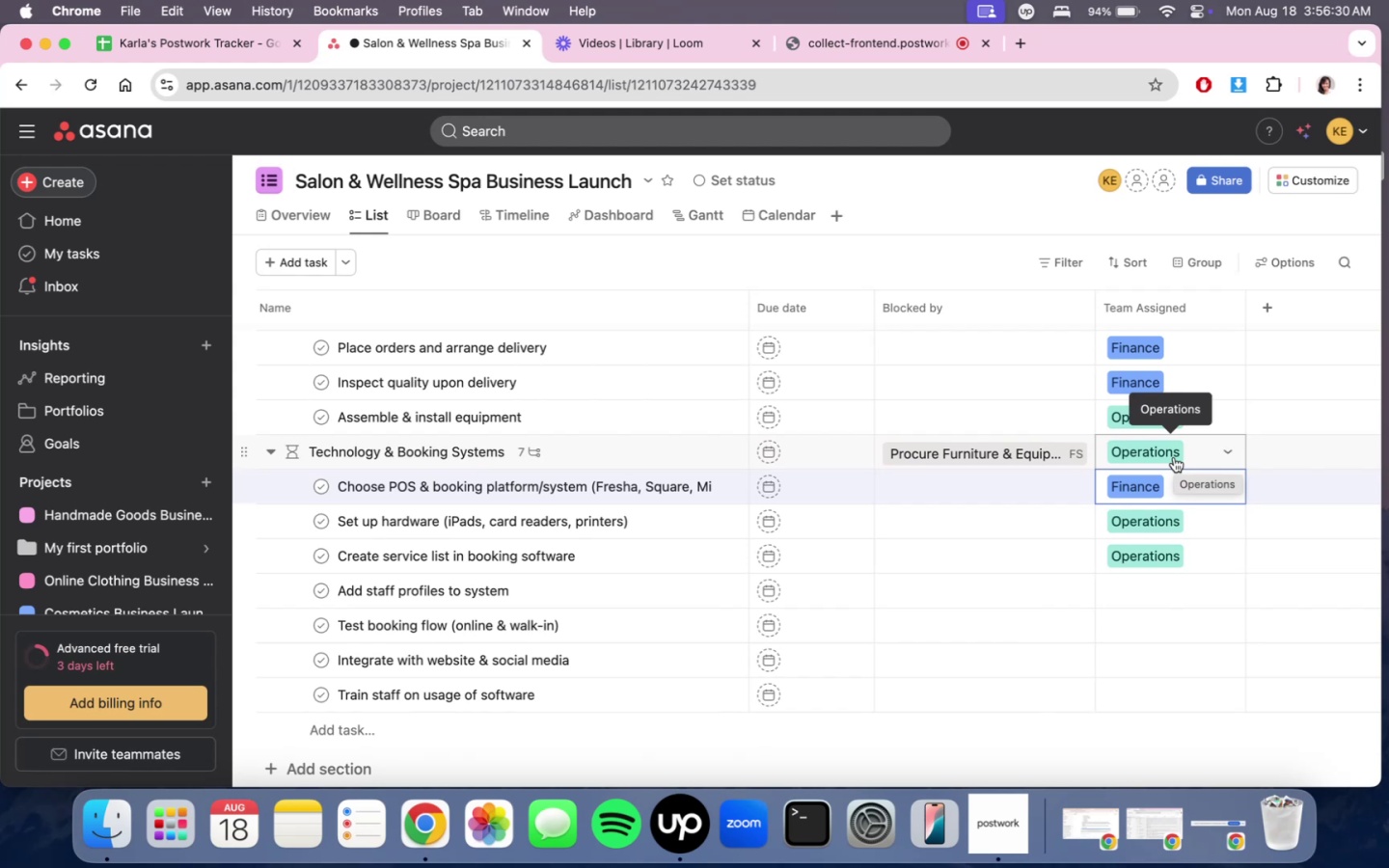 
wait(361.45)
 